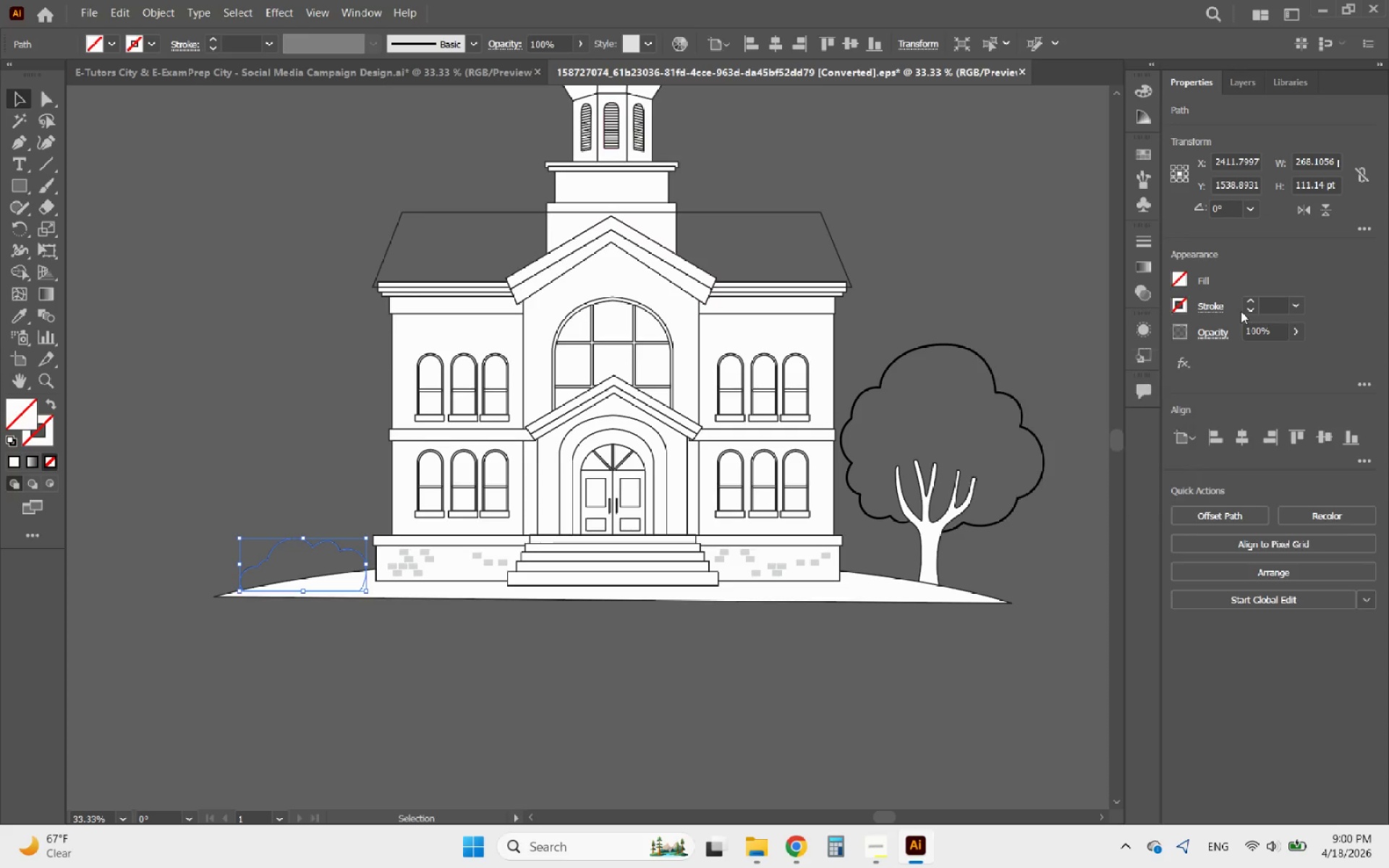 
double_click([1247, 305])
 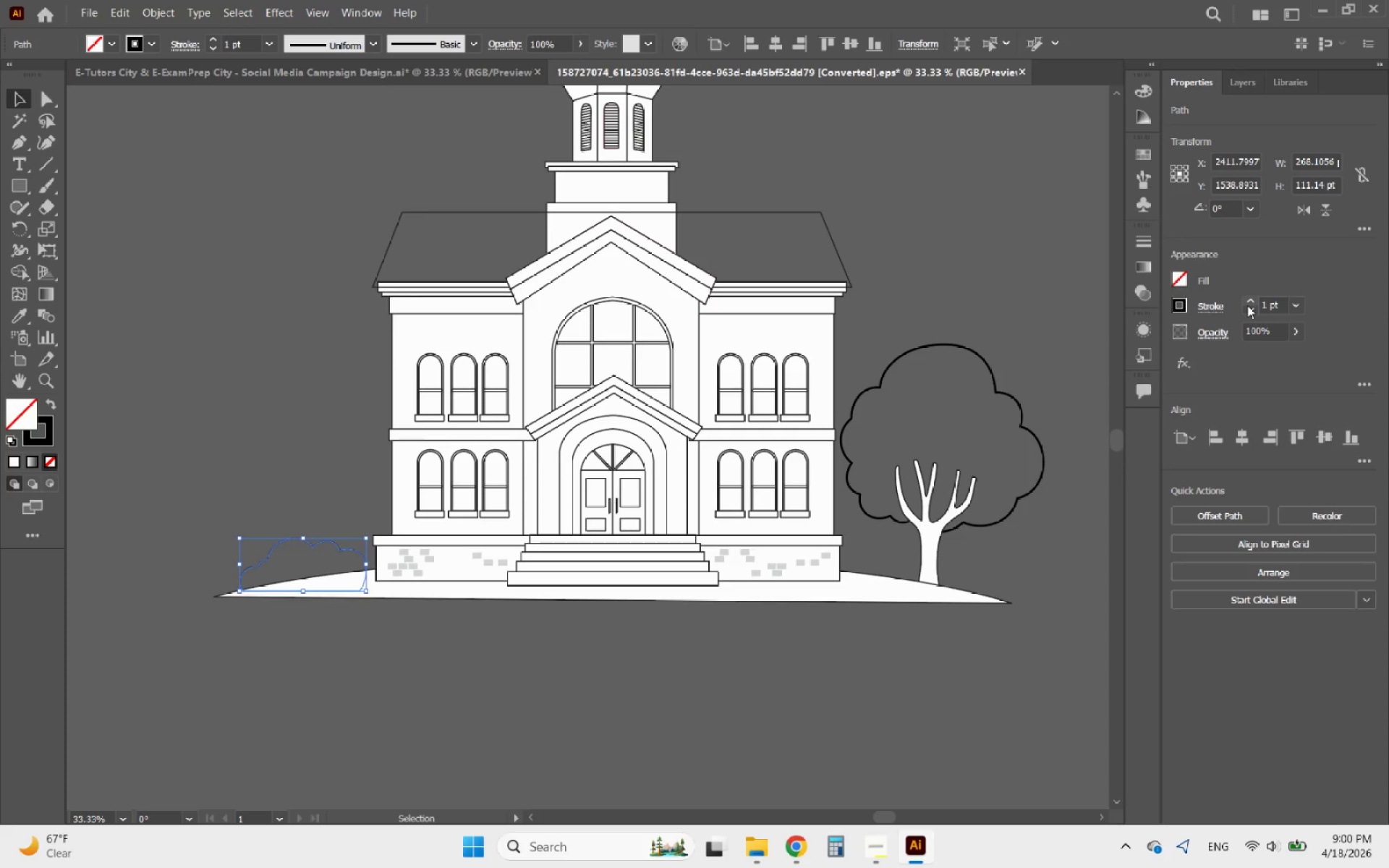 
left_click([1247, 305])
 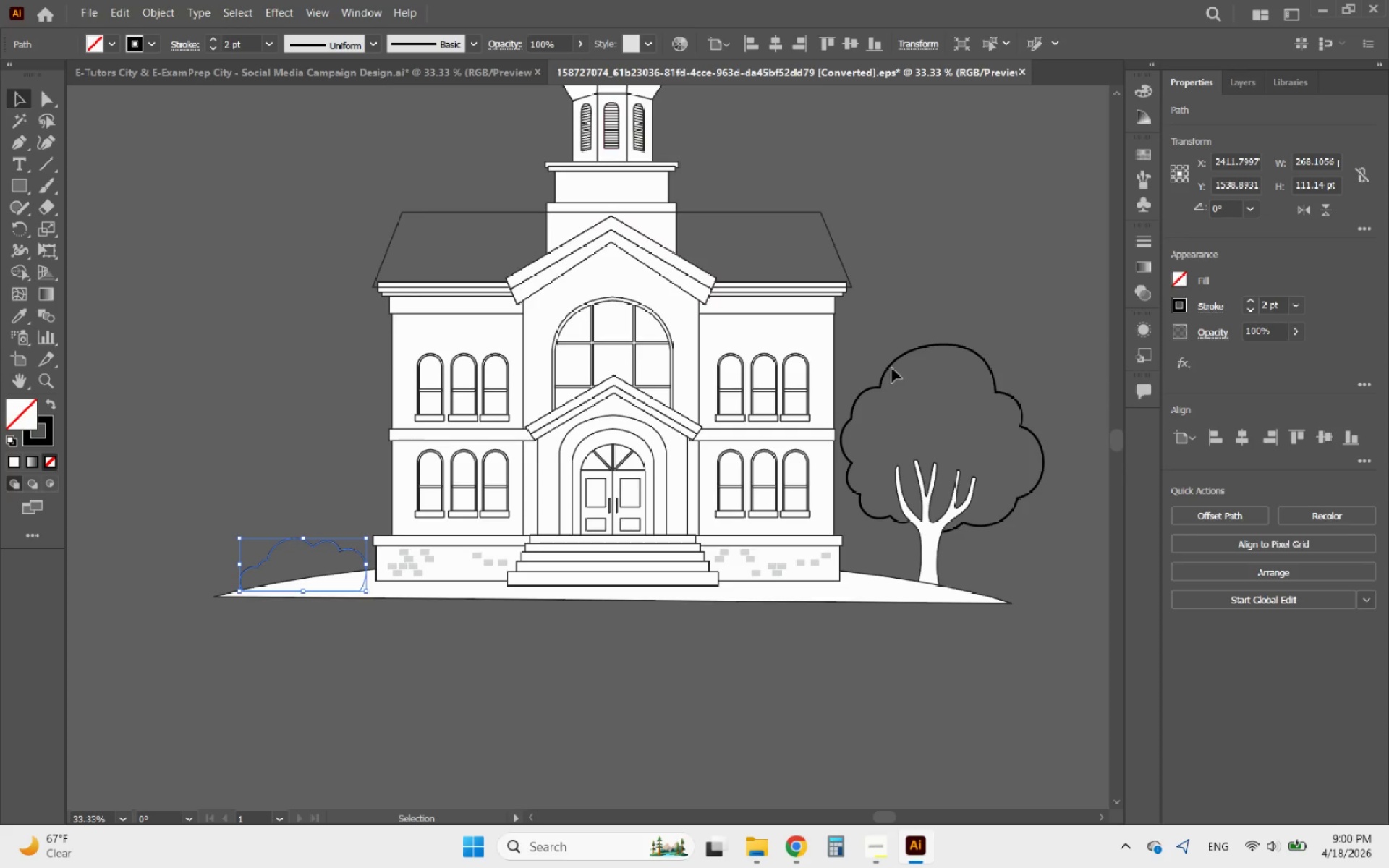 
left_click([888, 369])
 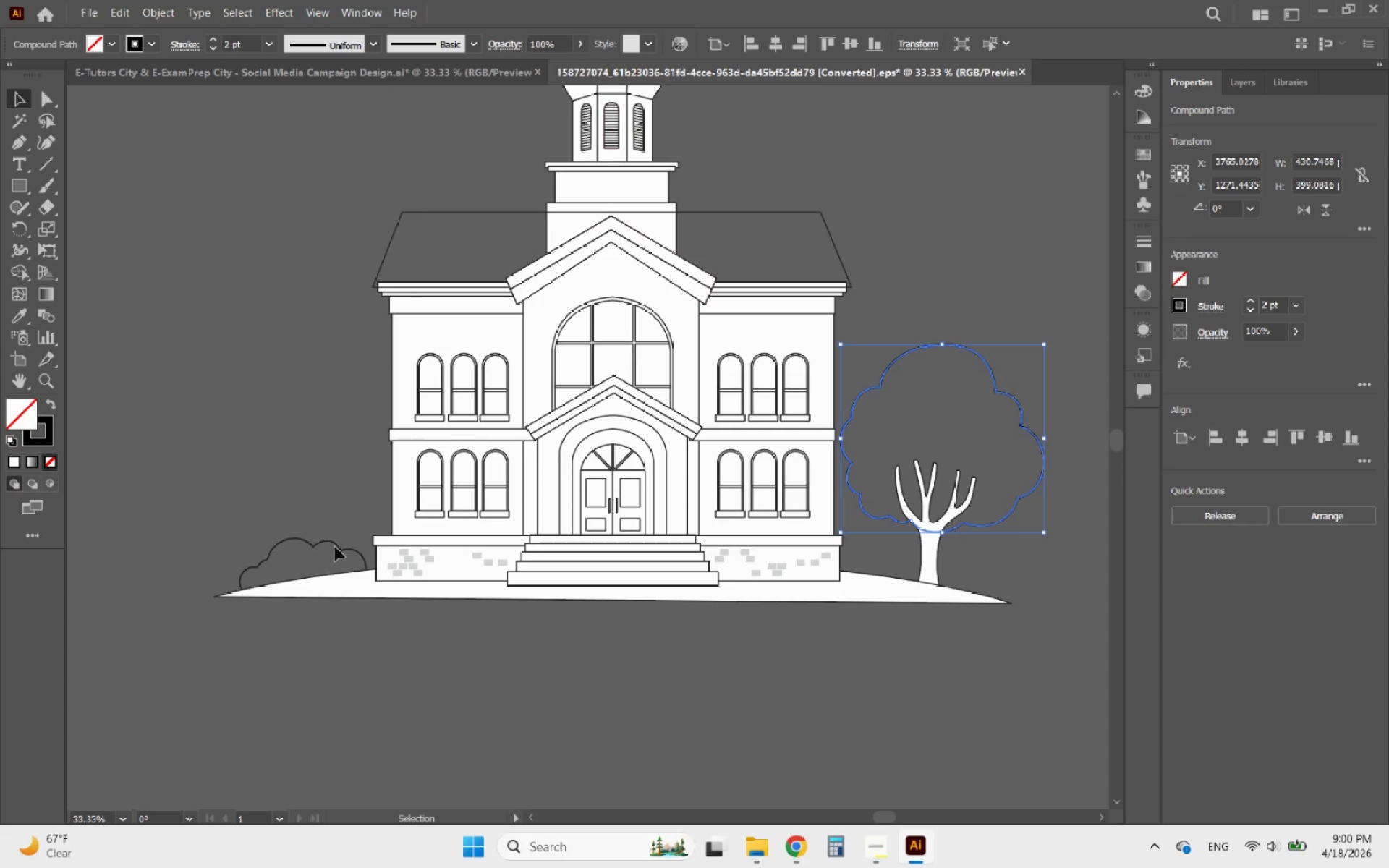 
left_click([338, 545])
 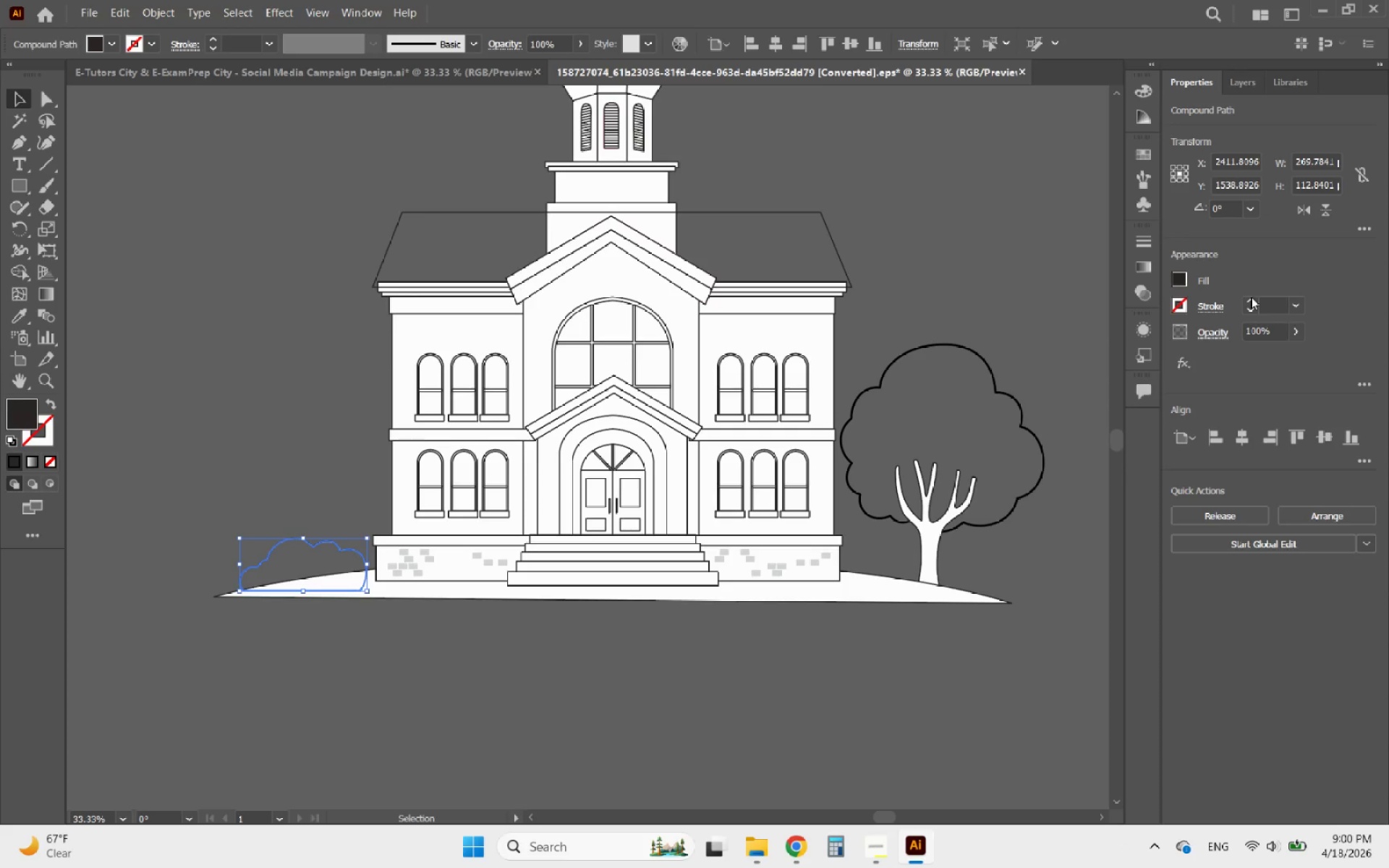 
left_click([1246, 310])
 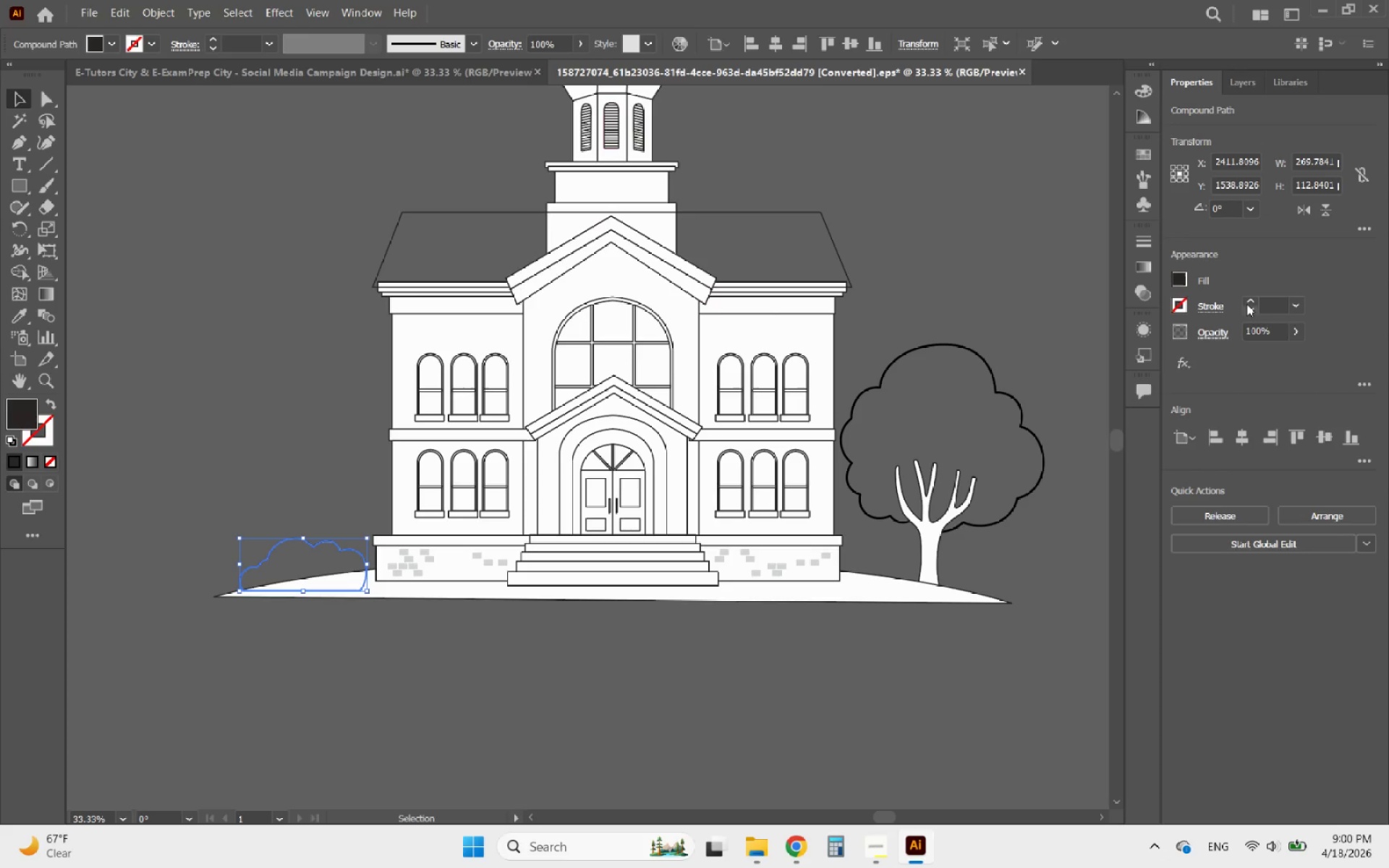 
left_click([1247, 302])
 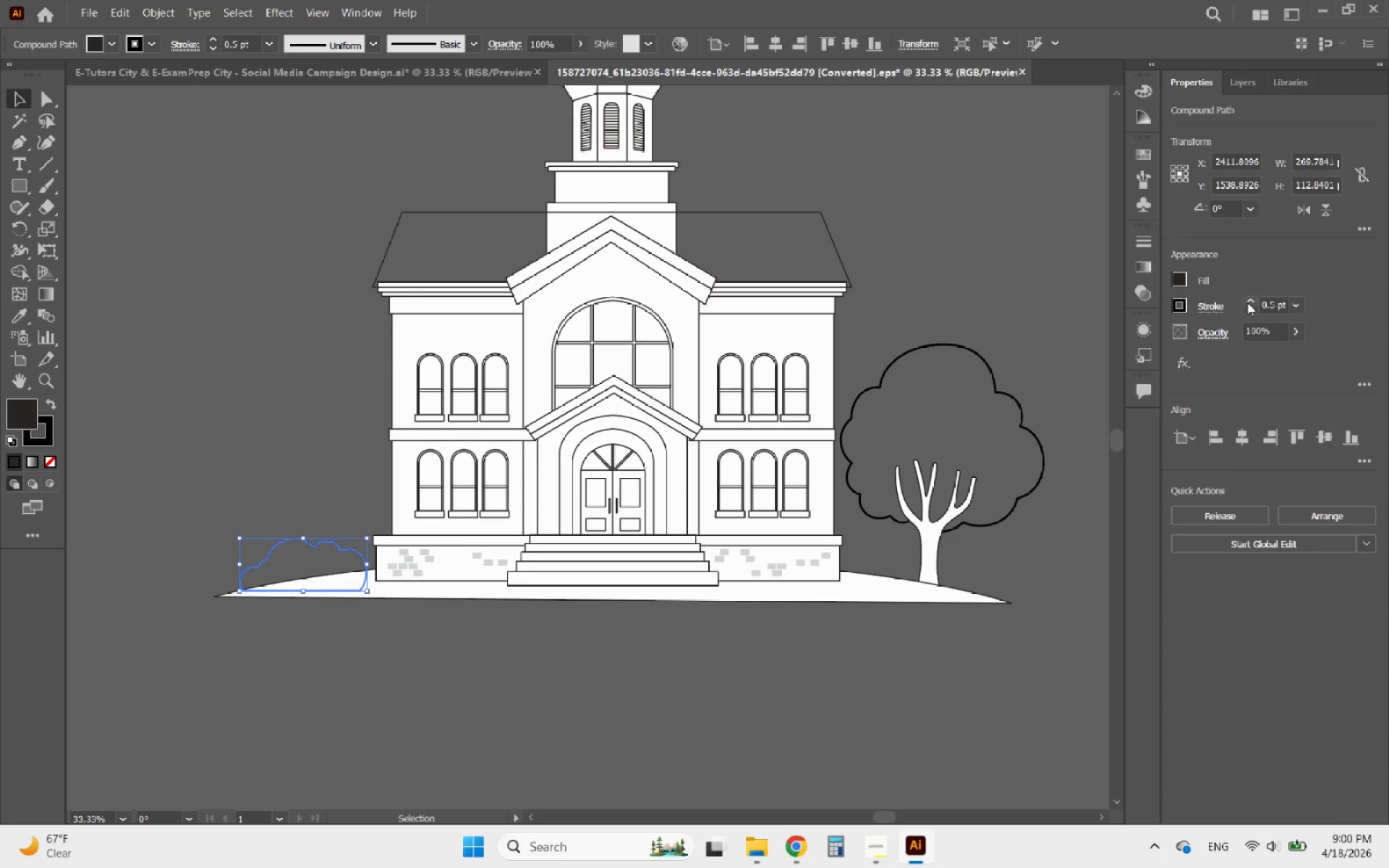 
double_click([1247, 302])
 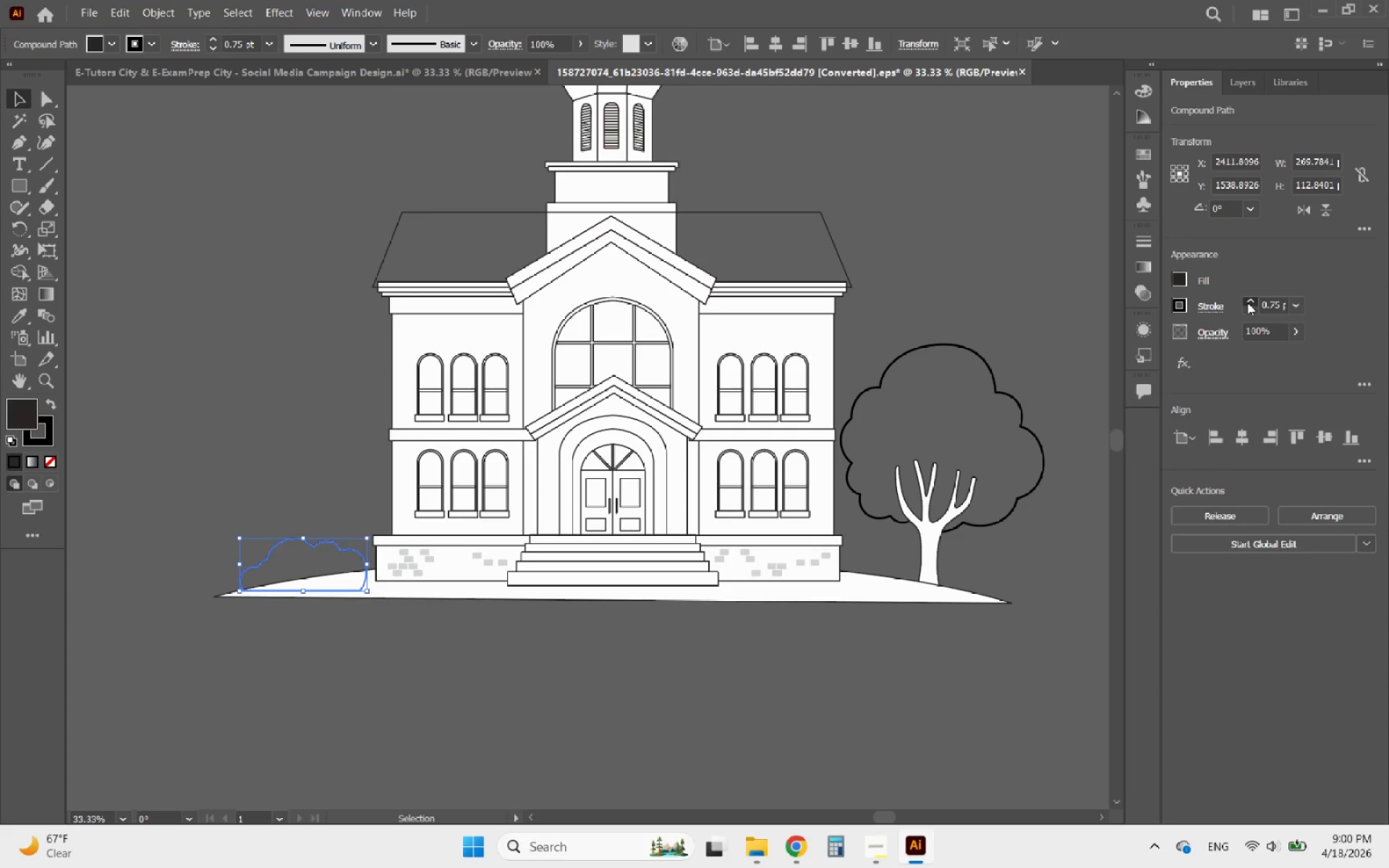 
double_click([1247, 302])
 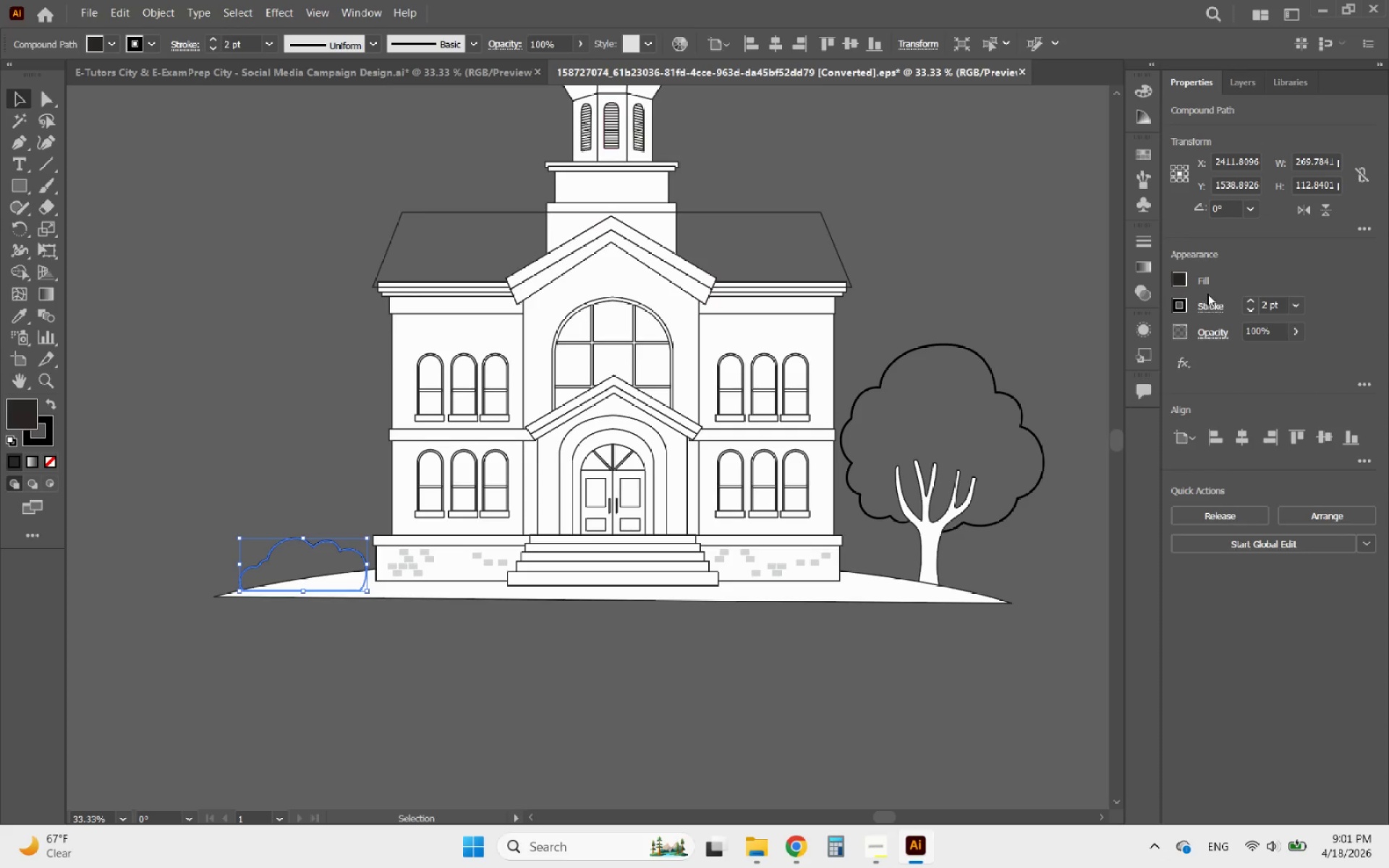 
left_click([1181, 283])
 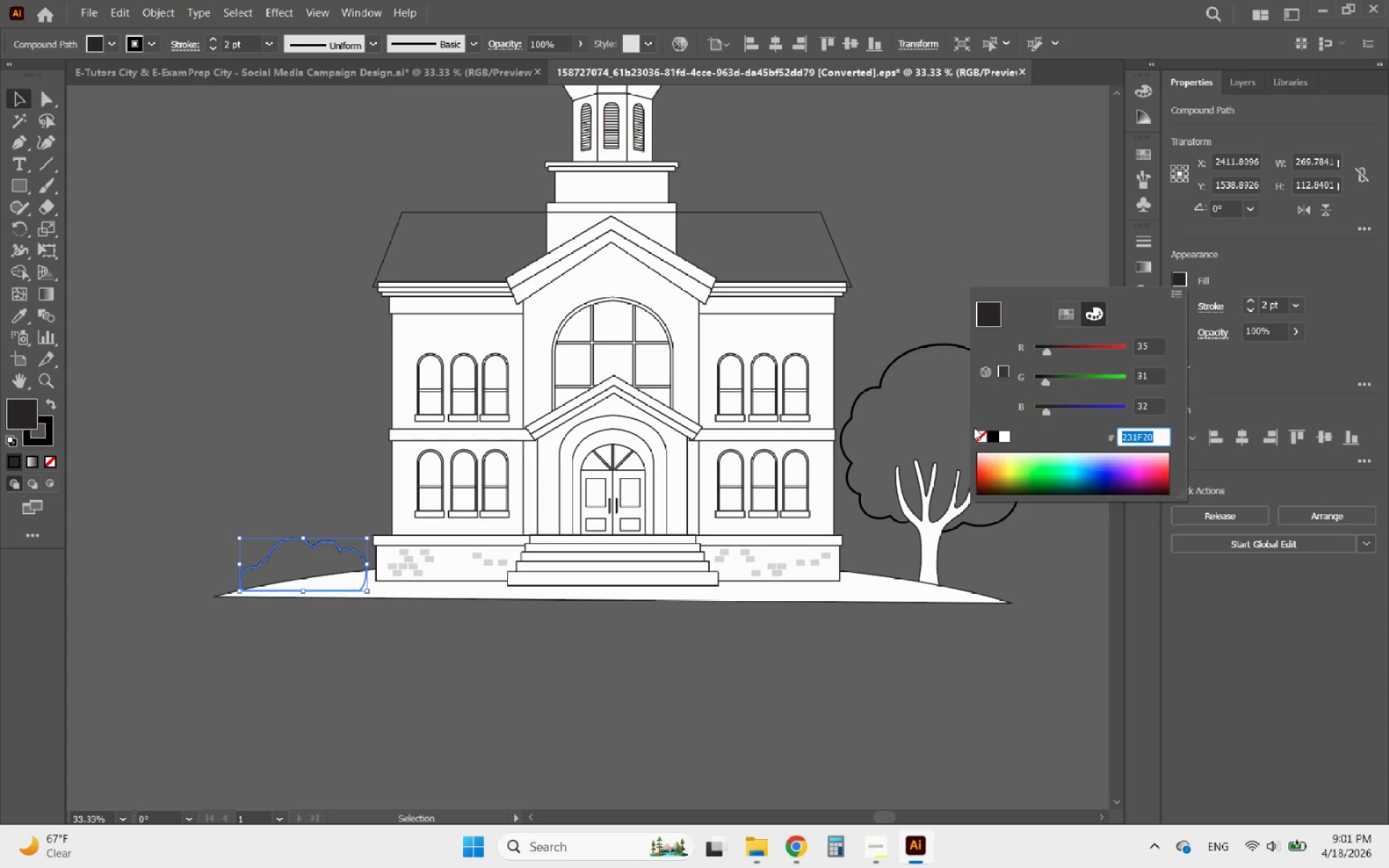 
left_click([985, 437])
 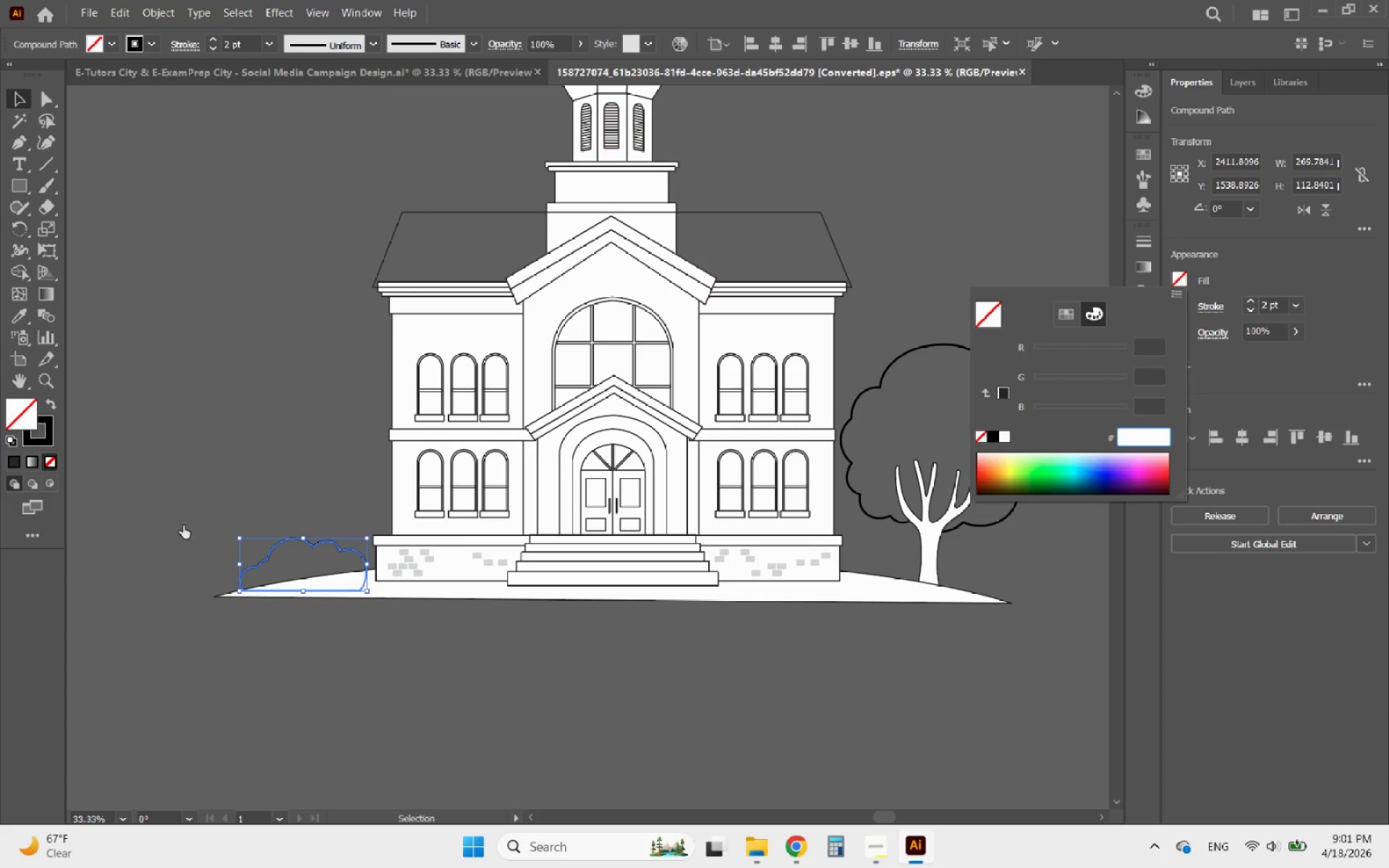 
left_click([253, 485])
 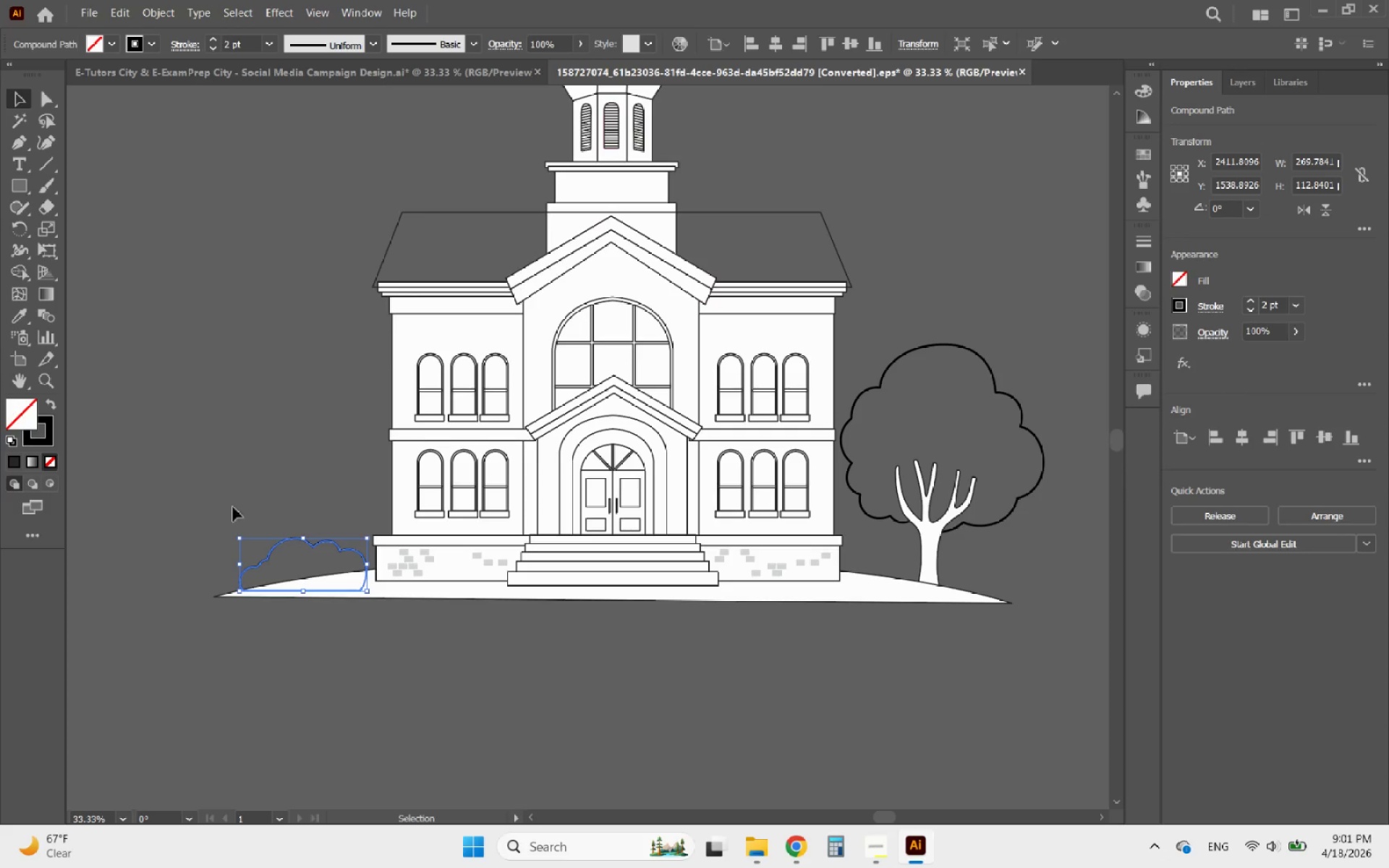 
hold_key(key=AltLeft, duration=0.64)
scroll: coordinate [205, 569], scroll_direction: up, amount: 5.0
 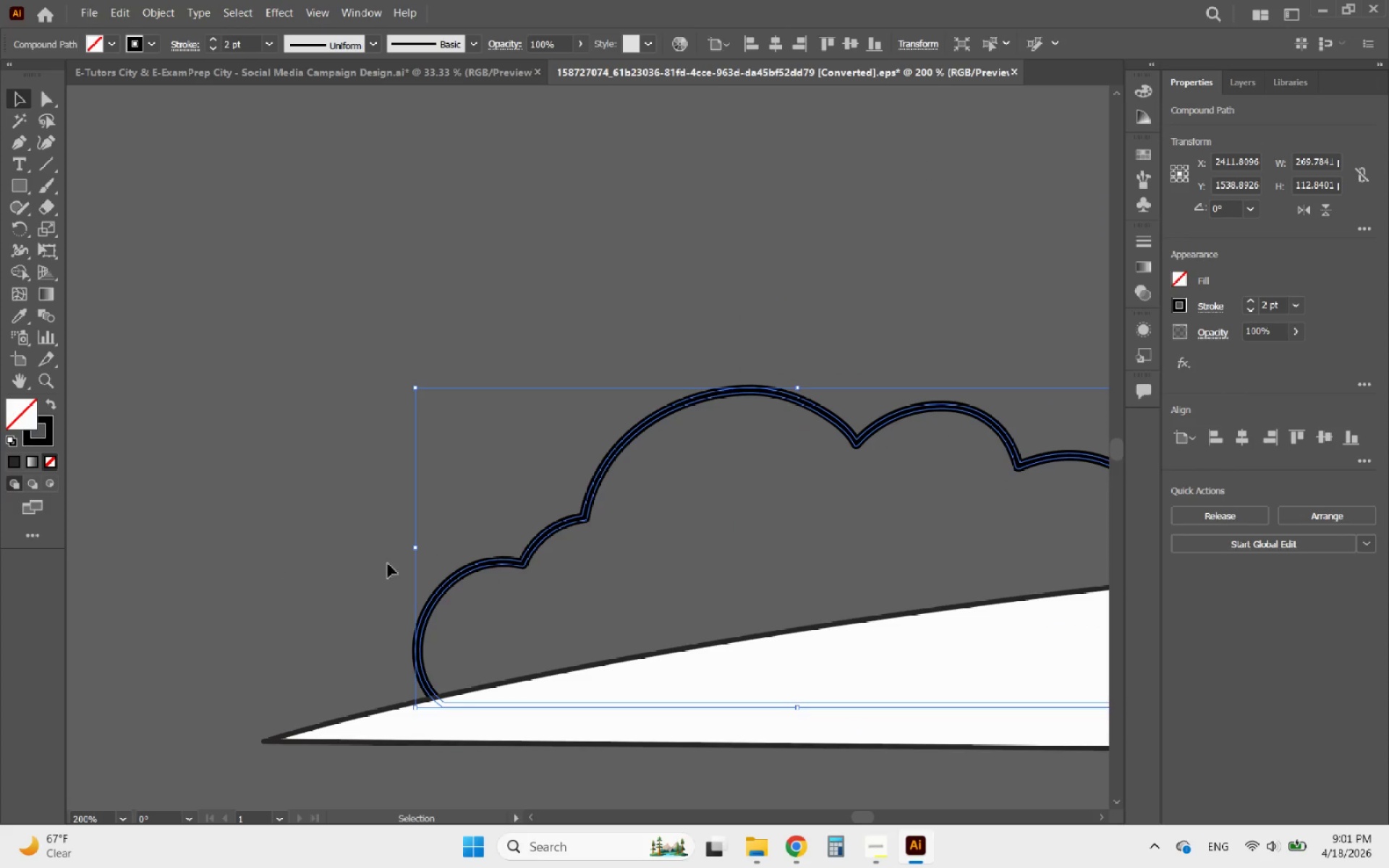 
hold_key(key=AltLeft, duration=0.69)
scroll: coordinate [334, 530], scroll_direction: down, amount: 3.0
 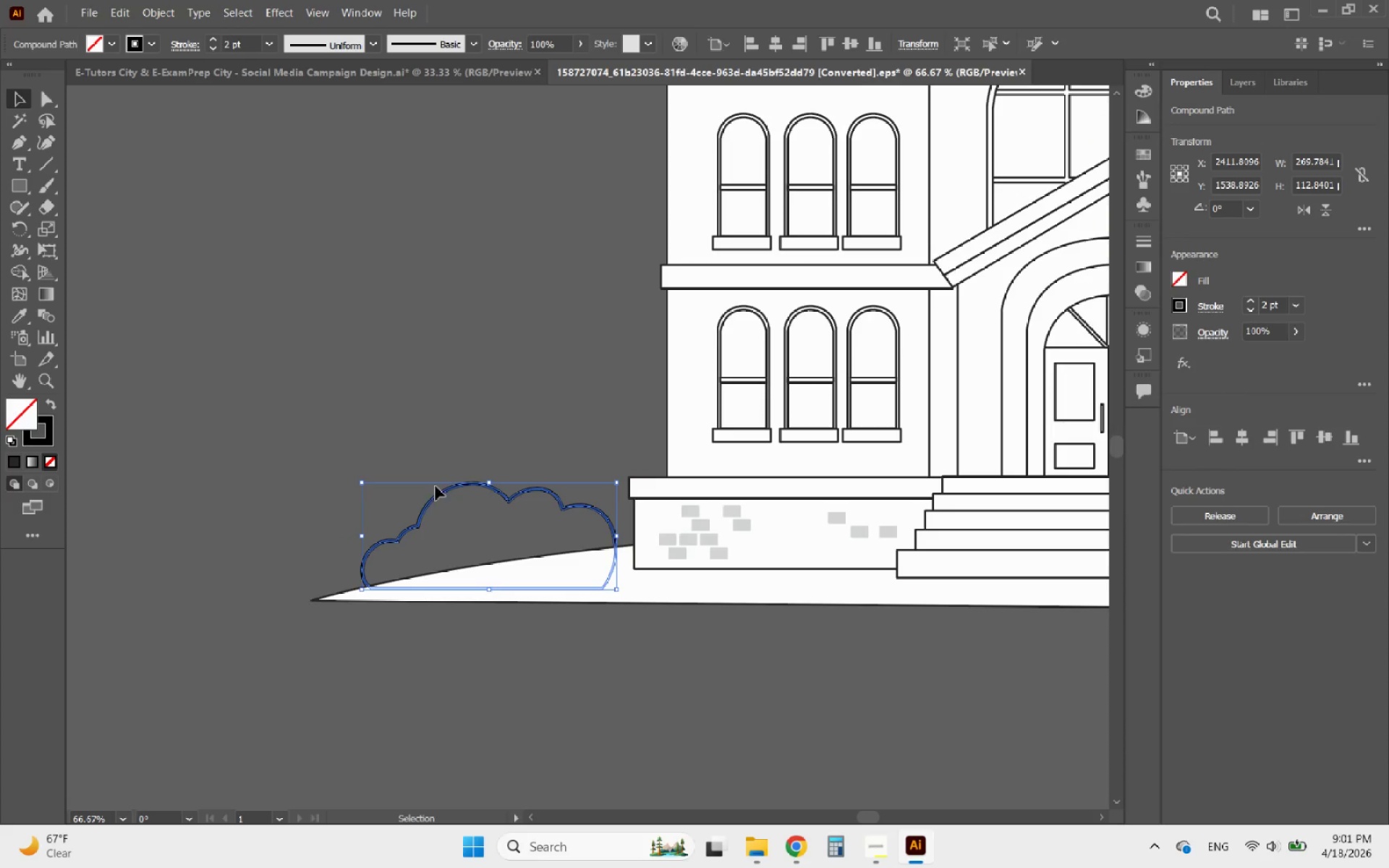 
left_click([468, 461])
 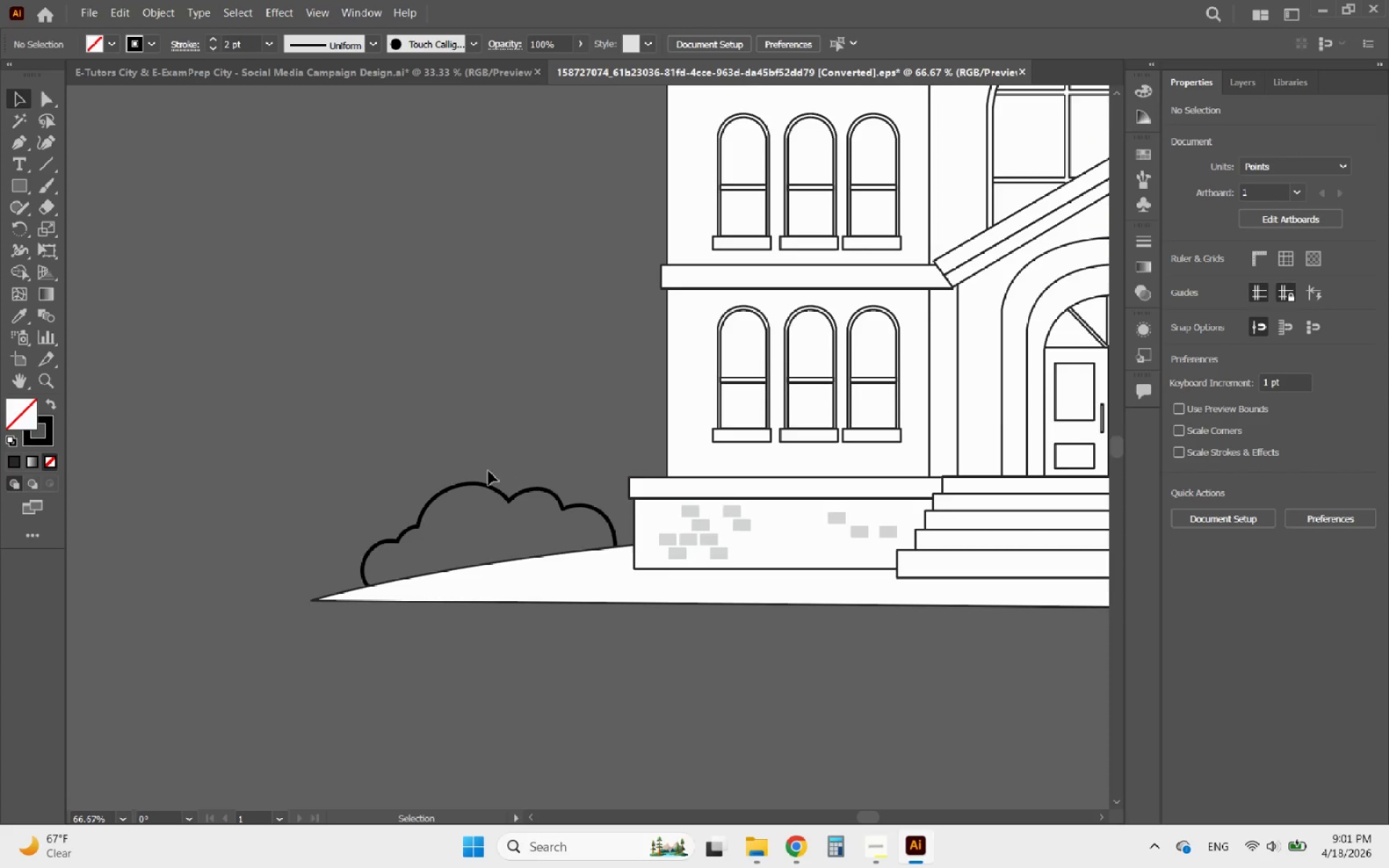 
hold_key(key=AltLeft, duration=0.43)
scroll: coordinate [490, 488], scroll_direction: up, amount: 4.0
 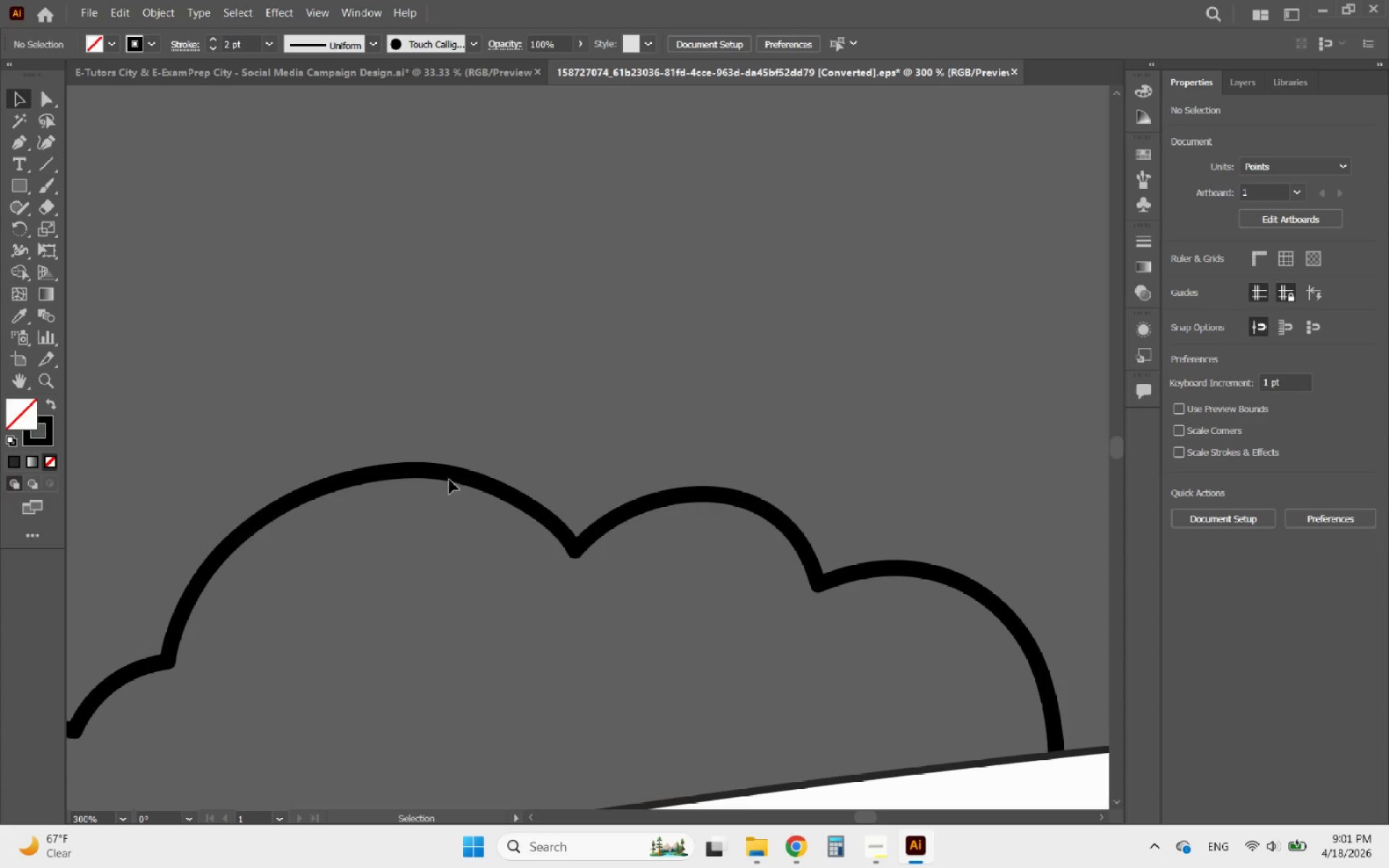 
left_click([446, 475])
 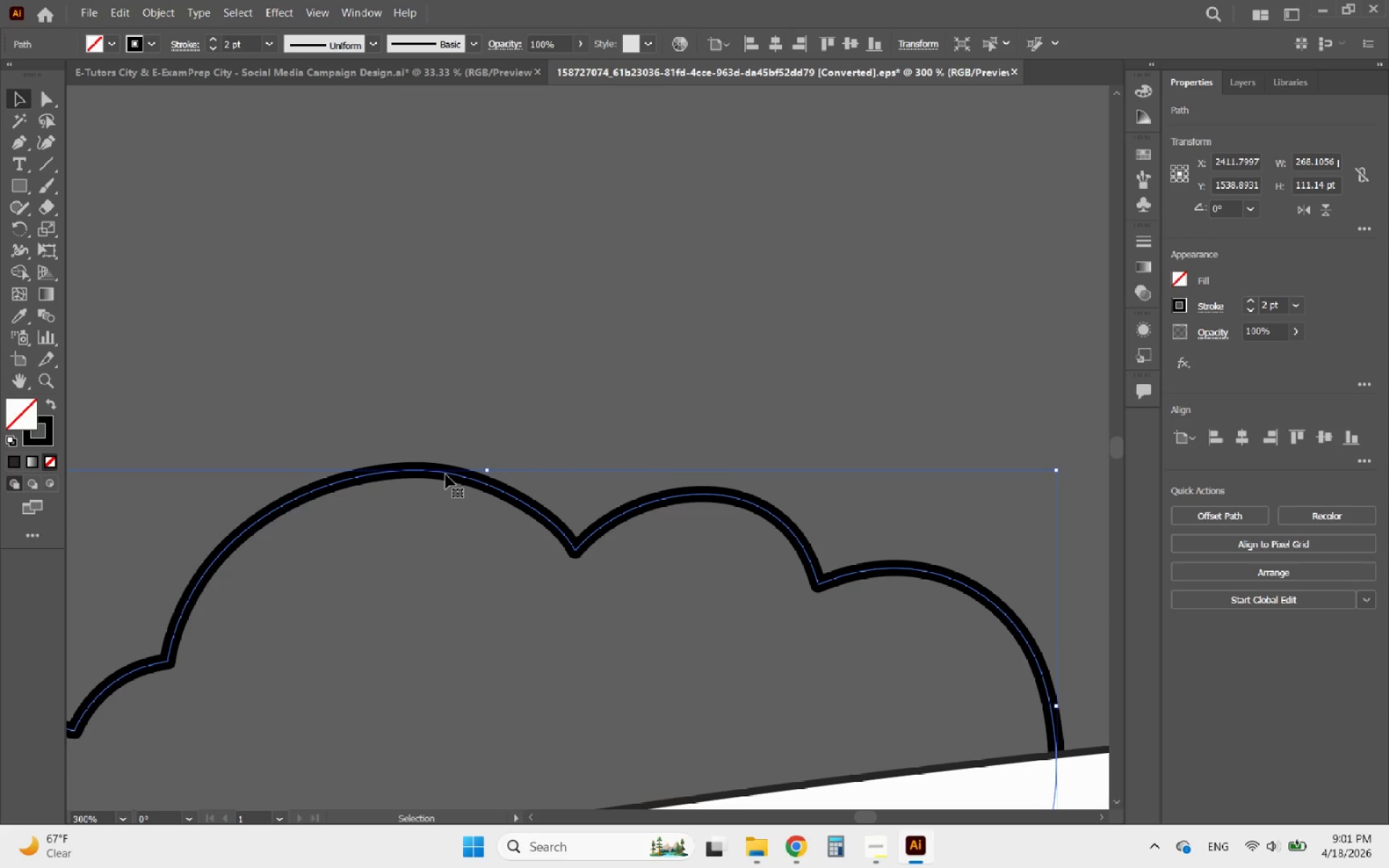 
hold_key(key=AltLeft, duration=1.3)
scroll: coordinate [433, 483], scroll_direction: down, amount: 5.0
 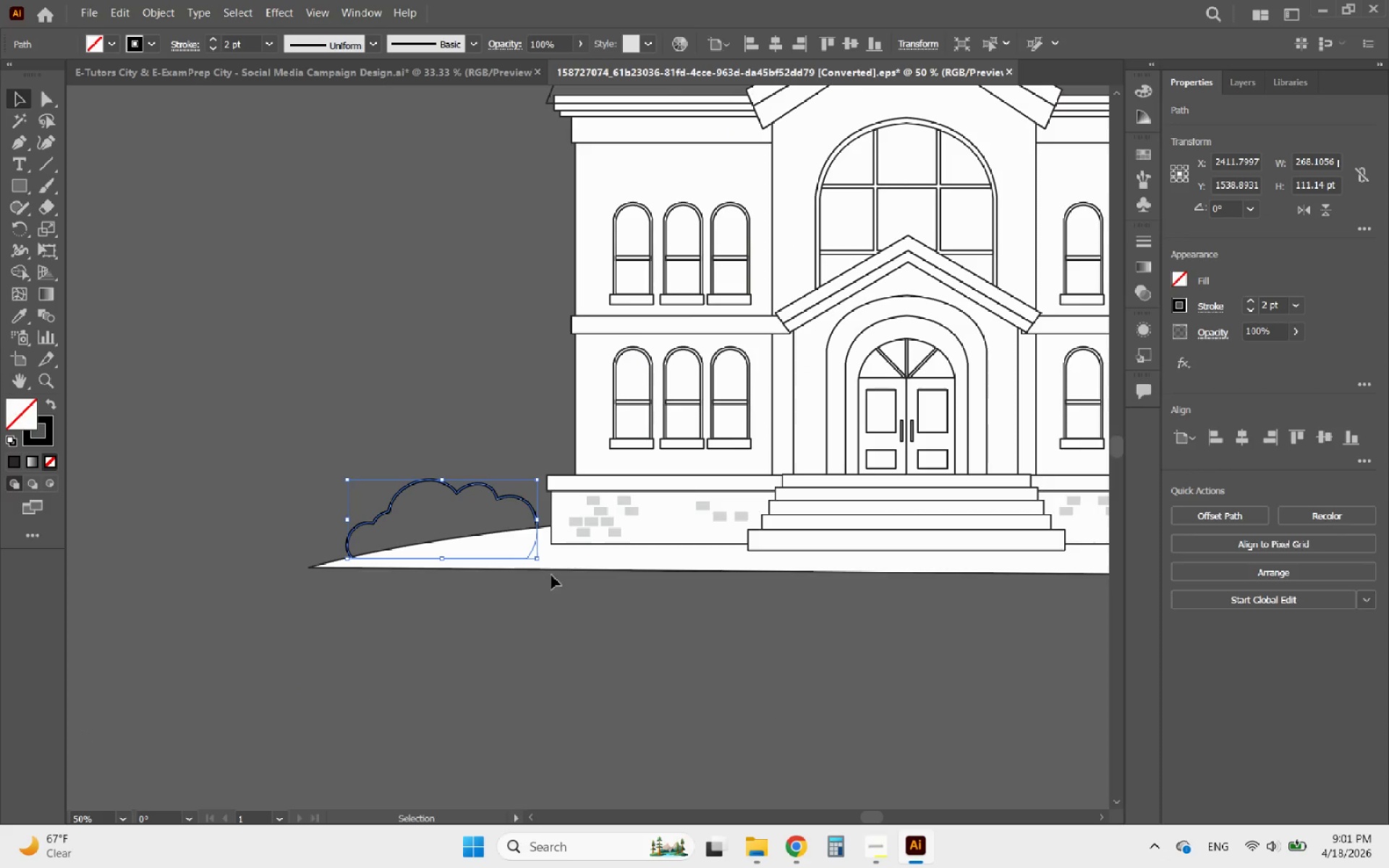 
left_click([606, 563])
 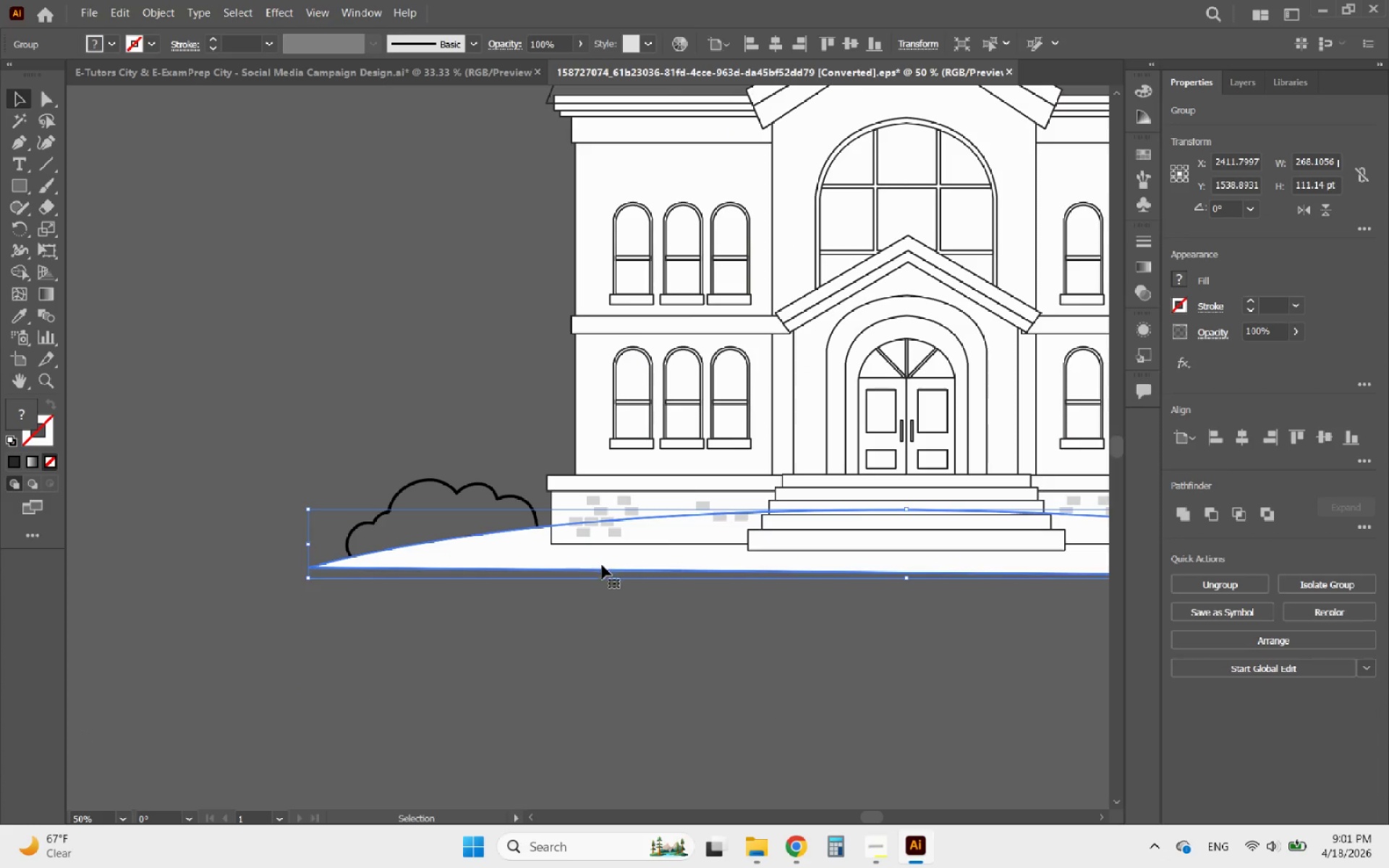 
hold_key(key=AltLeft, duration=1.42)
scroll: coordinate [360, 540], scroll_direction: down, amount: 3.0
 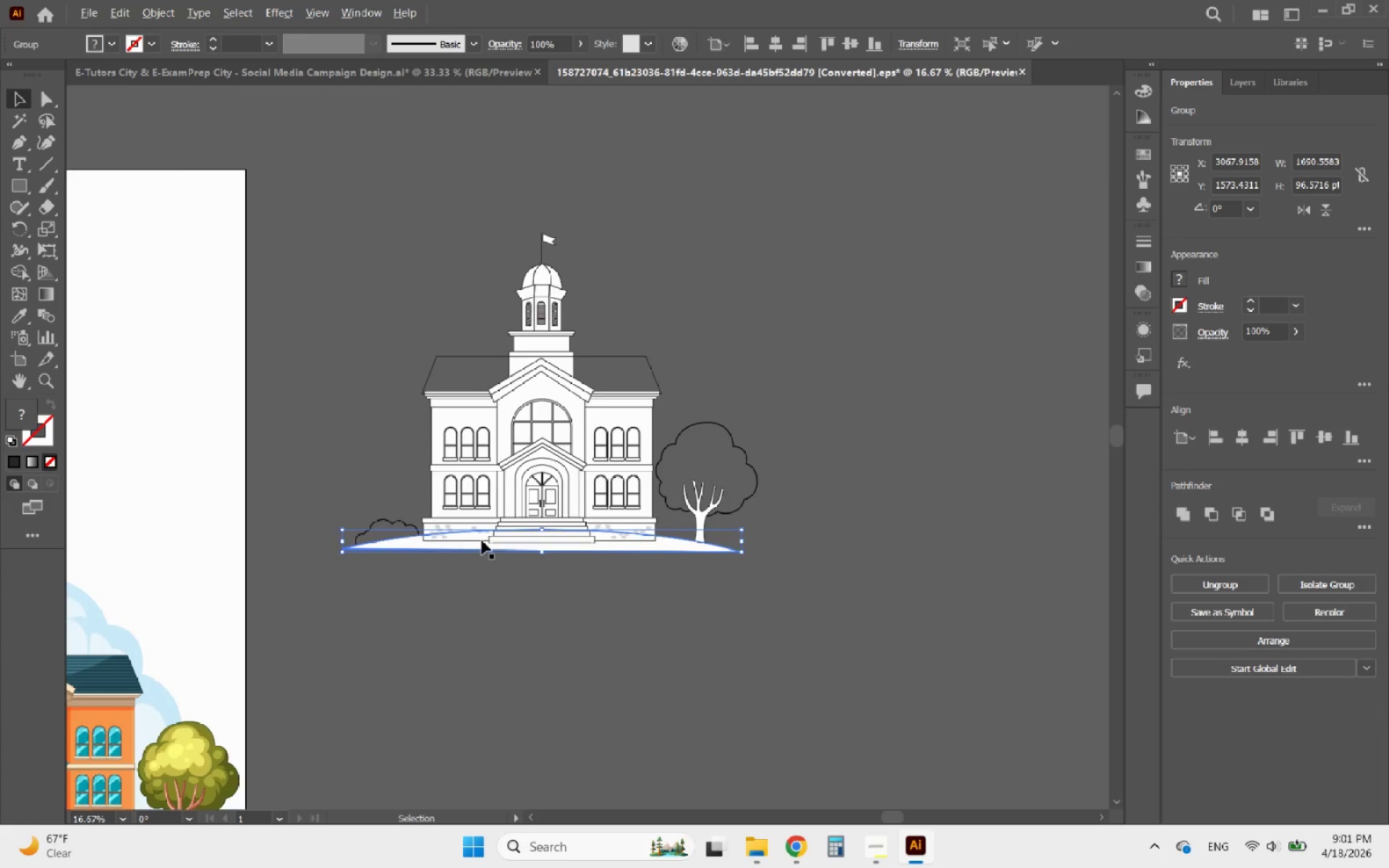 
scroll: coordinate [504, 538], scroll_direction: up, amount: 3.0
 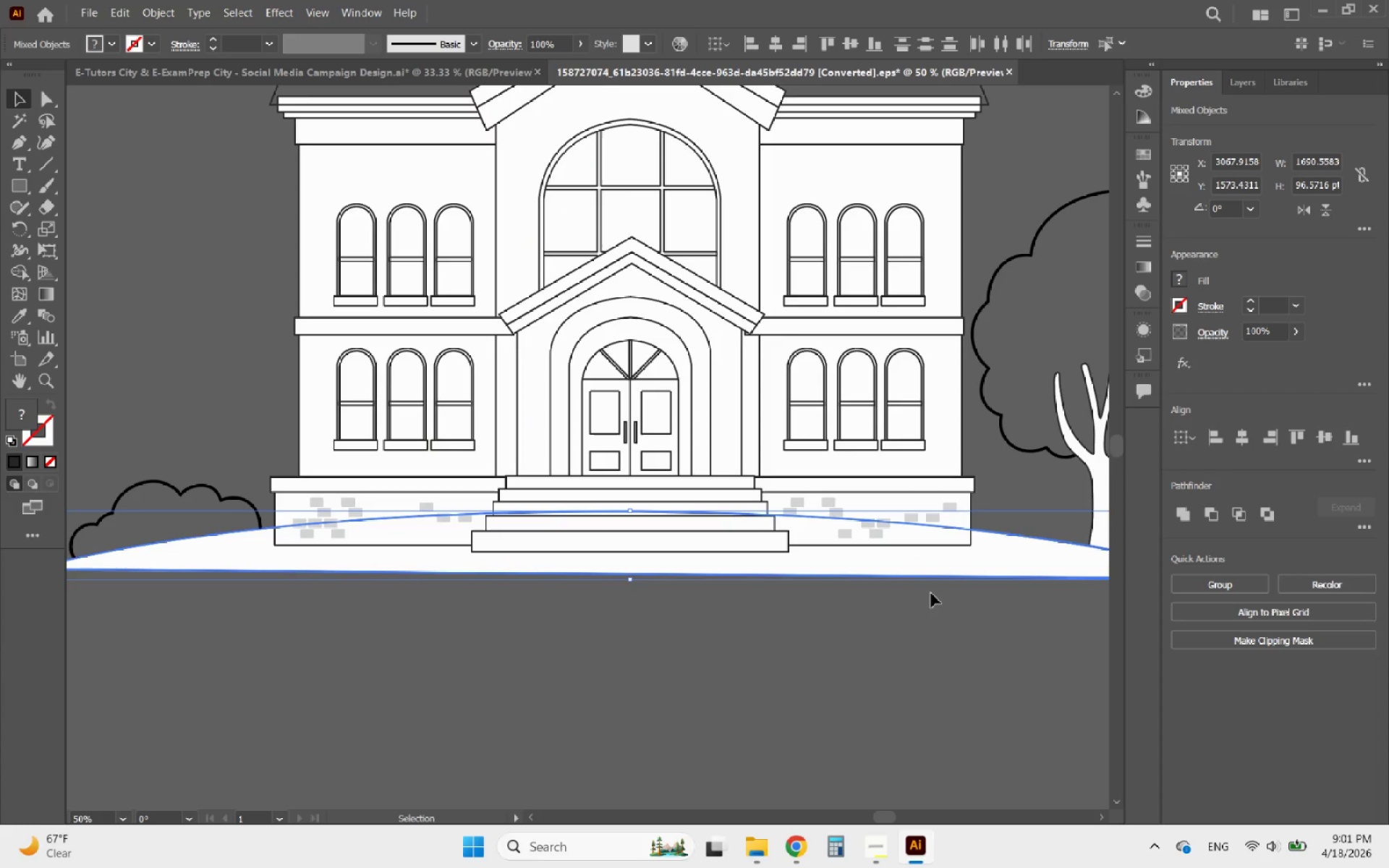 
double_click([862, 561])
 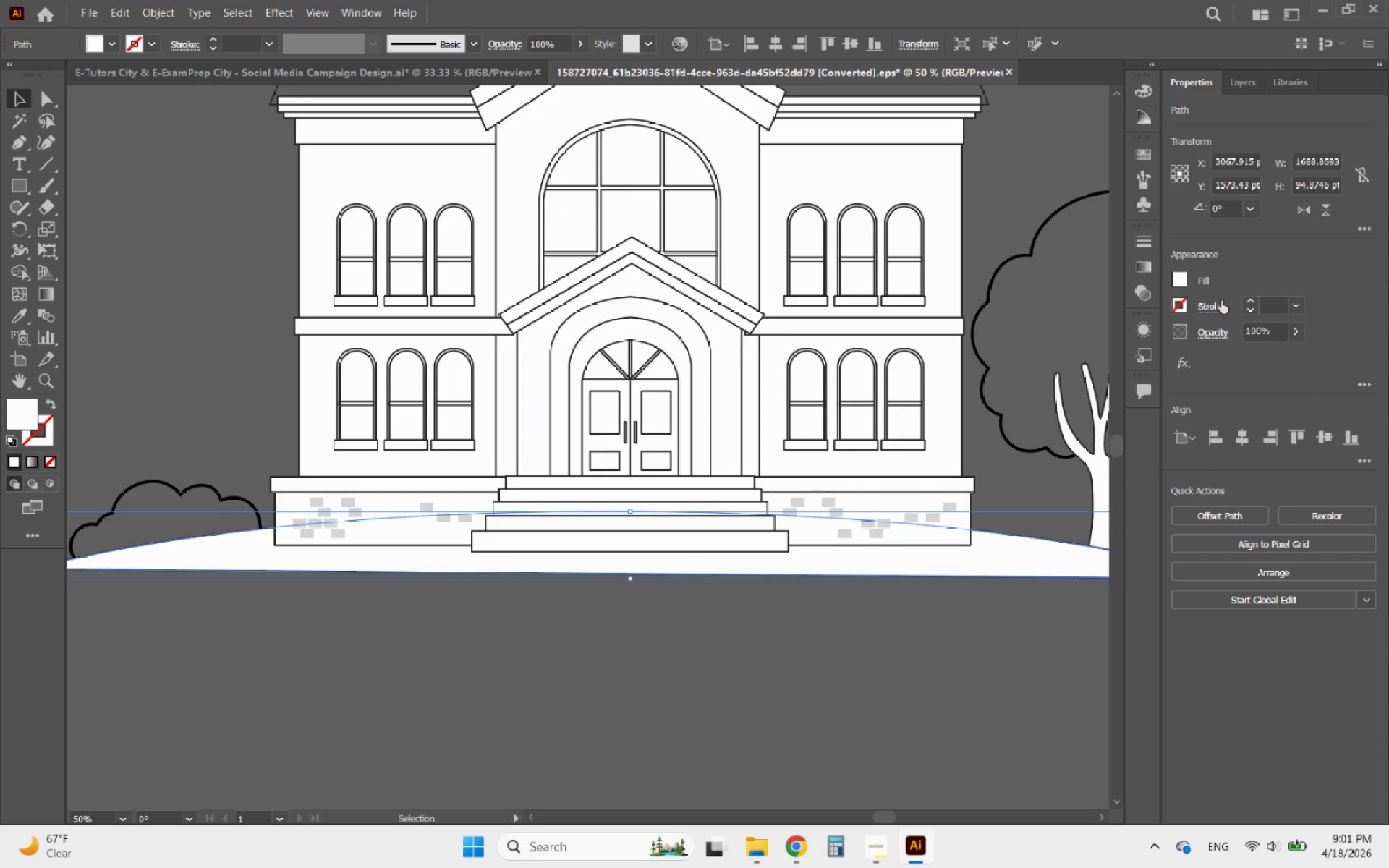 
left_click_drag(start_coordinate=[1244, 302], to_coordinate=[1251, 300])
 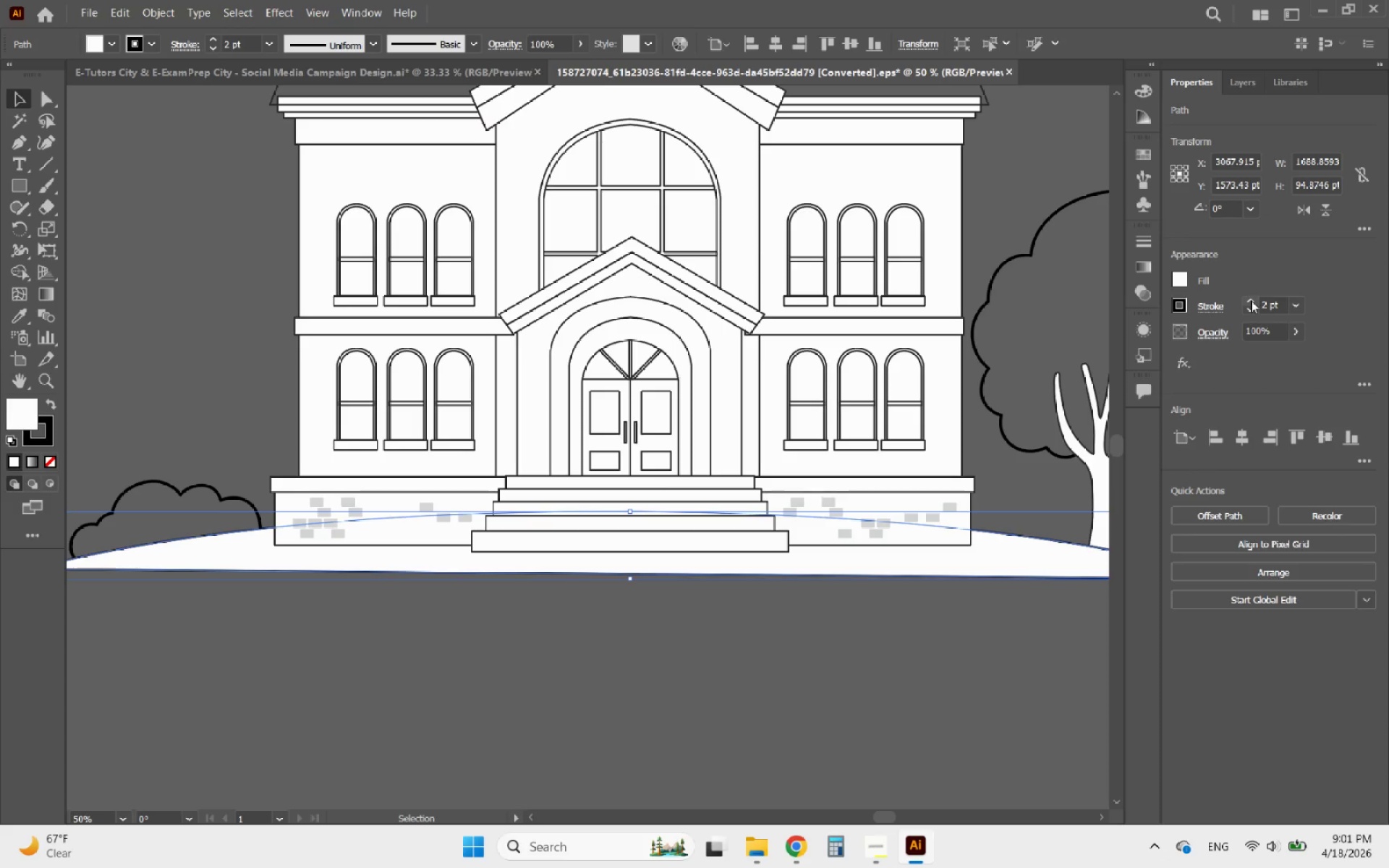 
double_click([1251, 300])
 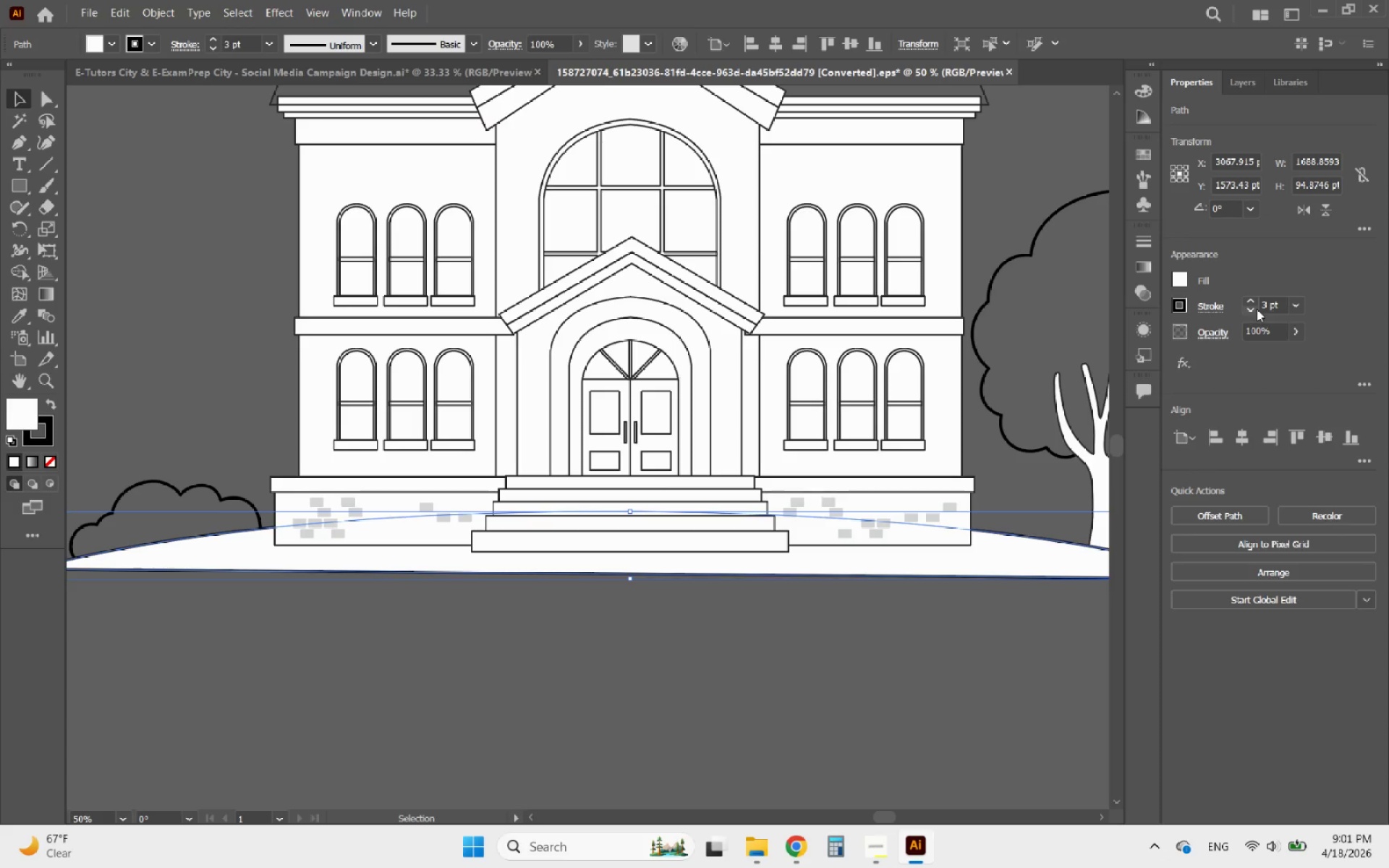 
left_click([1257, 309])
 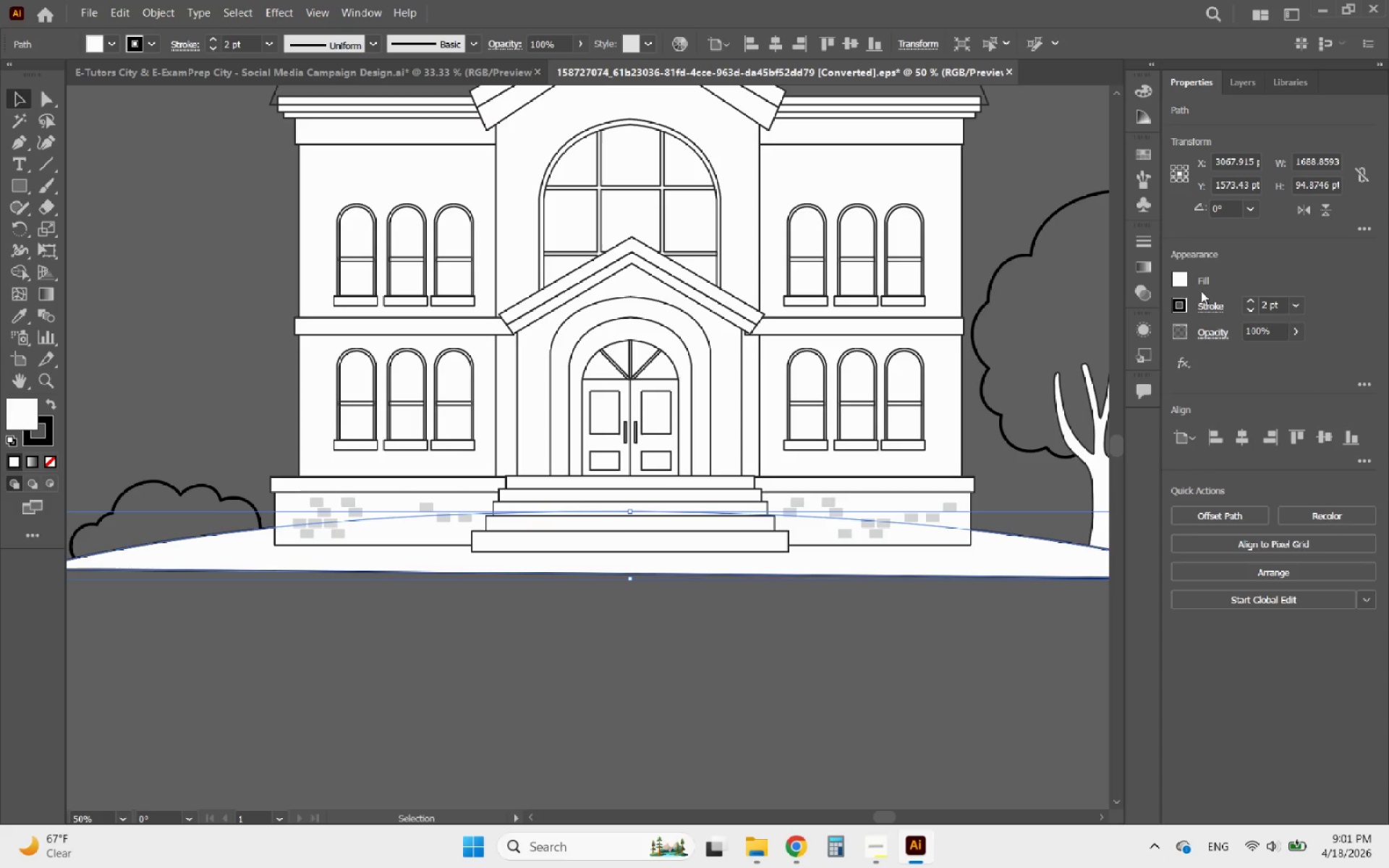 
left_click([1179, 284])
 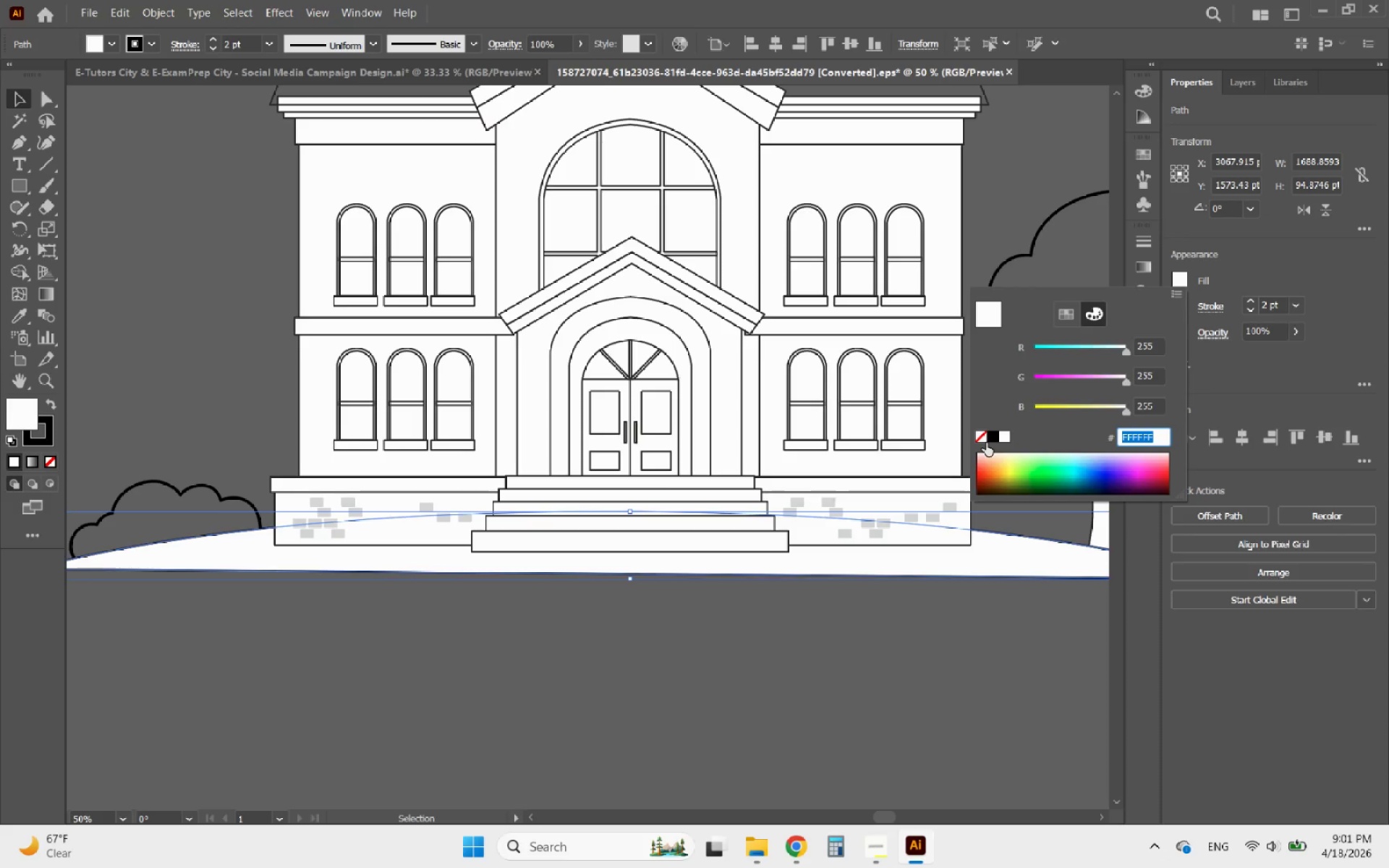 
left_click([984, 436])
 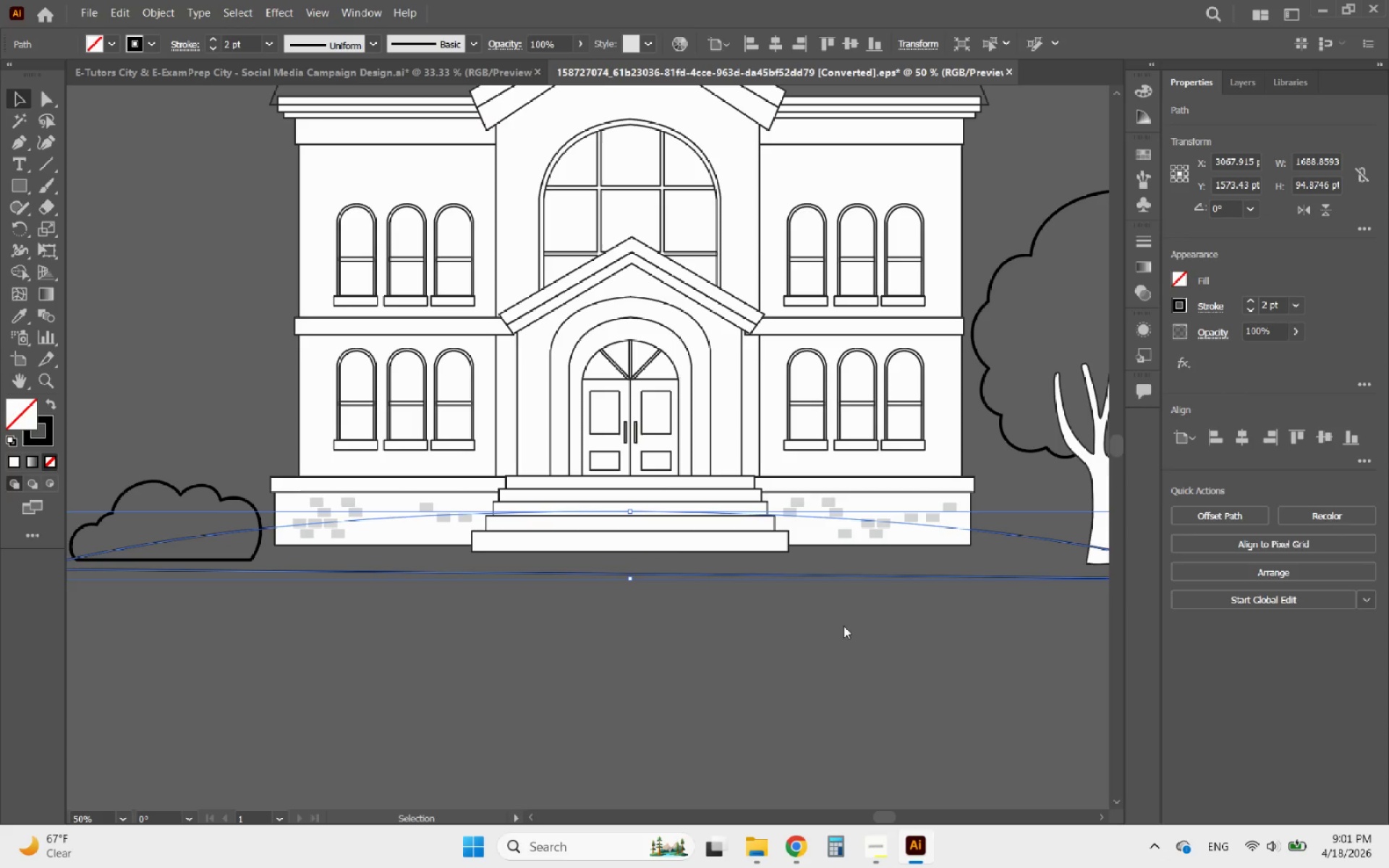 
double_click([614, 626])
 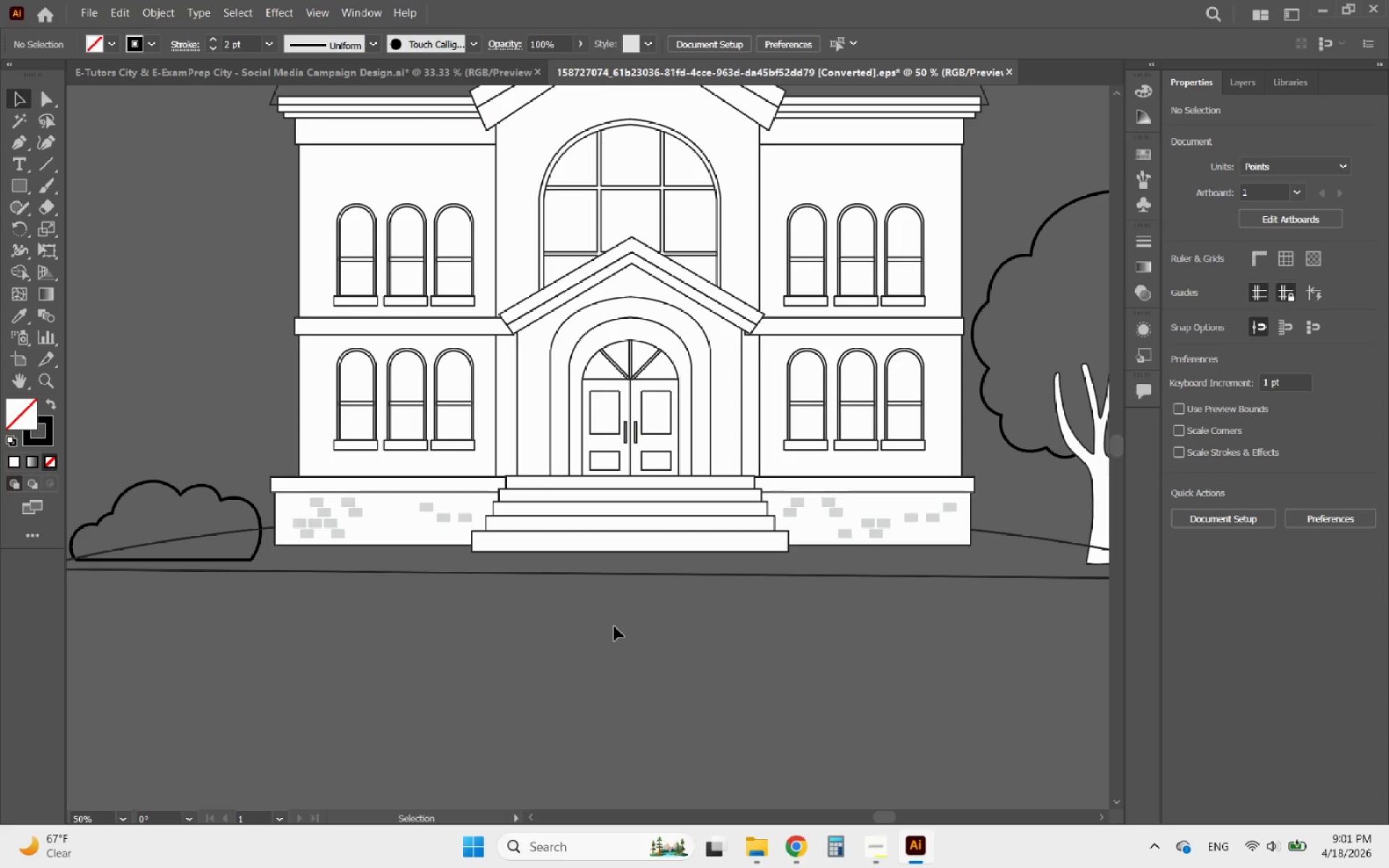 
hold_key(key=AltLeft, duration=3.07)
scroll: coordinate [614, 626], scroll_direction: down, amount: 1.0
 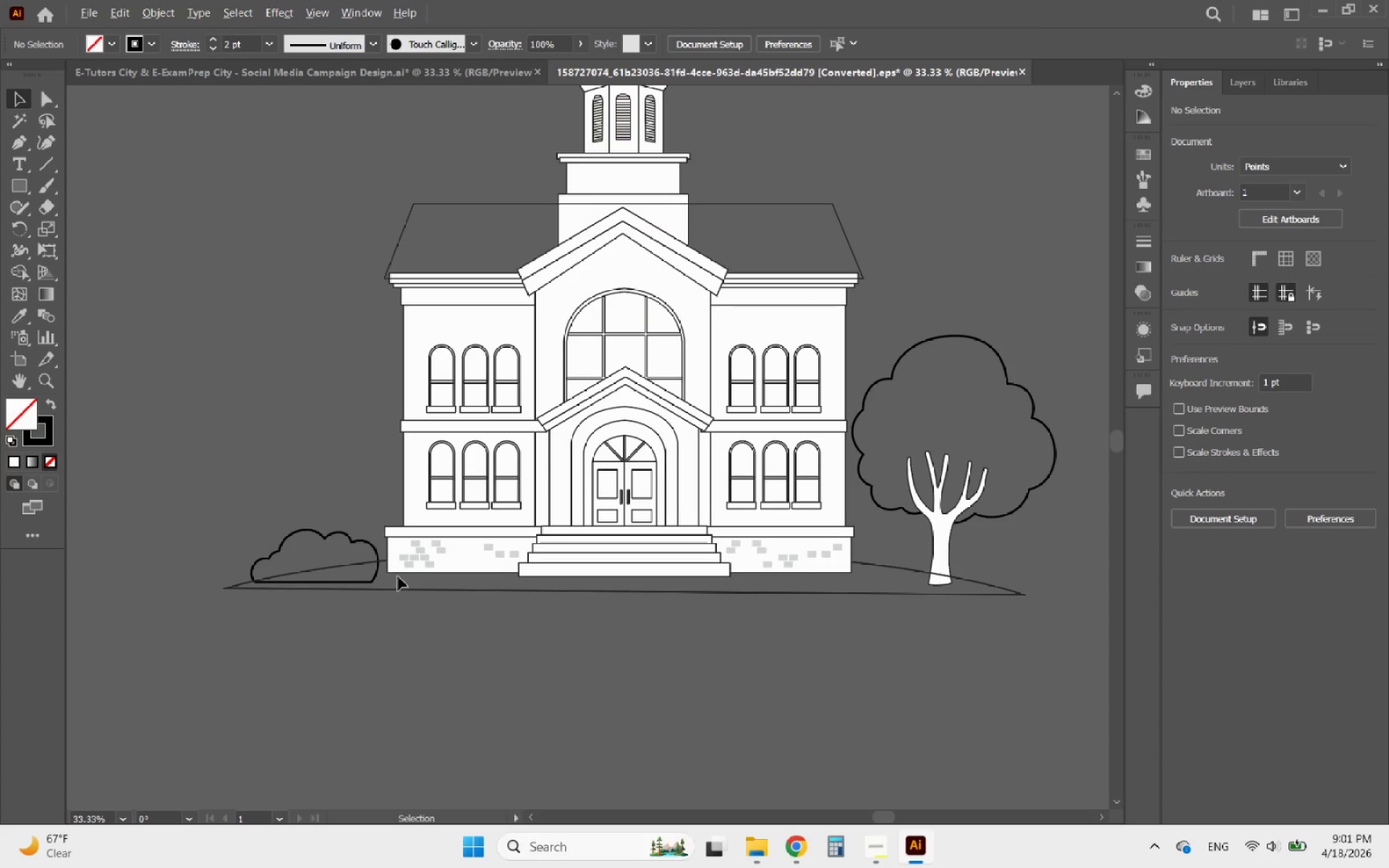 
scroll: coordinate [390, 576], scroll_direction: up, amount: 1.0
 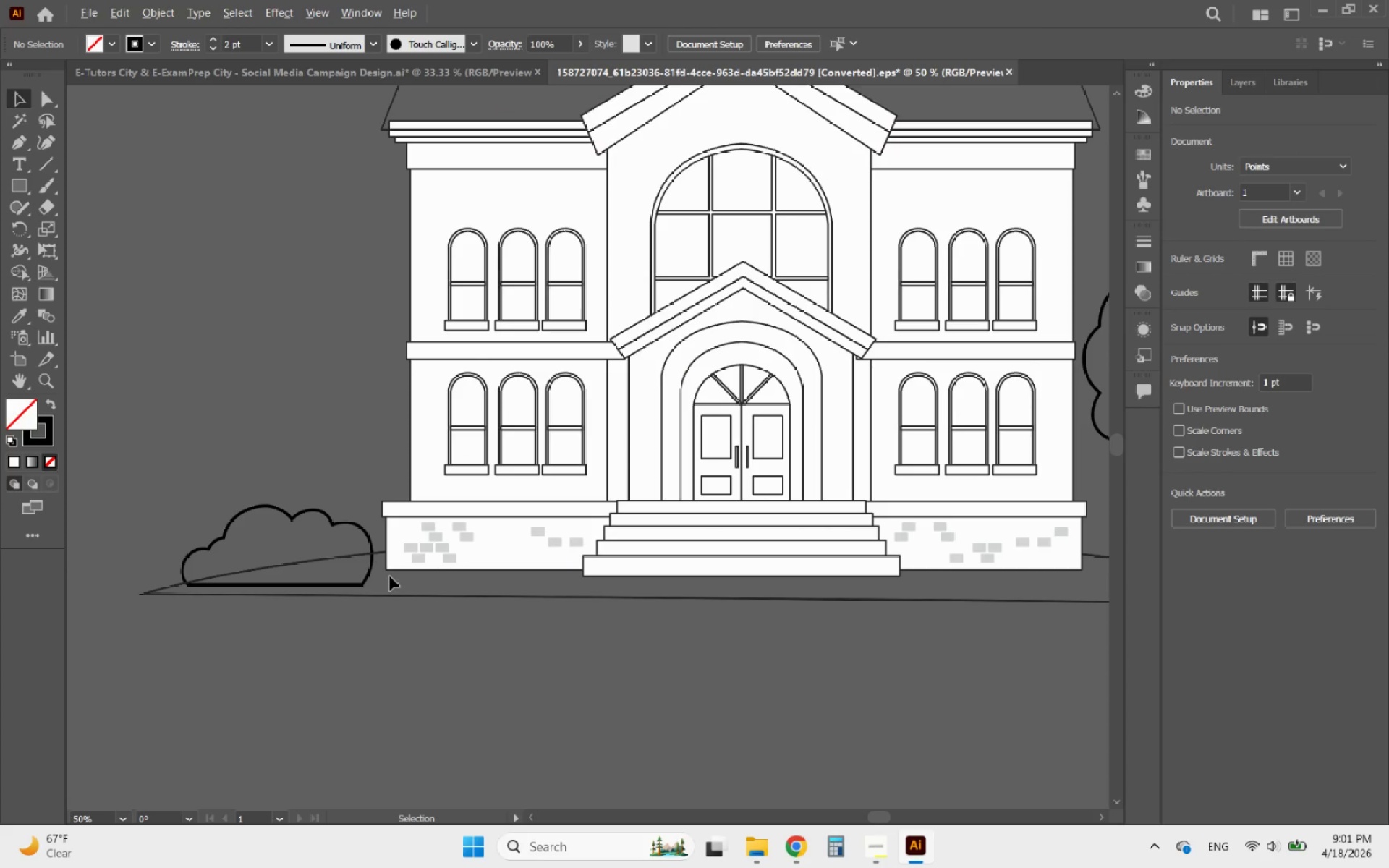 
scroll: coordinate [390, 576], scroll_direction: down, amount: 2.0
 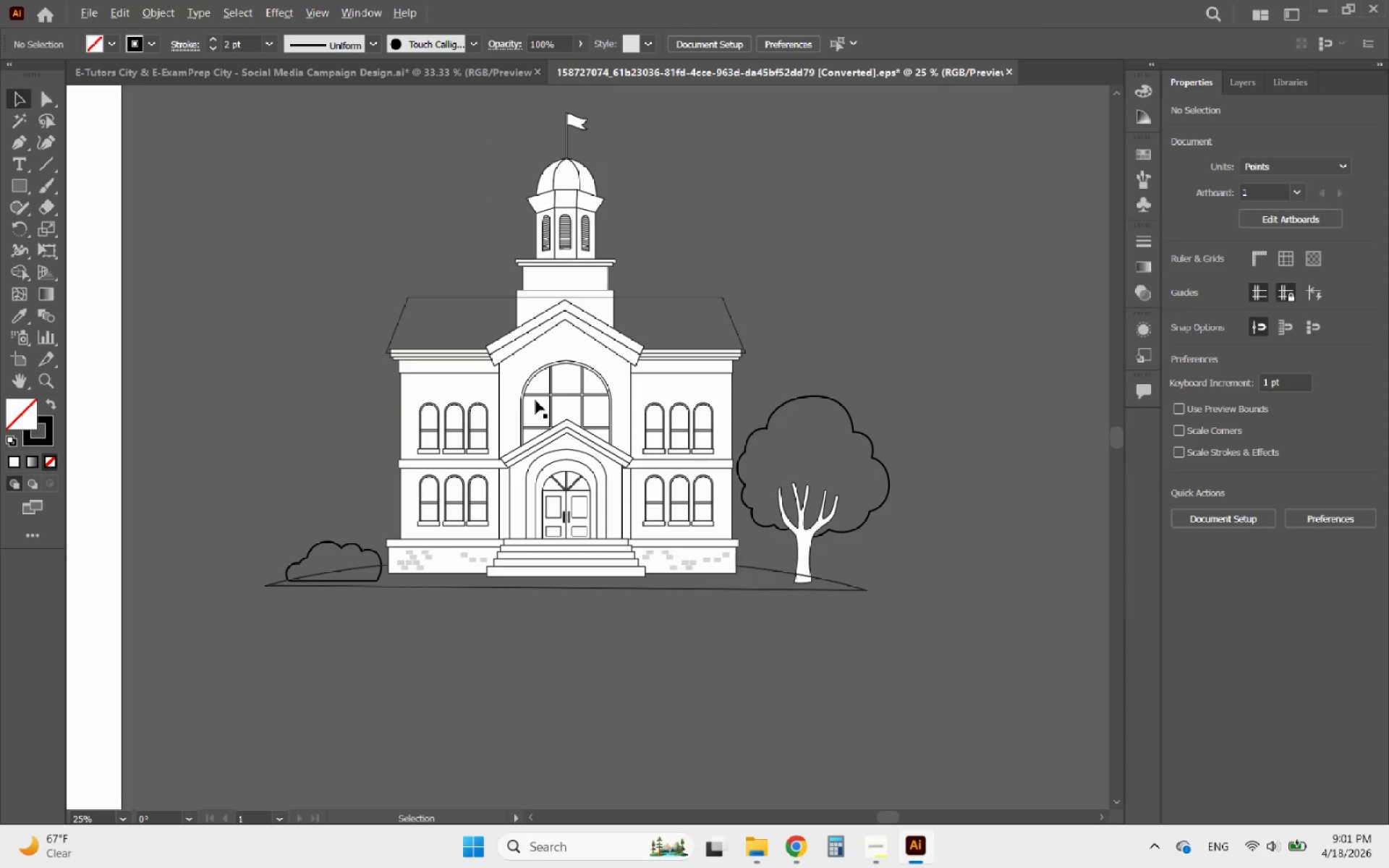 
scroll: coordinate [547, 349], scroll_direction: up, amount: 1.0
 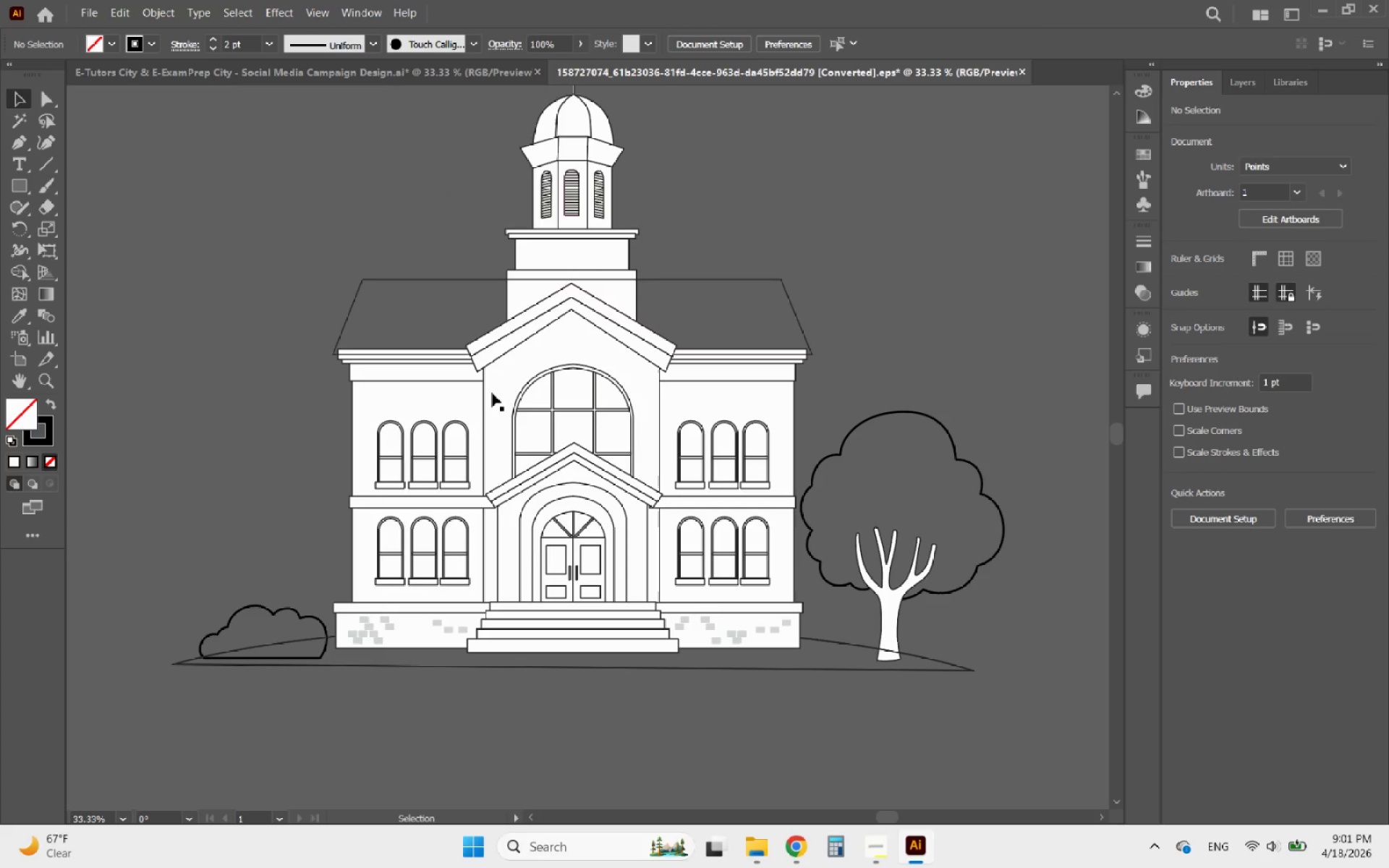 
left_click([458, 399])
 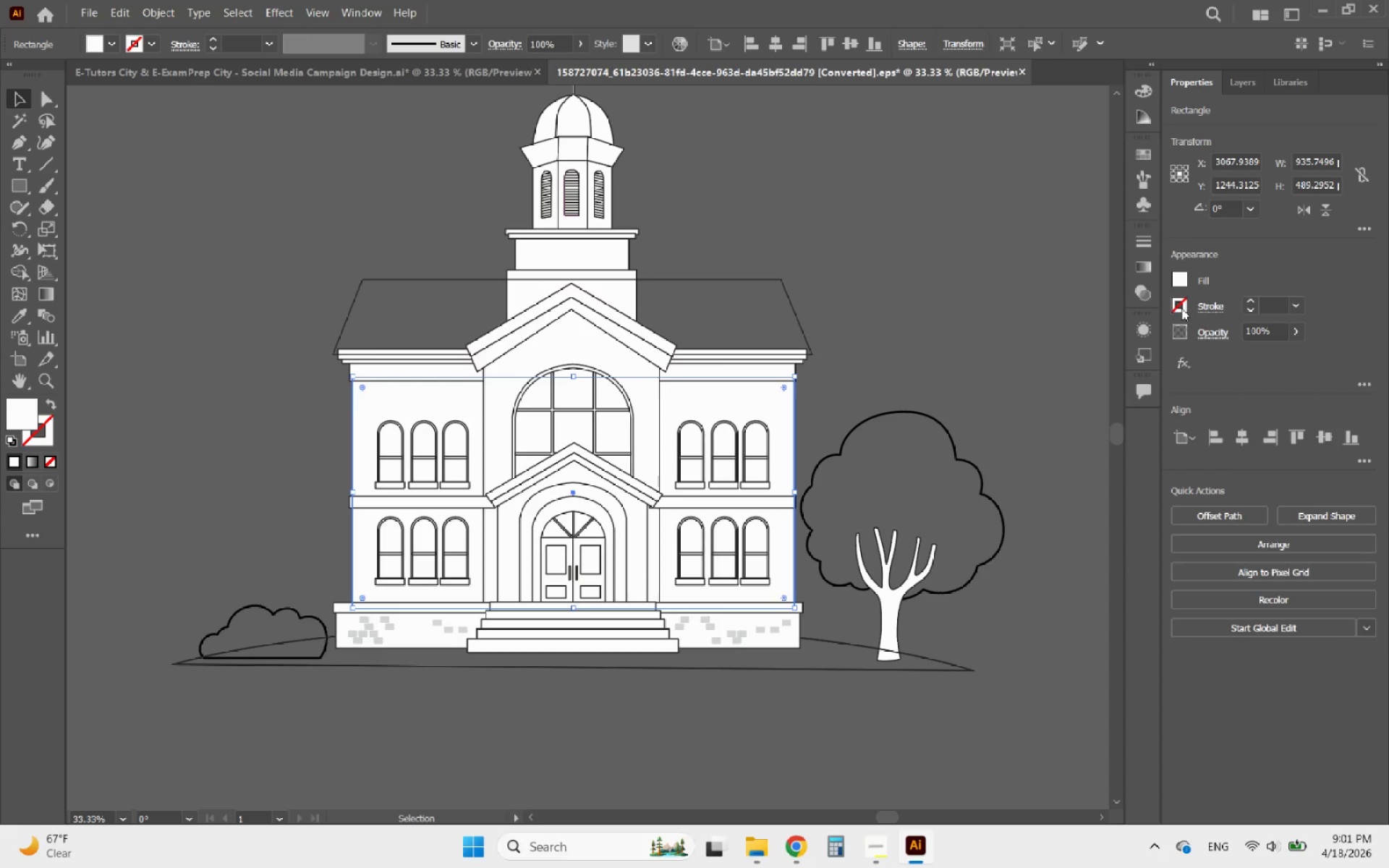 
left_click([1246, 302])
 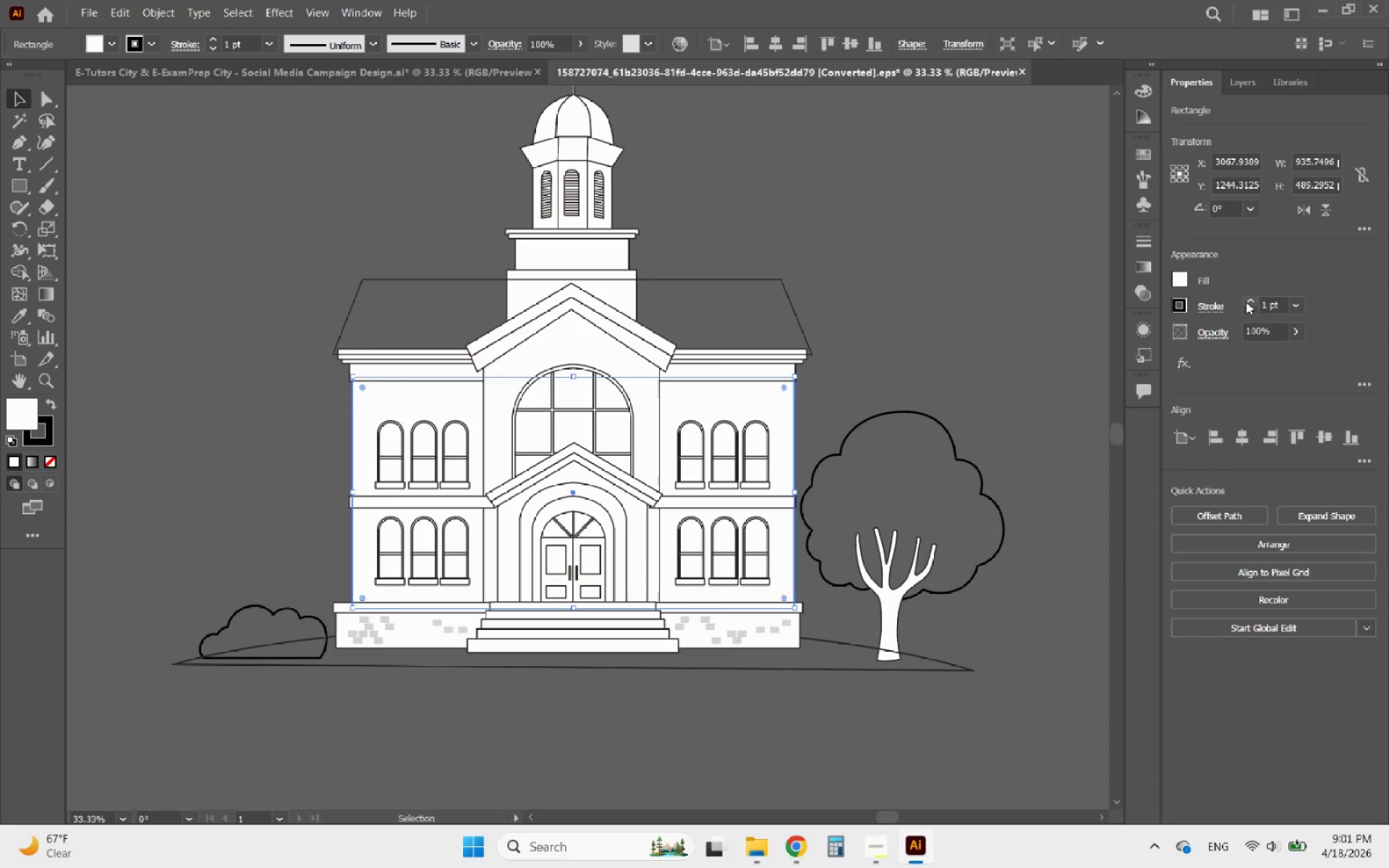 
left_click([1246, 302])
 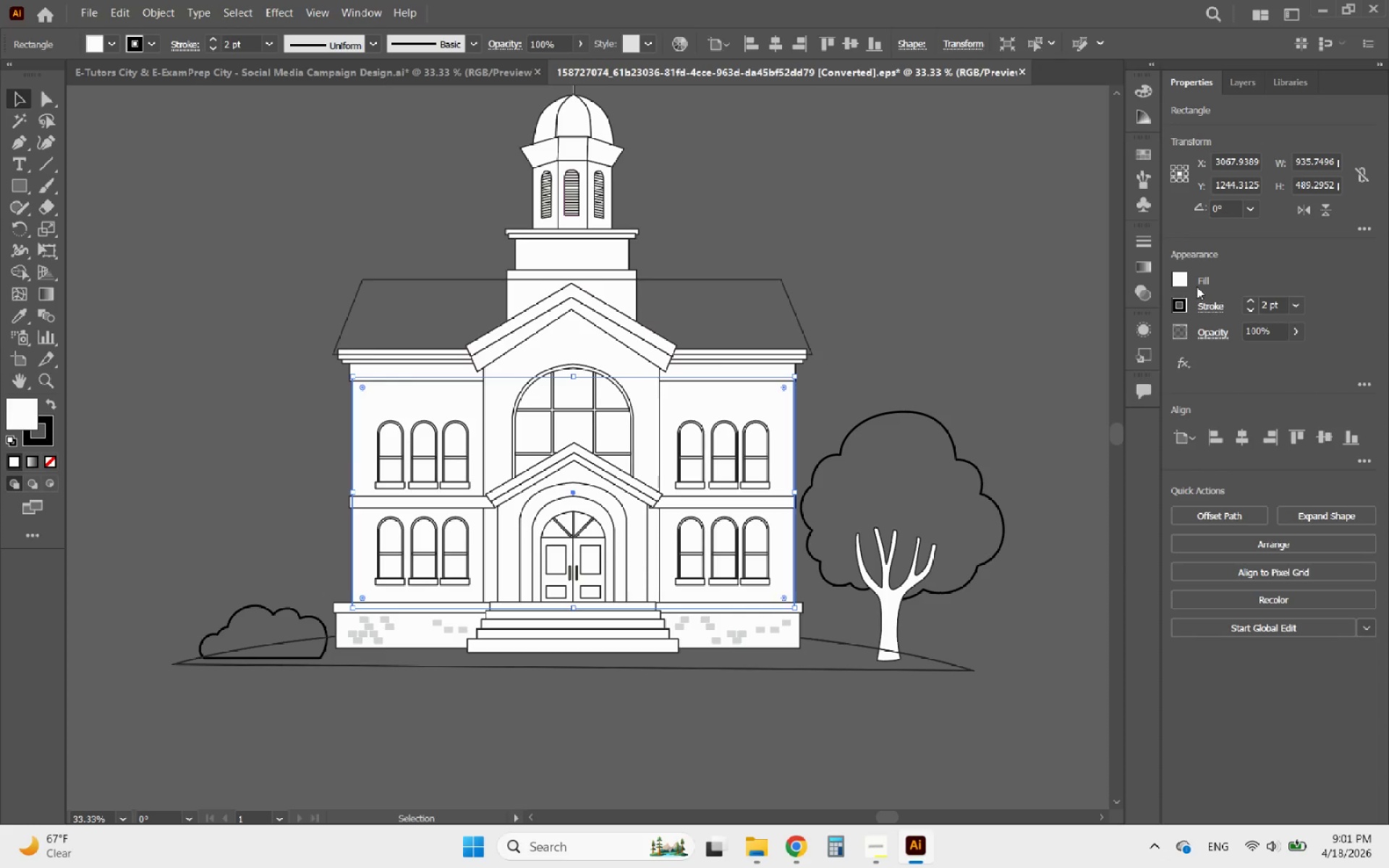 
left_click([1185, 284])
 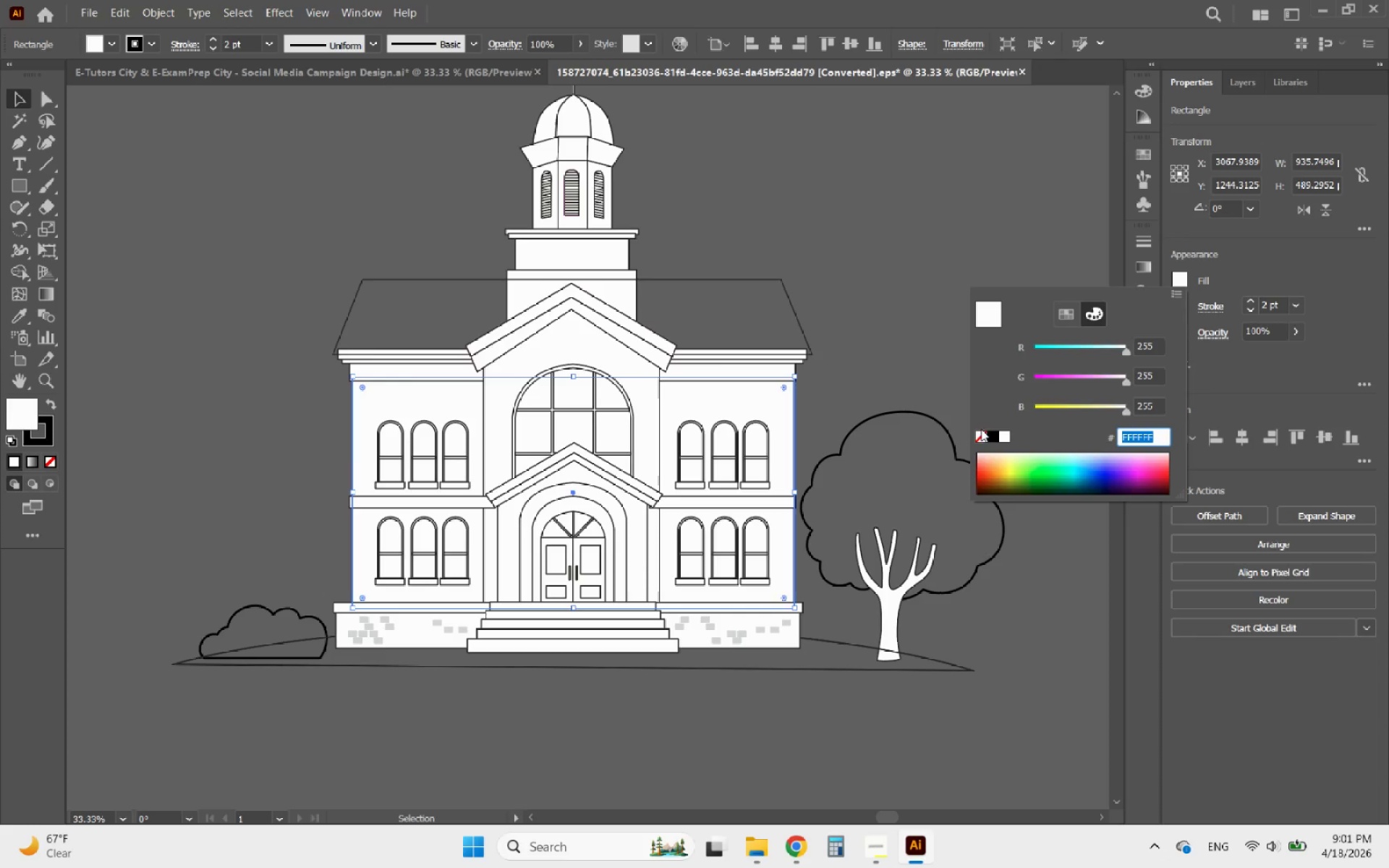 
left_click([979, 437])
 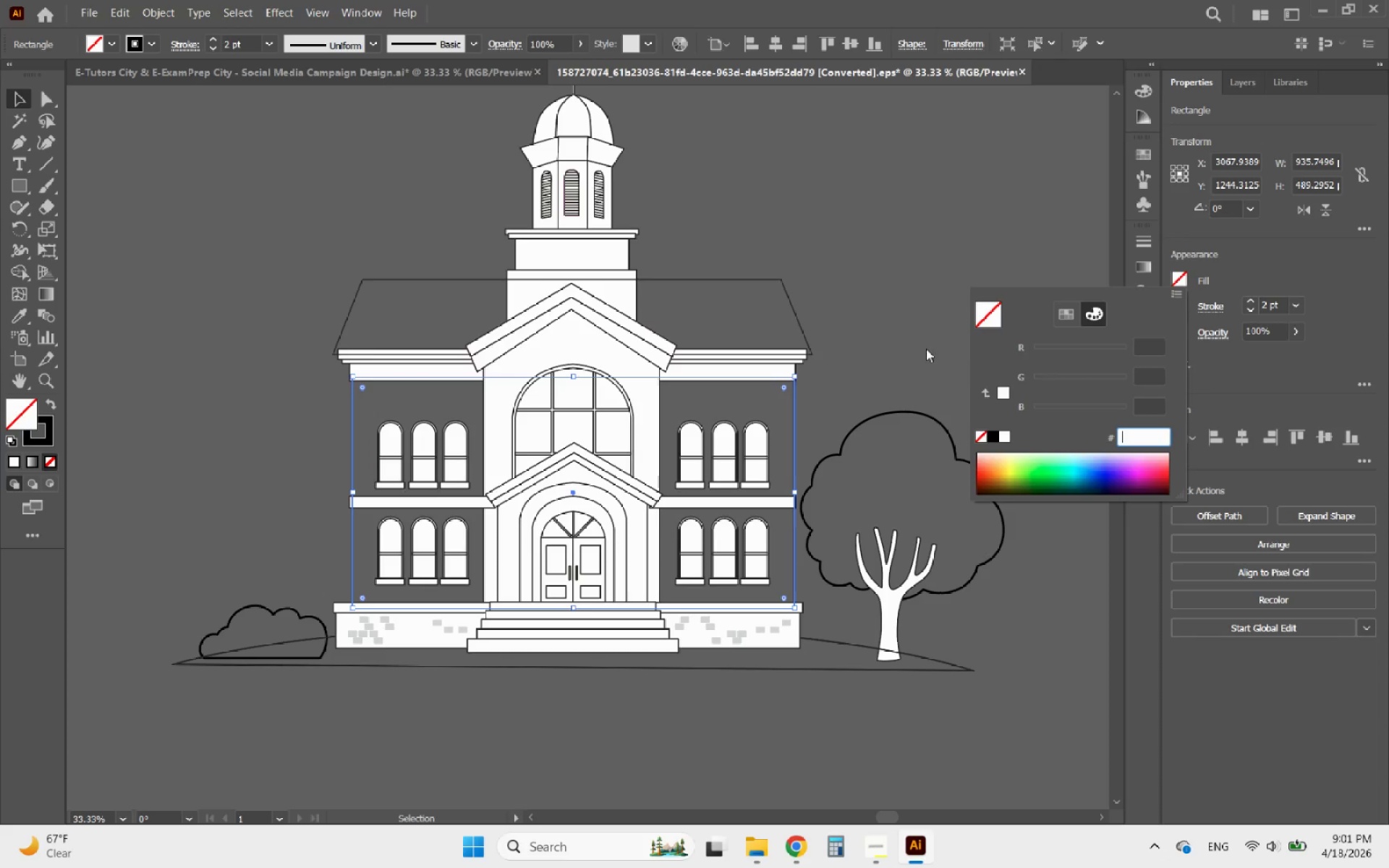 
left_click([912, 342])
 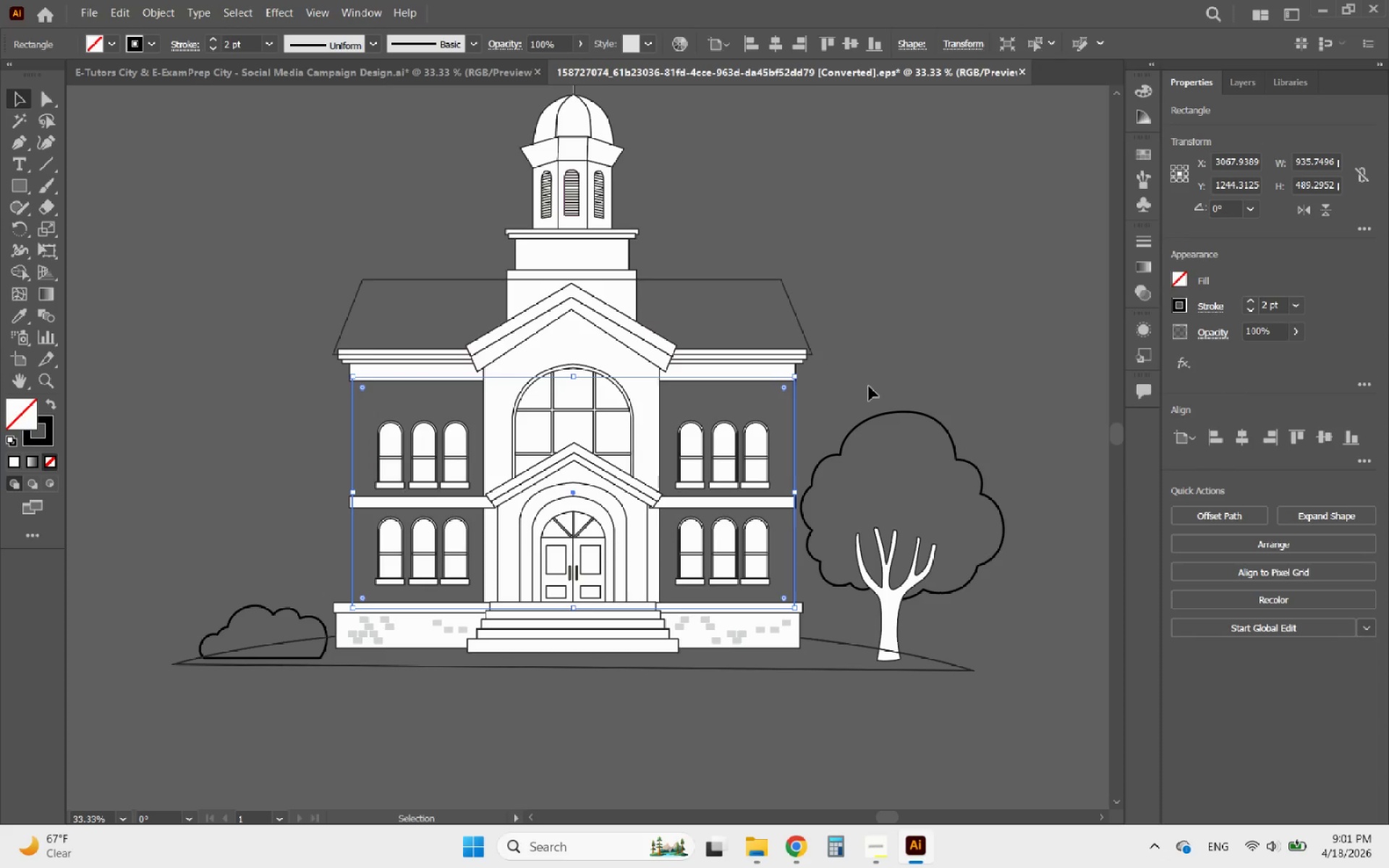 
left_click([868, 387])
 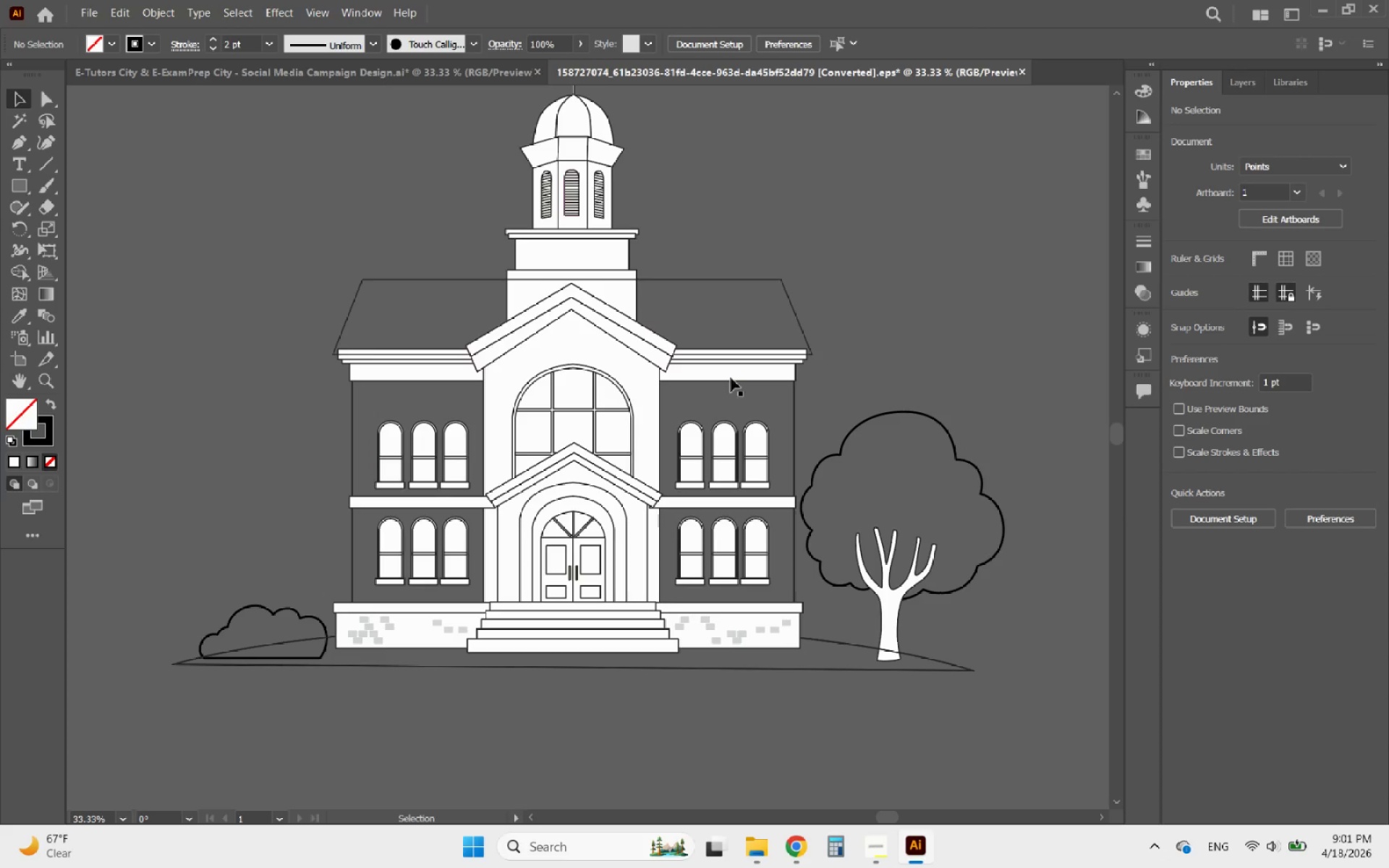 
left_click([731, 378])
 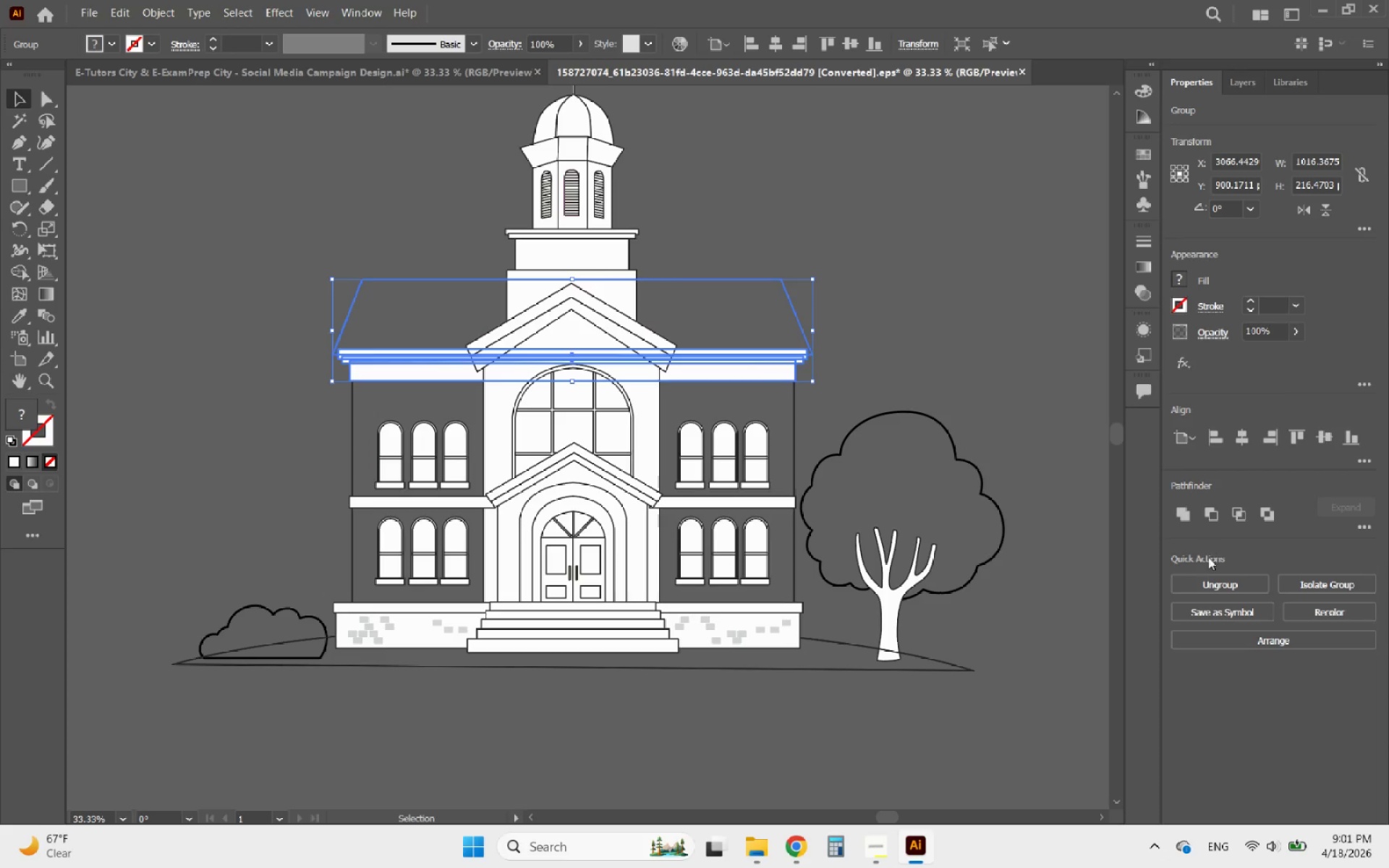 
left_click([1226, 578])
 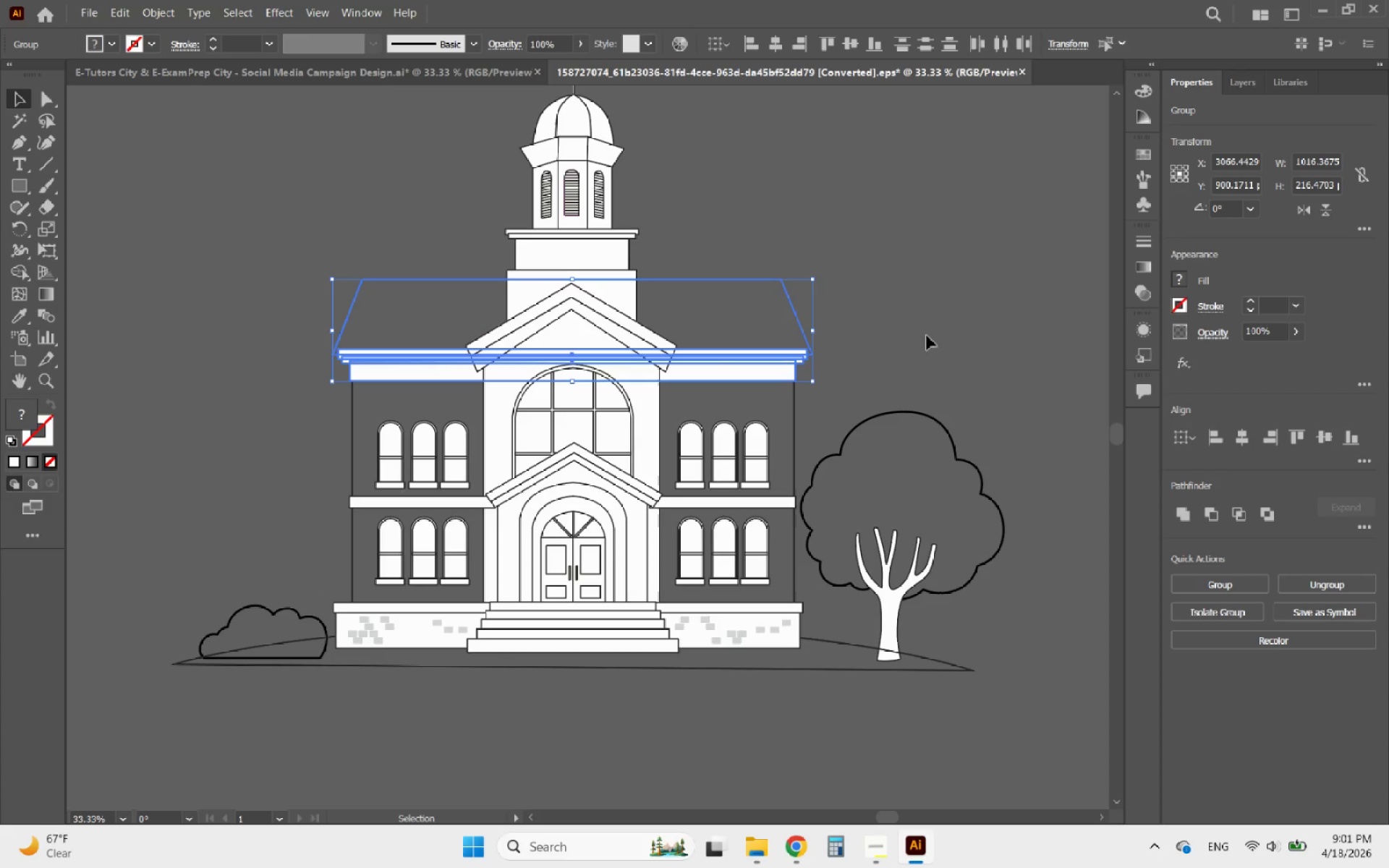 
left_click([877, 296])
 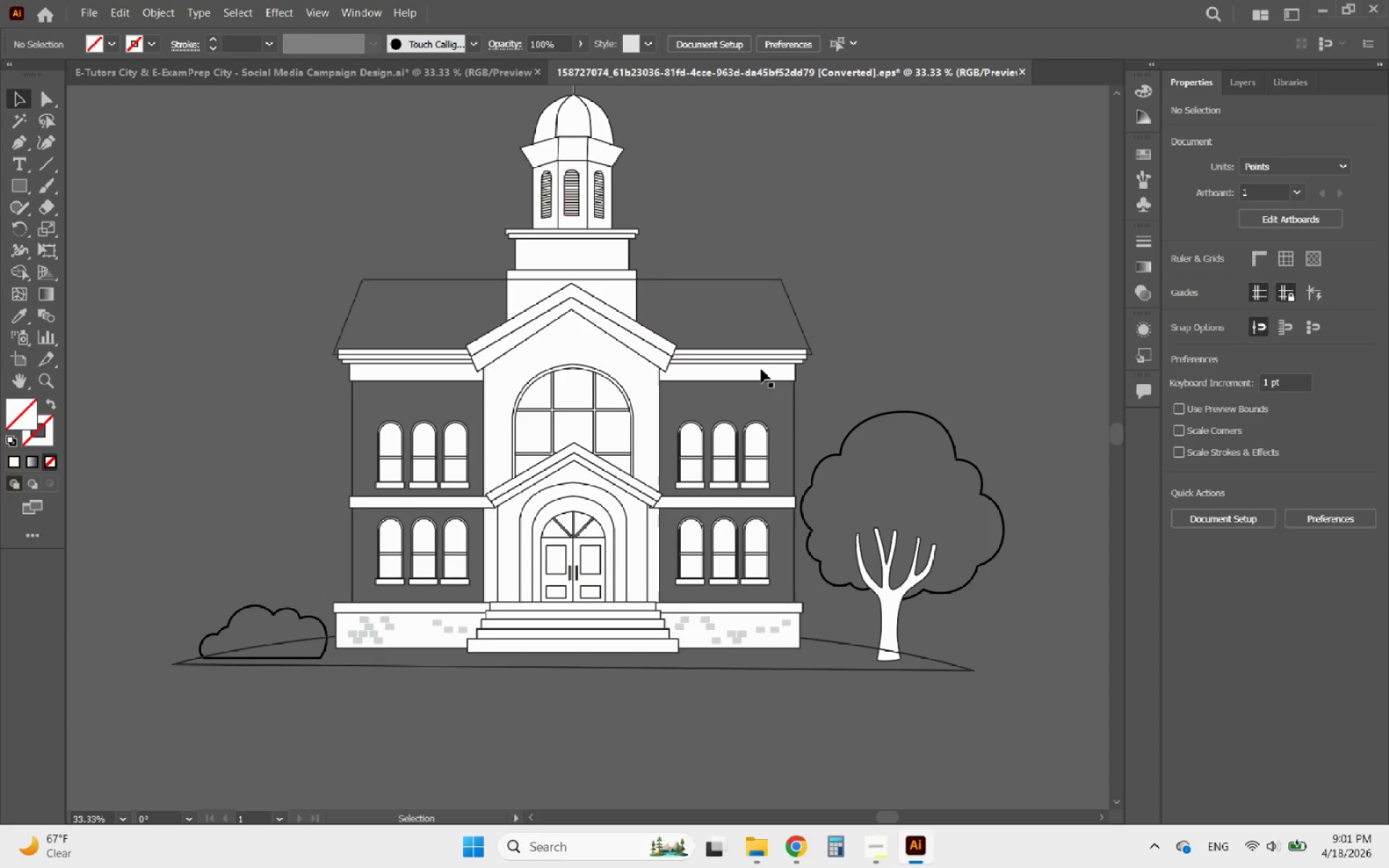 
left_click([761, 369])
 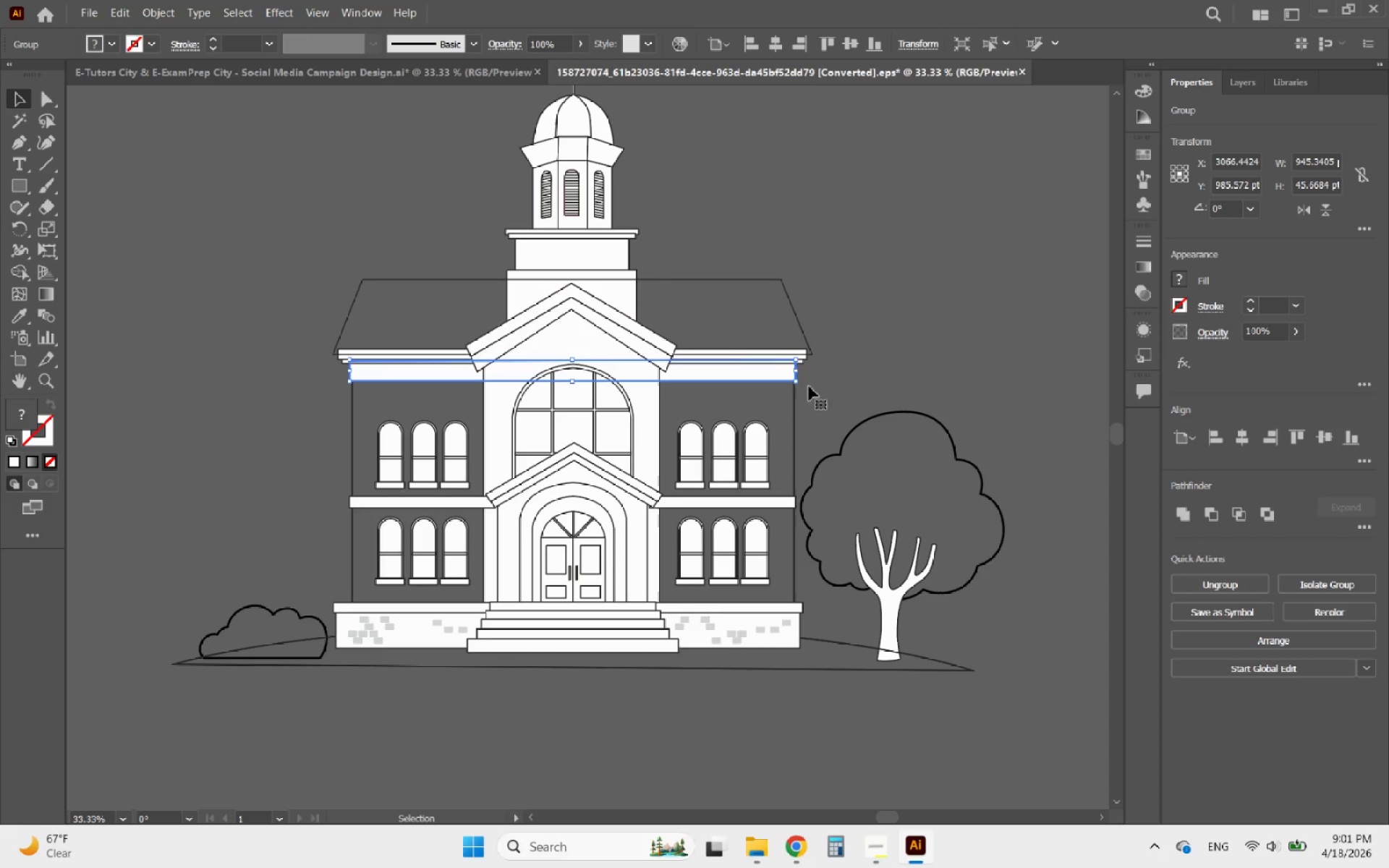 
left_click([1228, 587])
 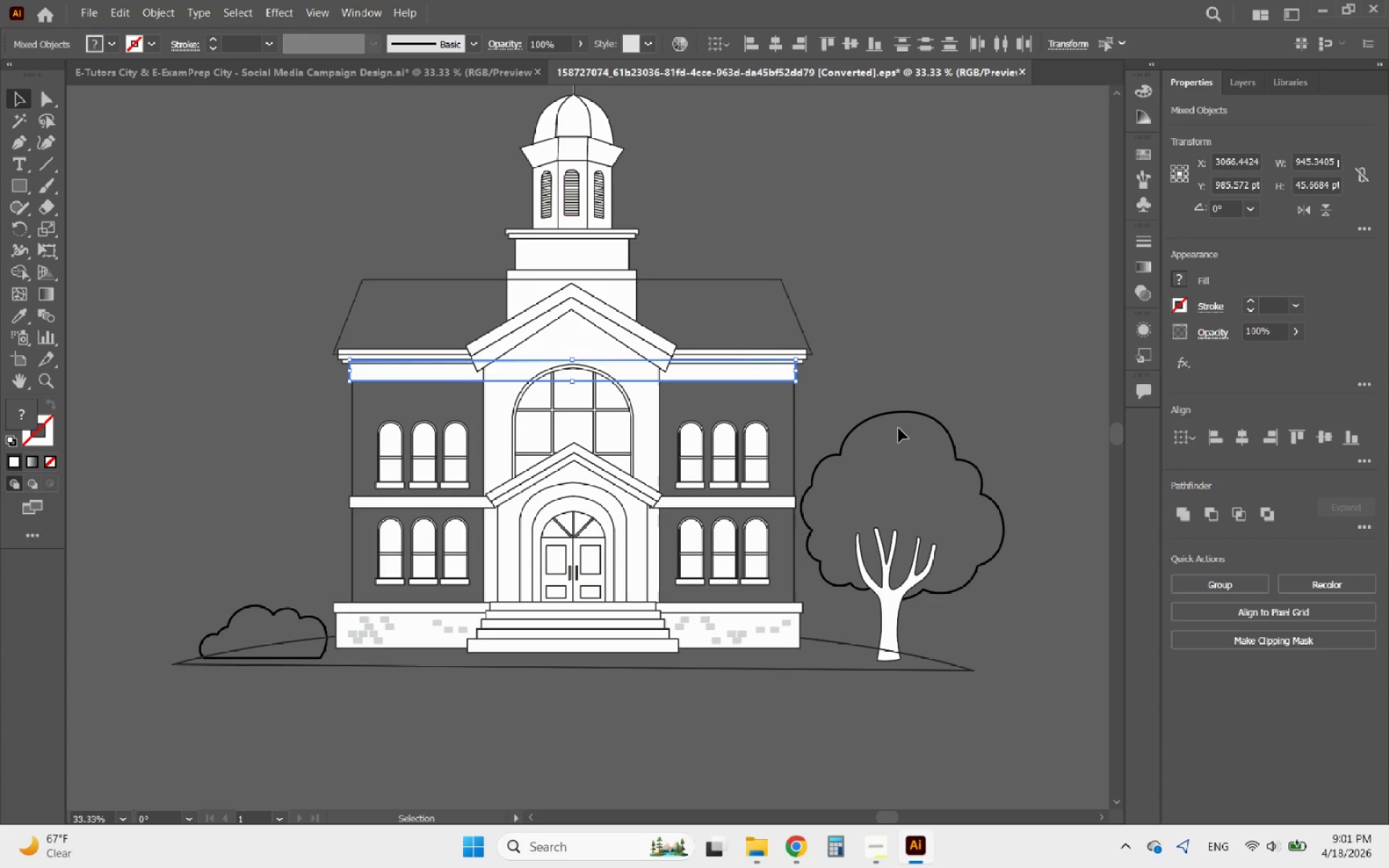 
hold_key(key=AltLeft, duration=0.48)
scroll: coordinate [791, 339], scroll_direction: up, amount: 3.0
 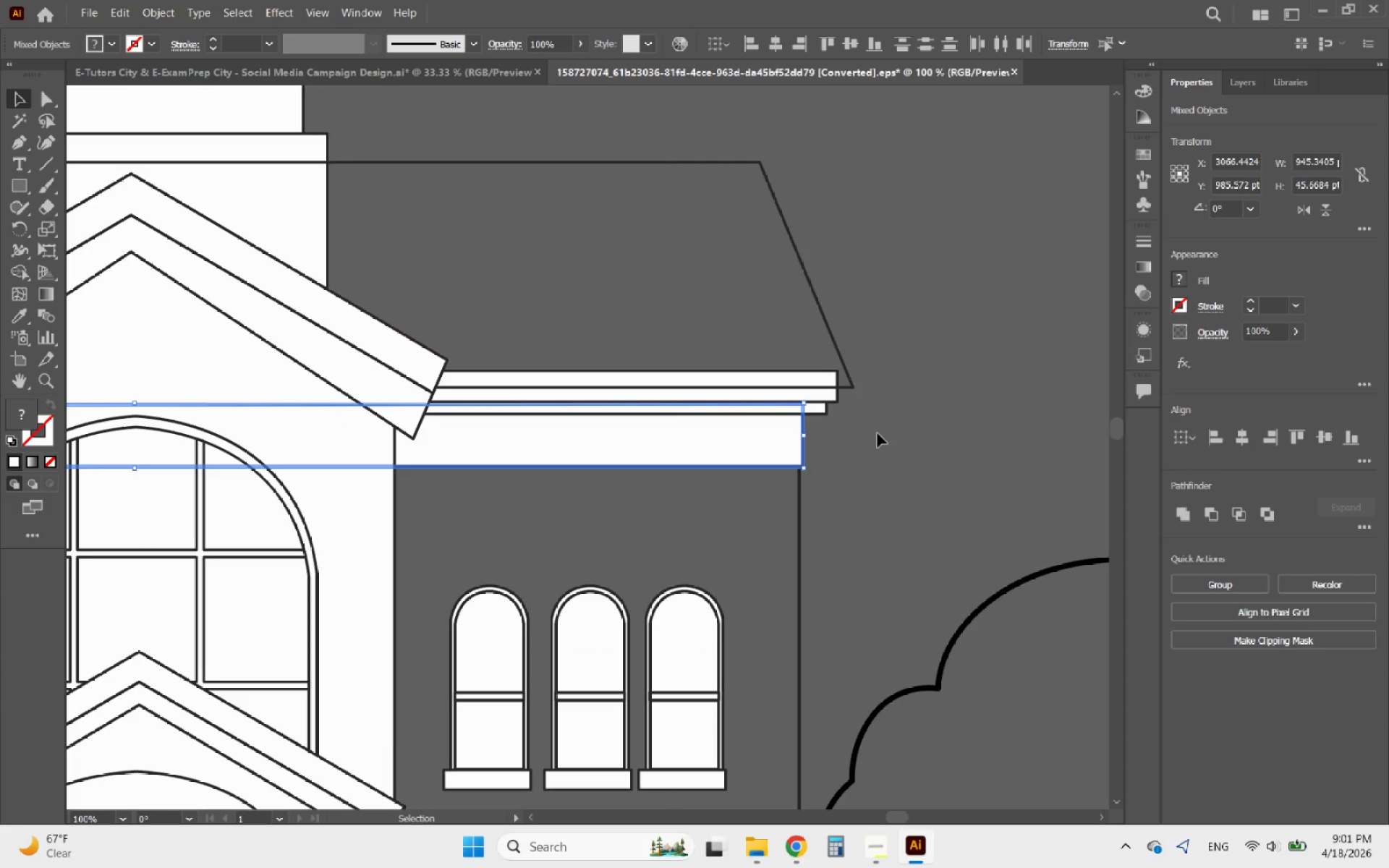 
left_click([862, 438])
 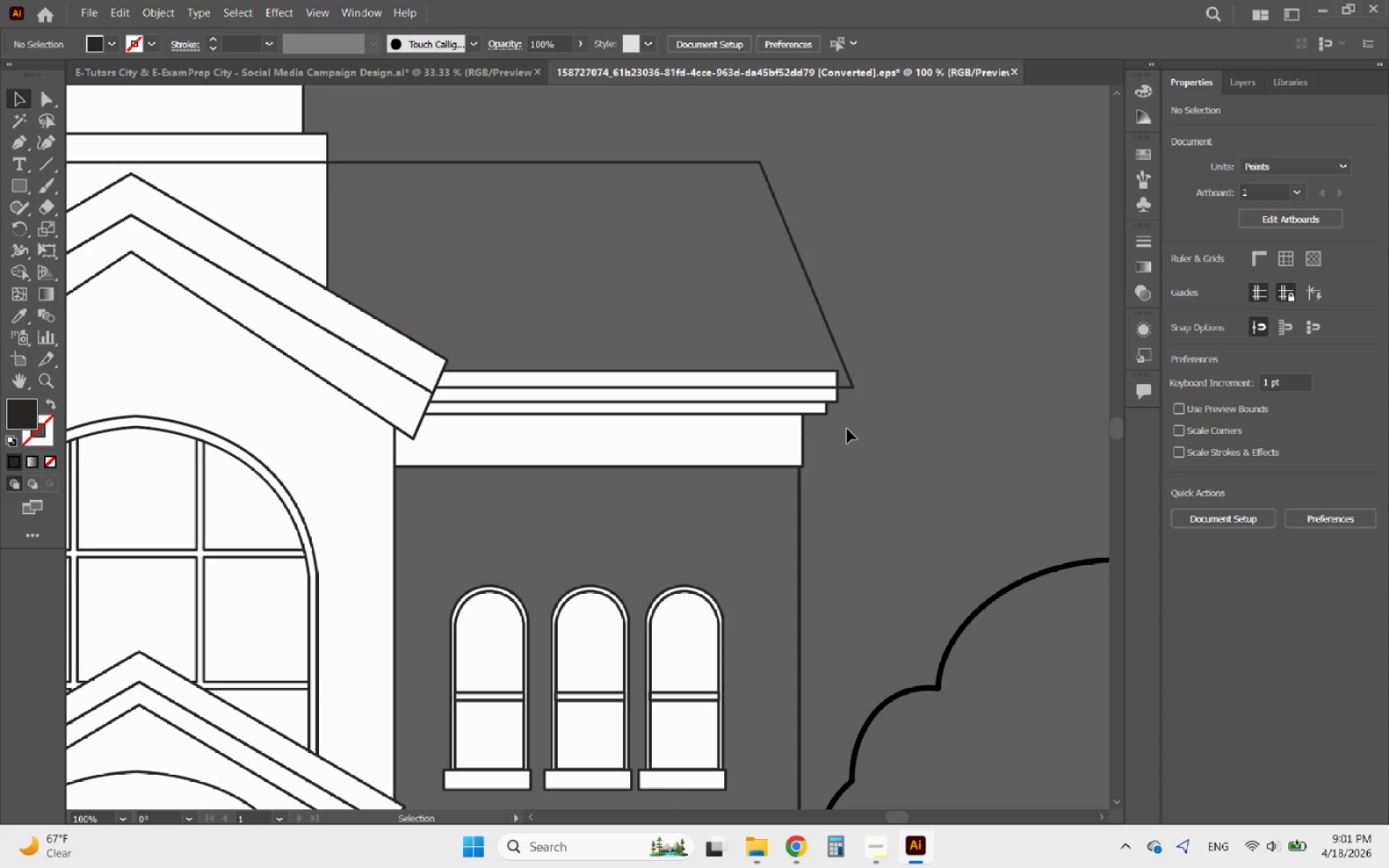 
left_click_drag(start_coordinate=[847, 429], to_coordinate=[813, 366])
 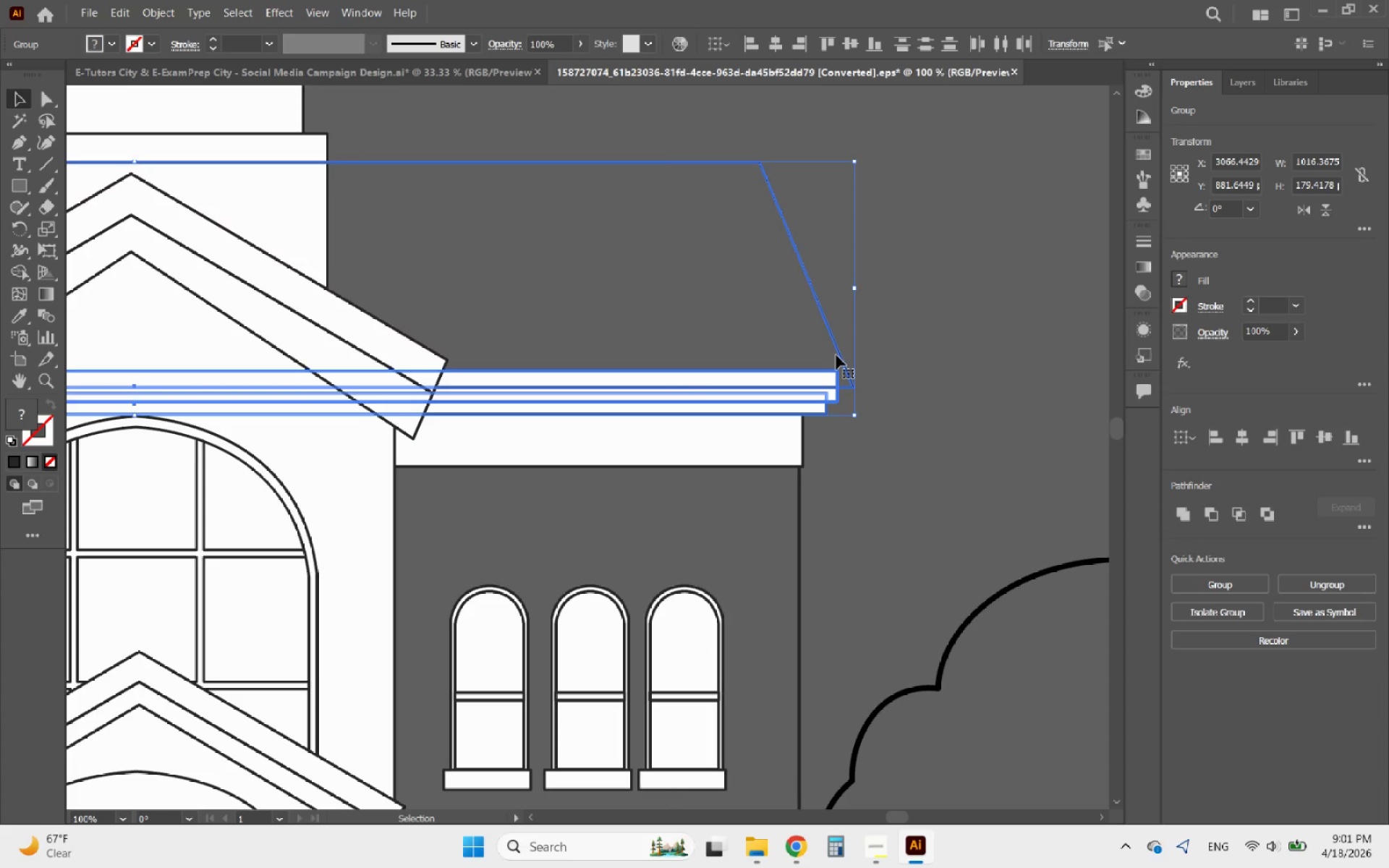 
hold_key(key=ShiftLeft, duration=1.7)
left_click([838, 354])
 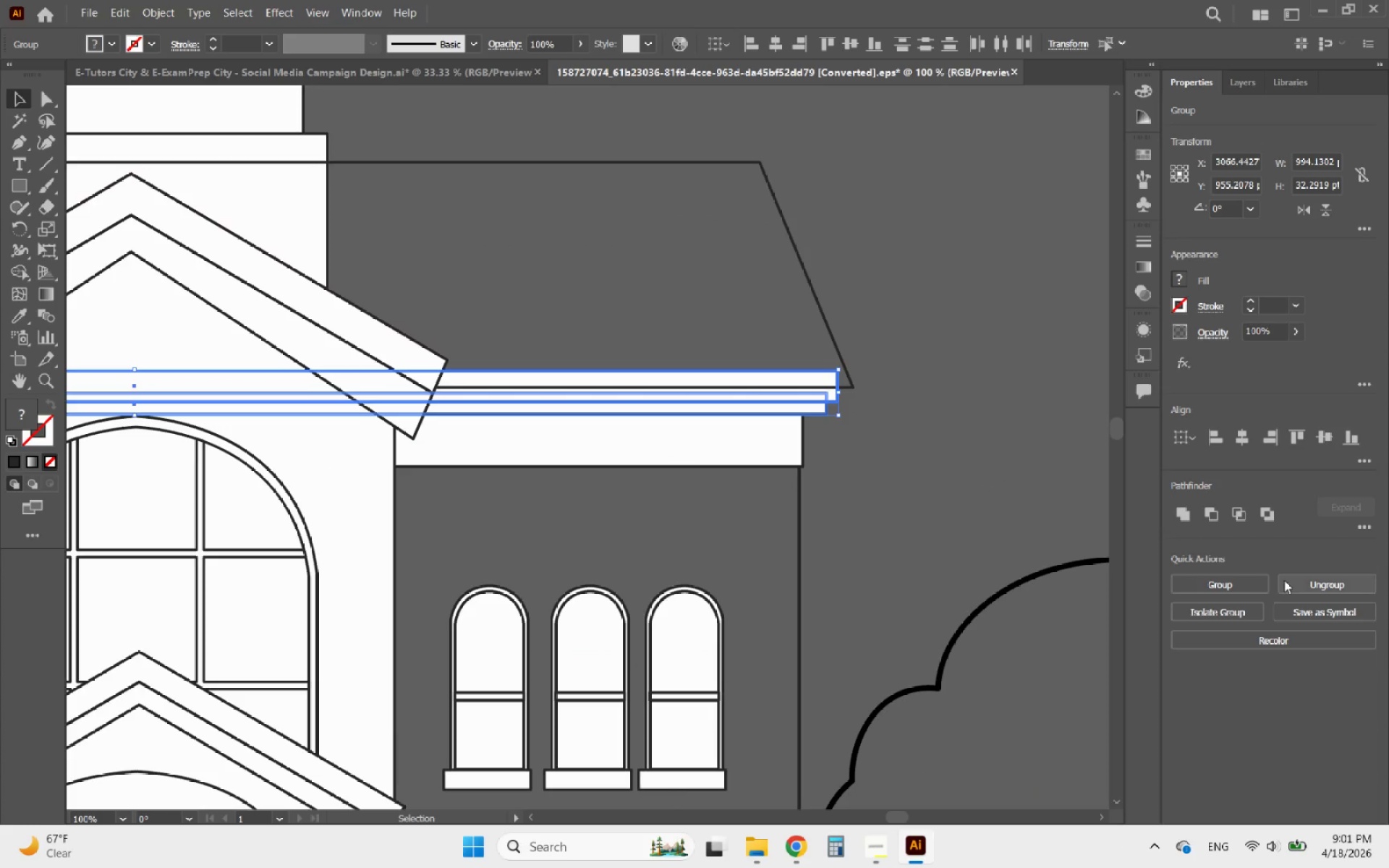 
left_click([1301, 587])
 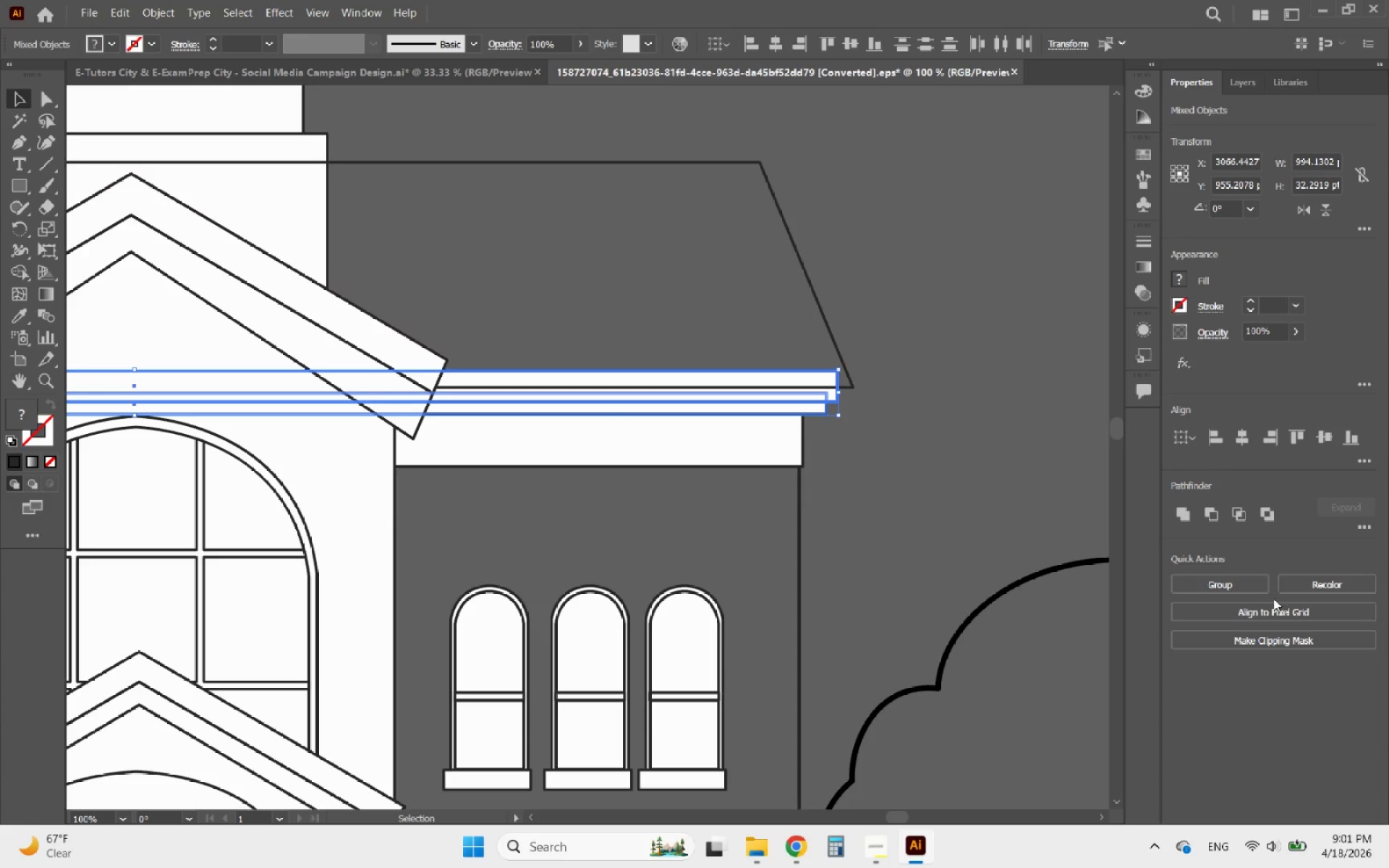 
left_click([846, 460])
 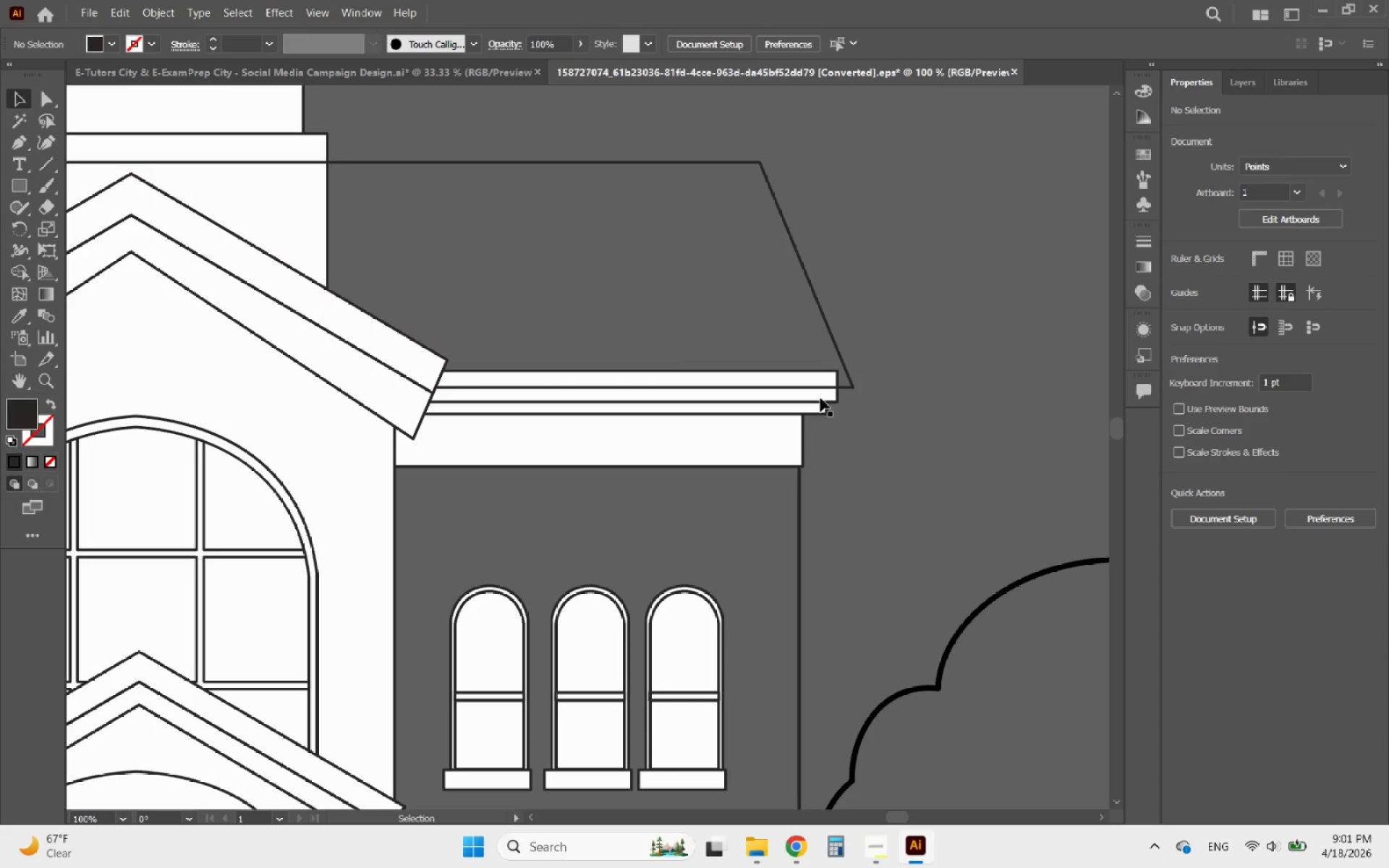 
left_click([820, 398])
 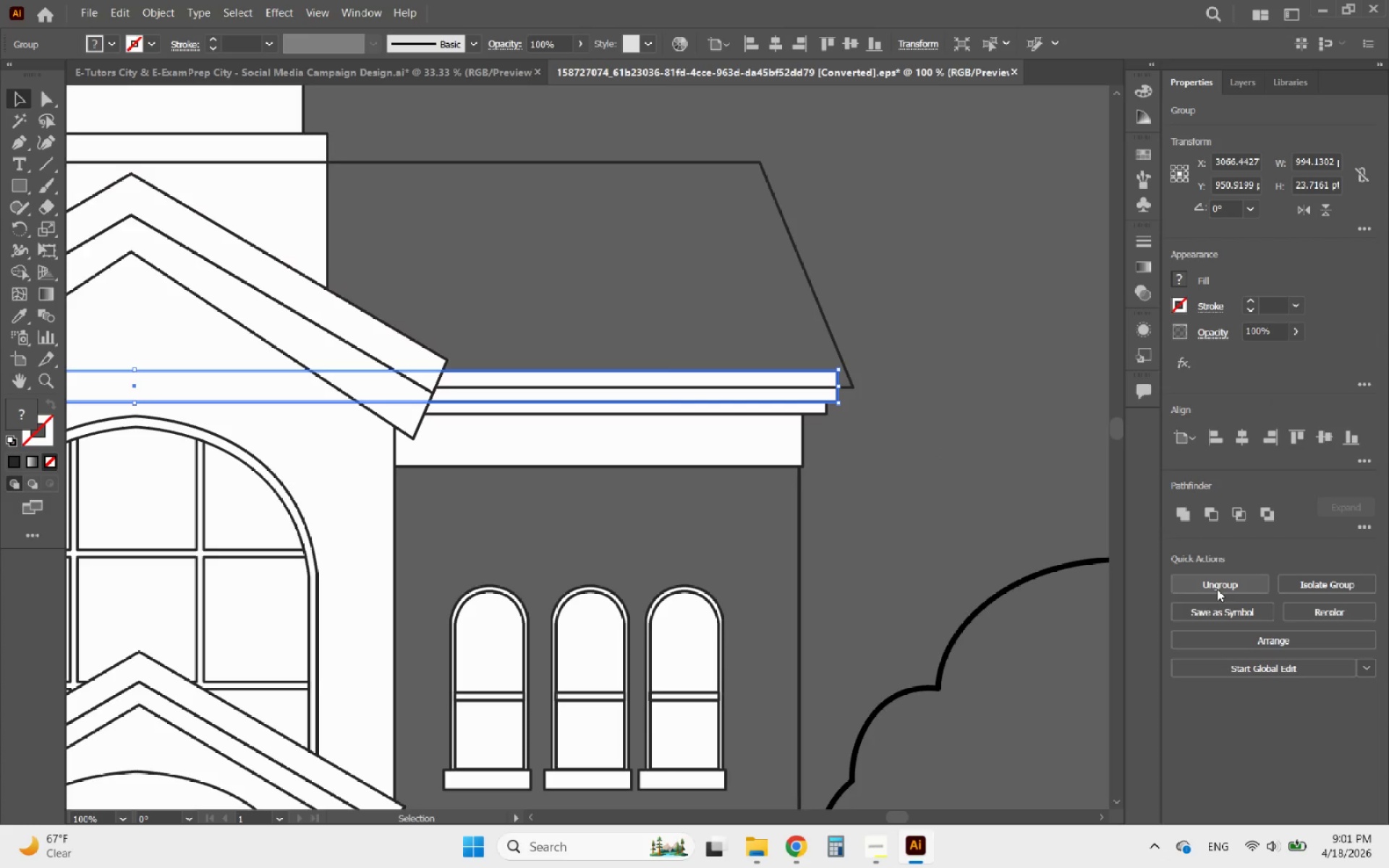 
left_click([1217, 590])
 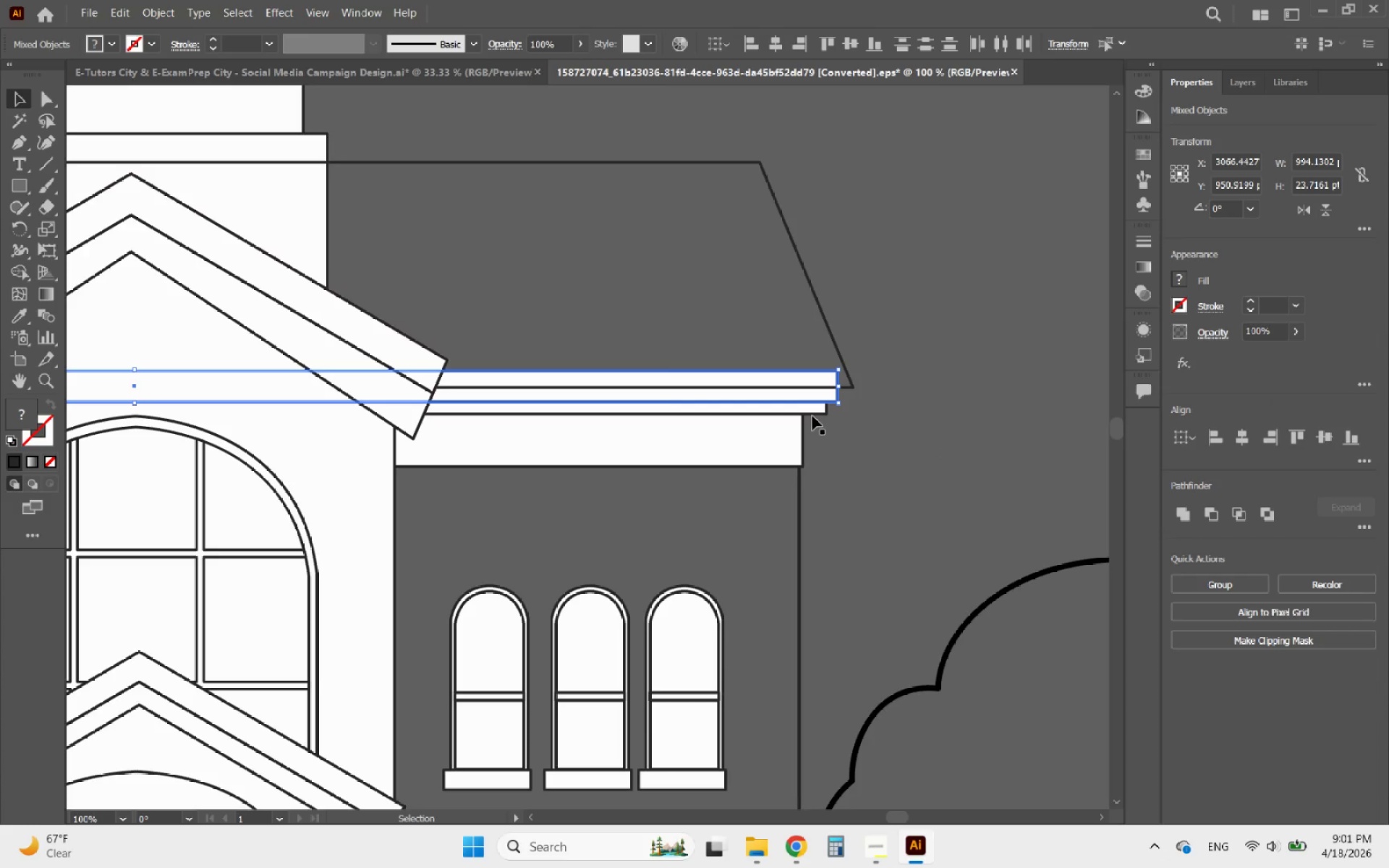 
left_click([820, 413])
 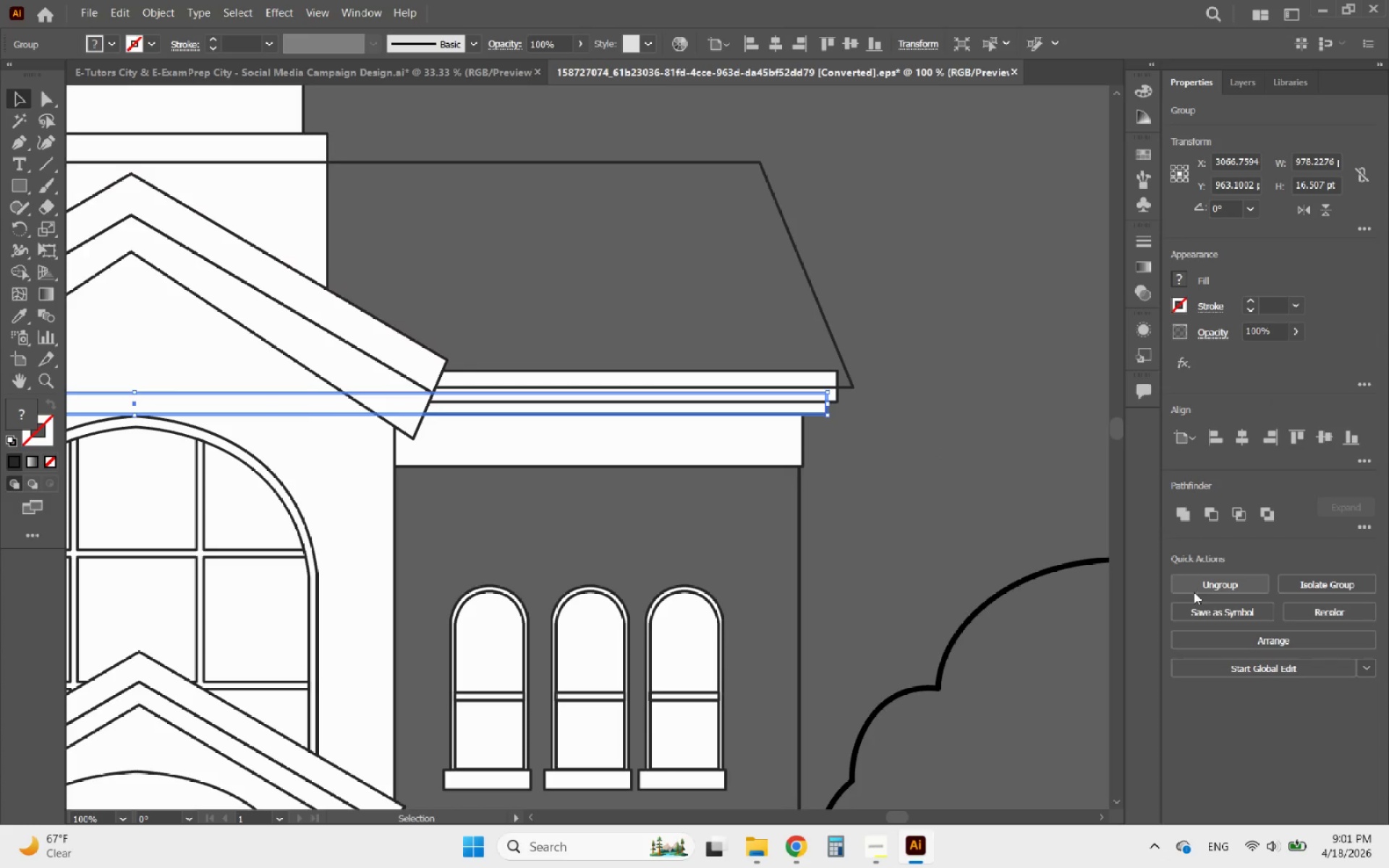 
left_click([1212, 586])
 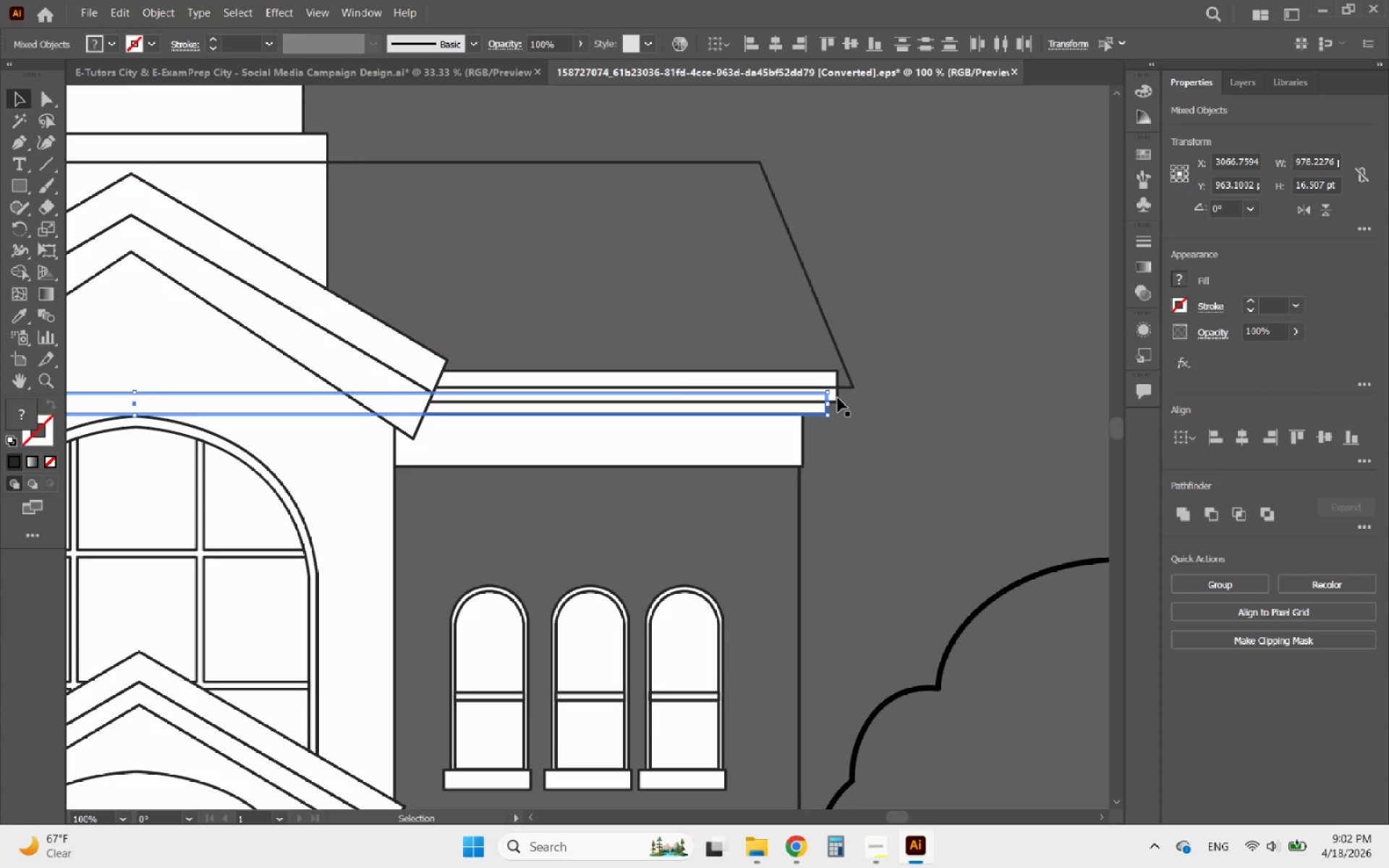 
left_click([1079, 367])
 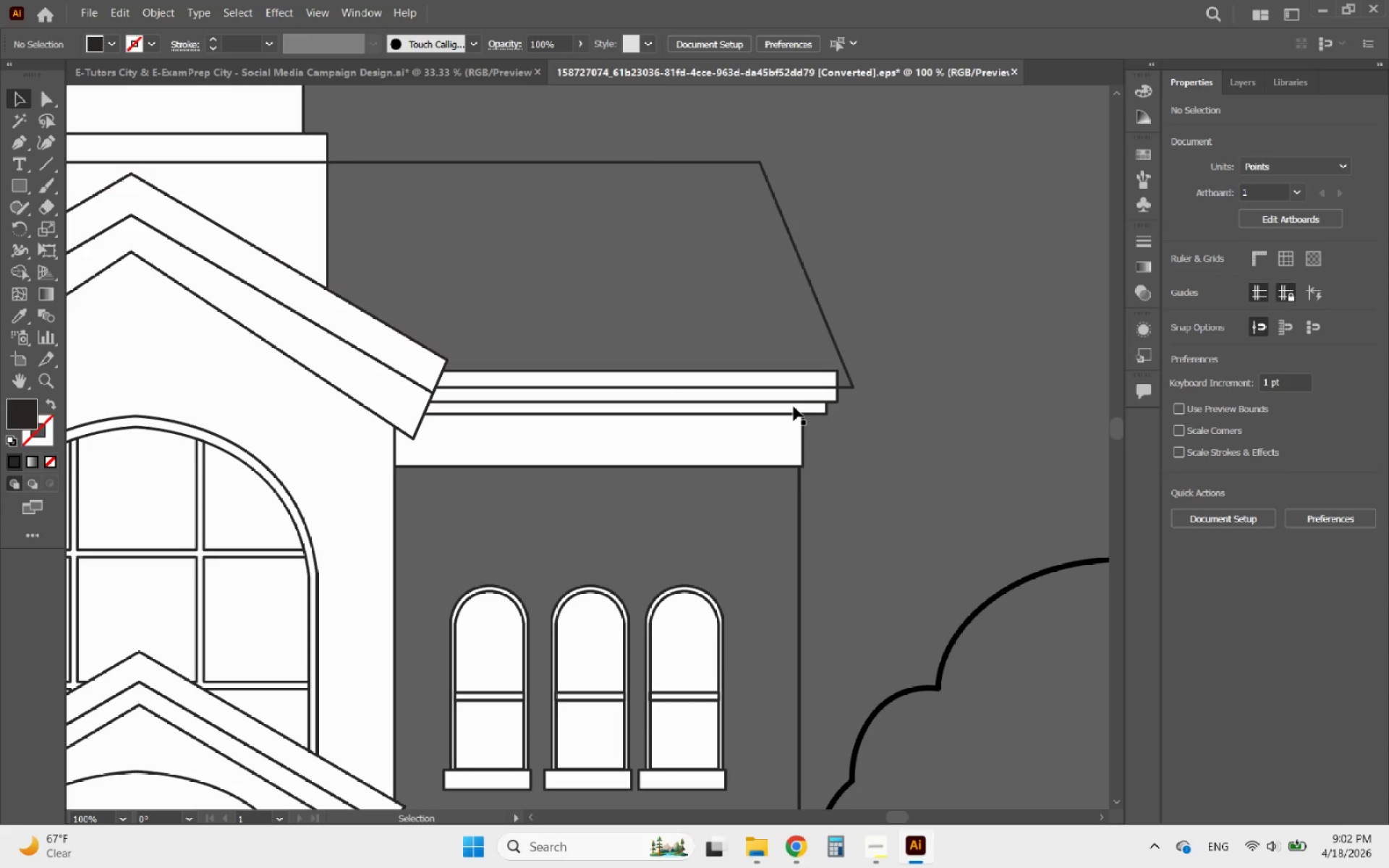 
left_click([793, 407])
 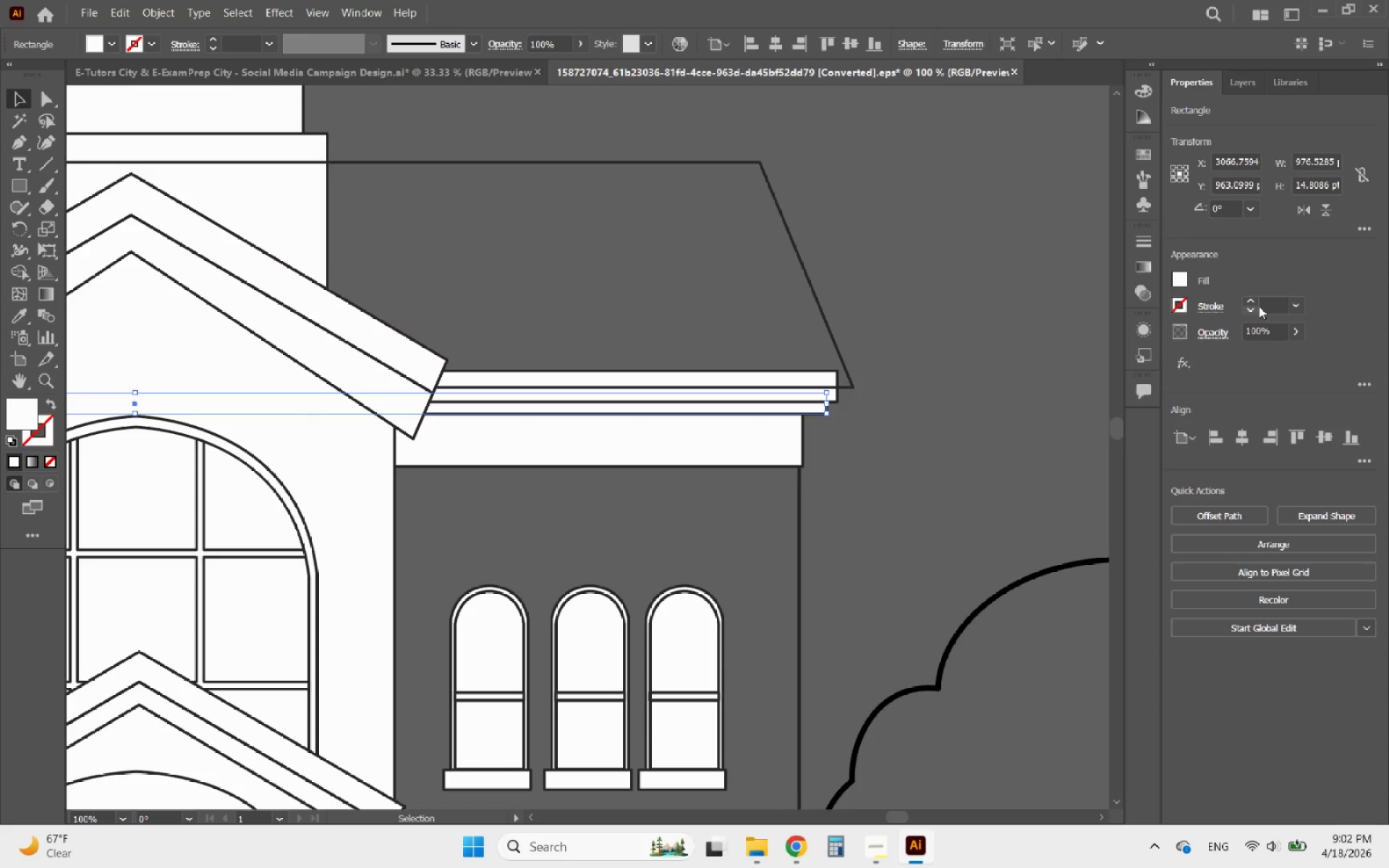 
left_click([1175, 282])
 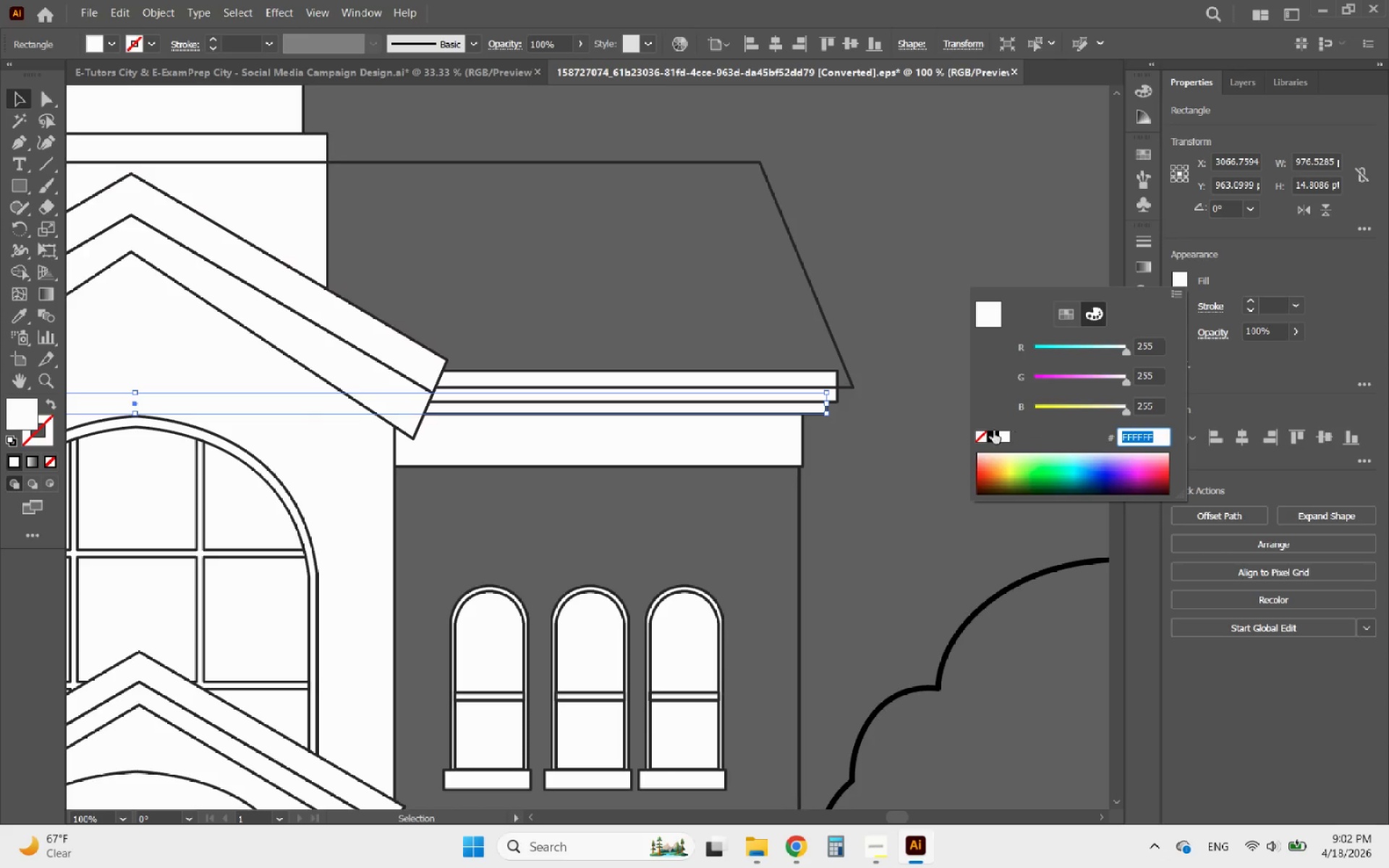 
left_click([980, 433])
 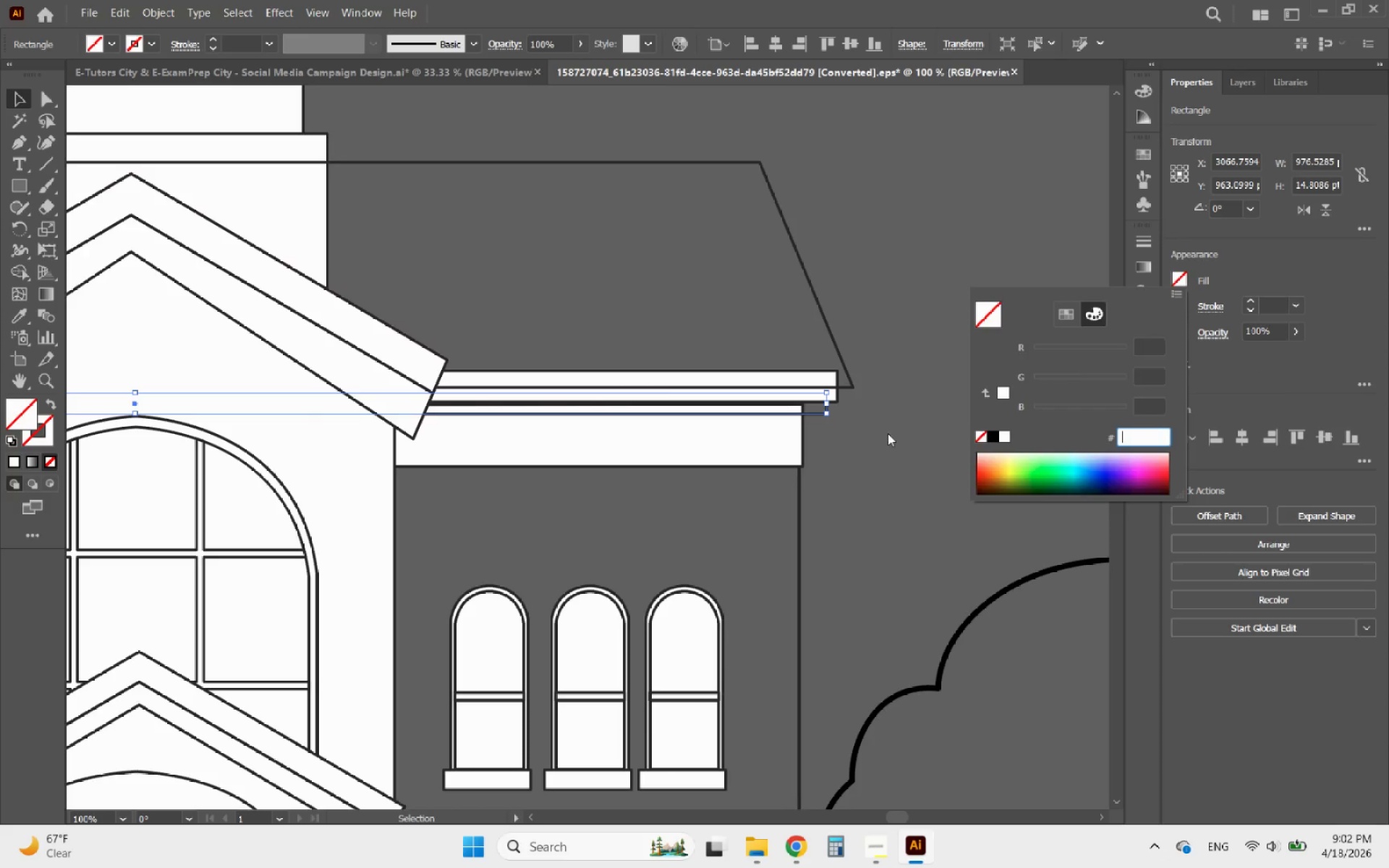 
left_click([863, 436])
 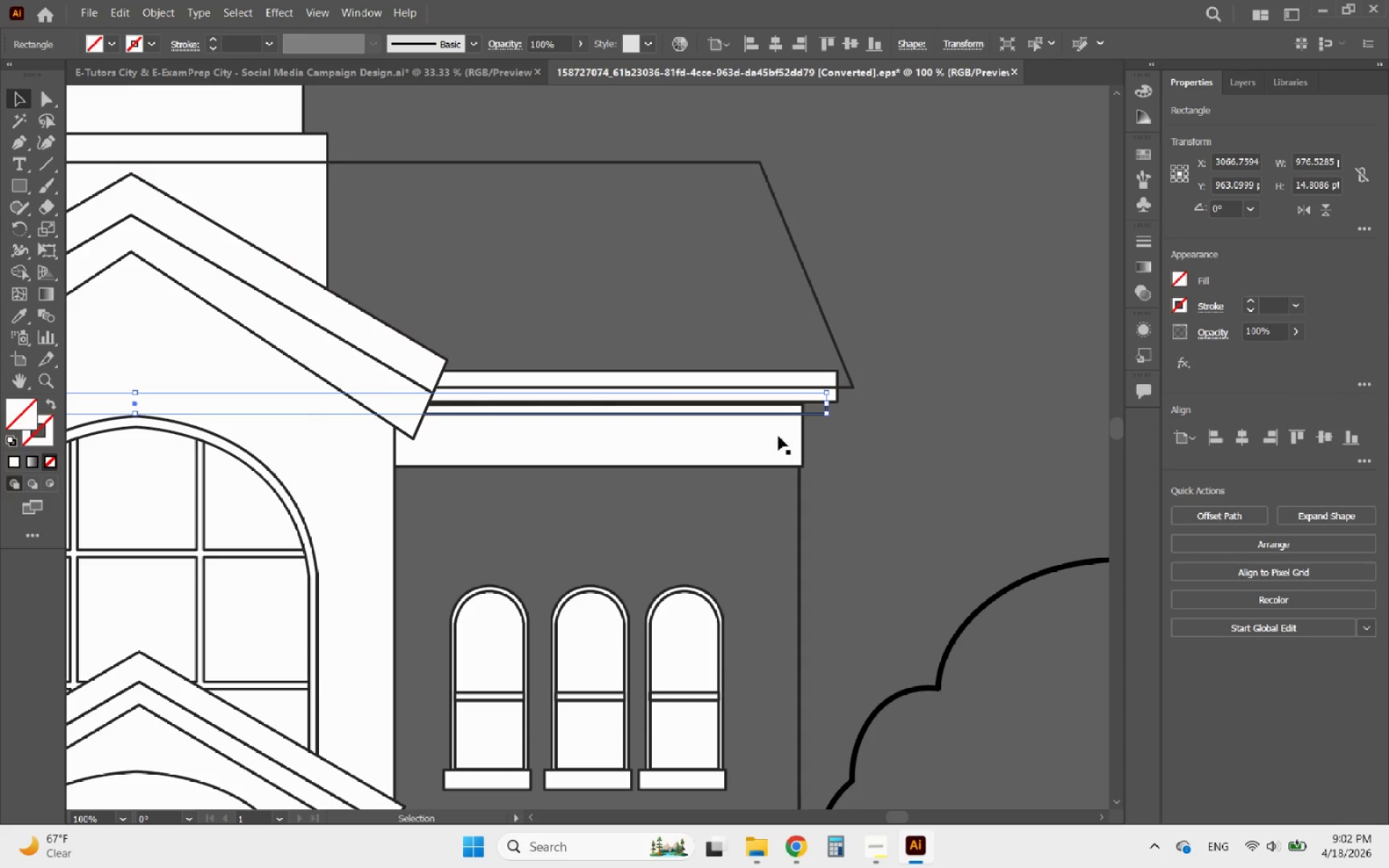 
left_click([765, 436])
 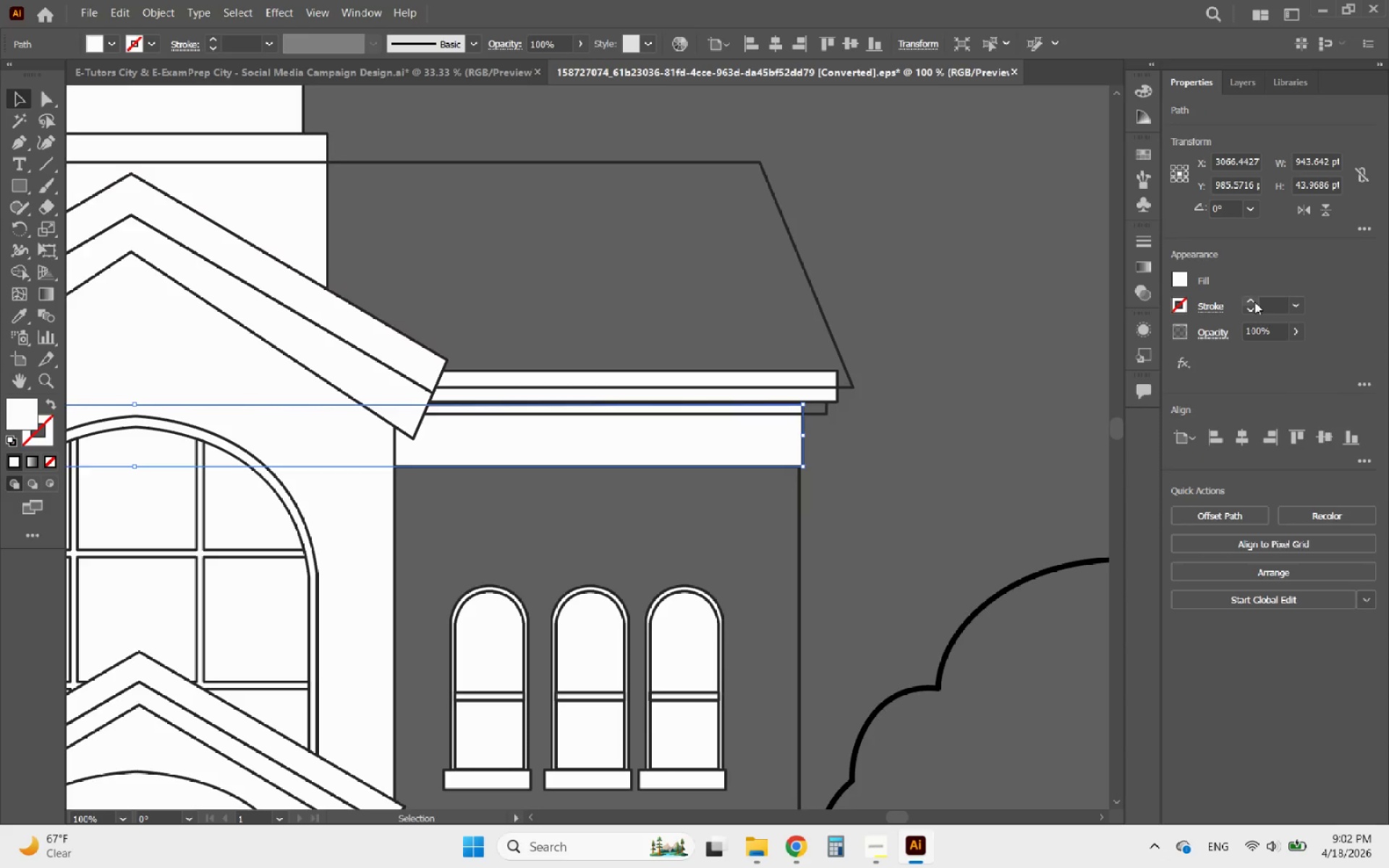 
double_click([1254, 303])
 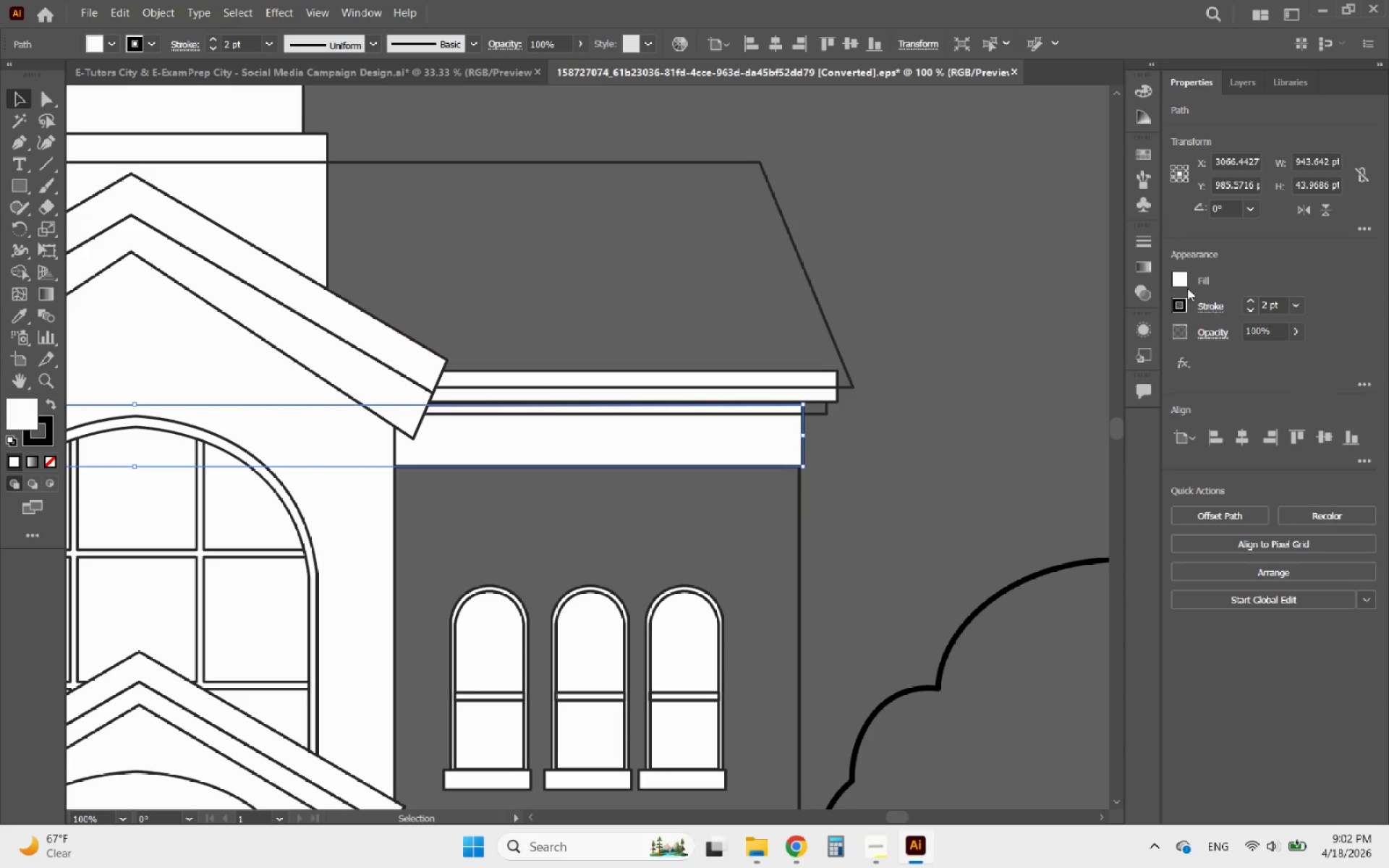 
left_click([1183, 281])
 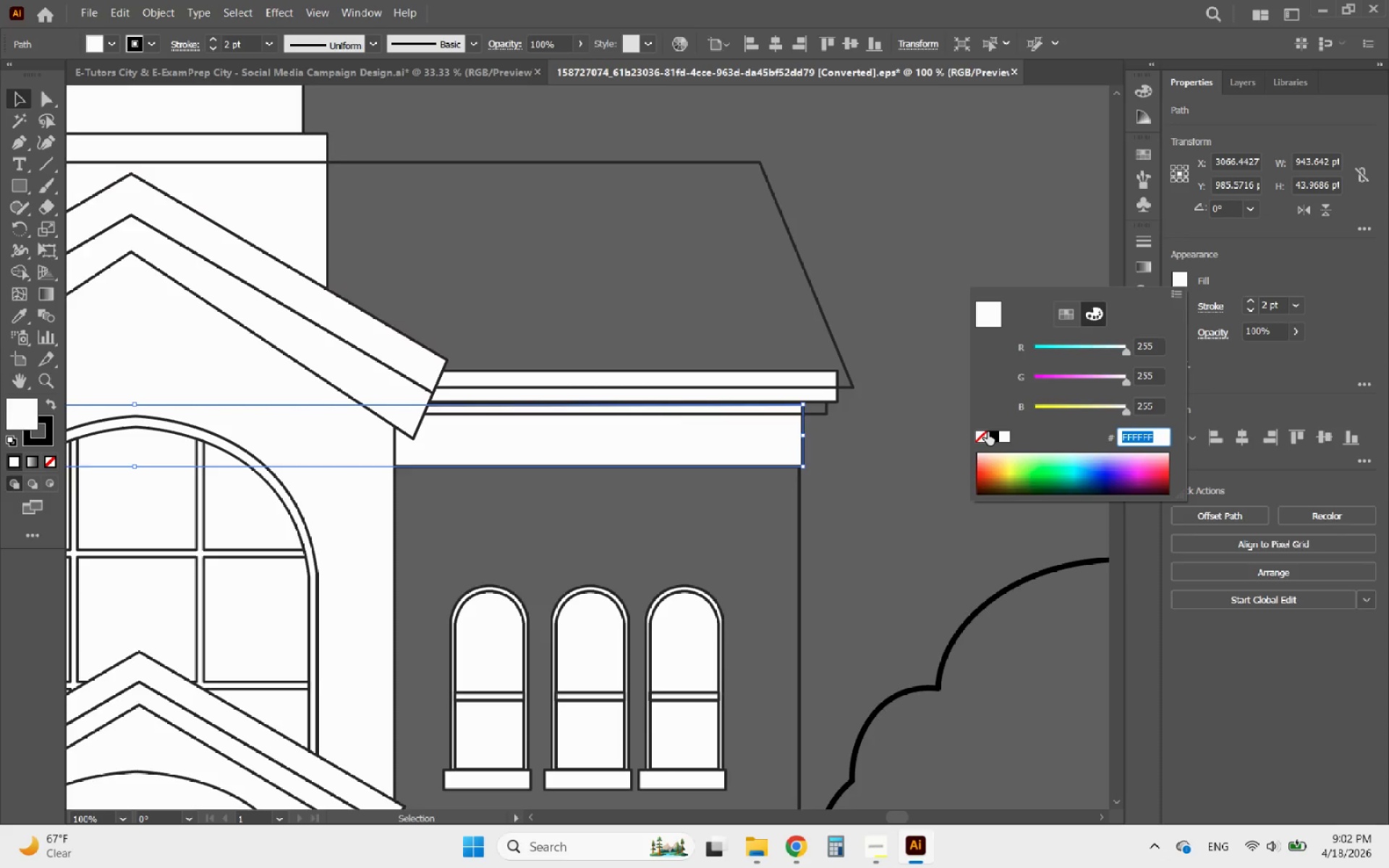 
left_click([980, 434])
 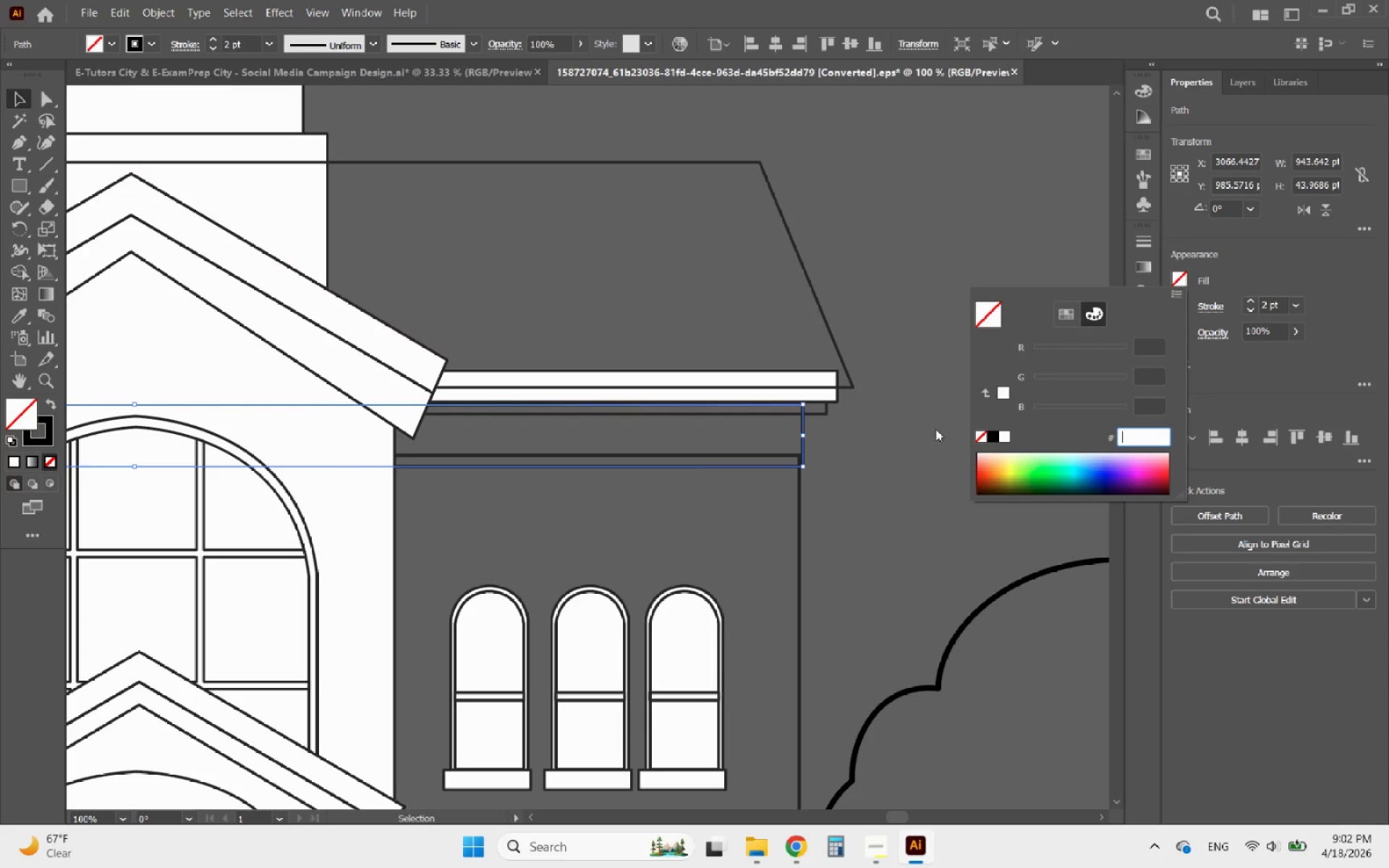 
left_click([875, 417])
 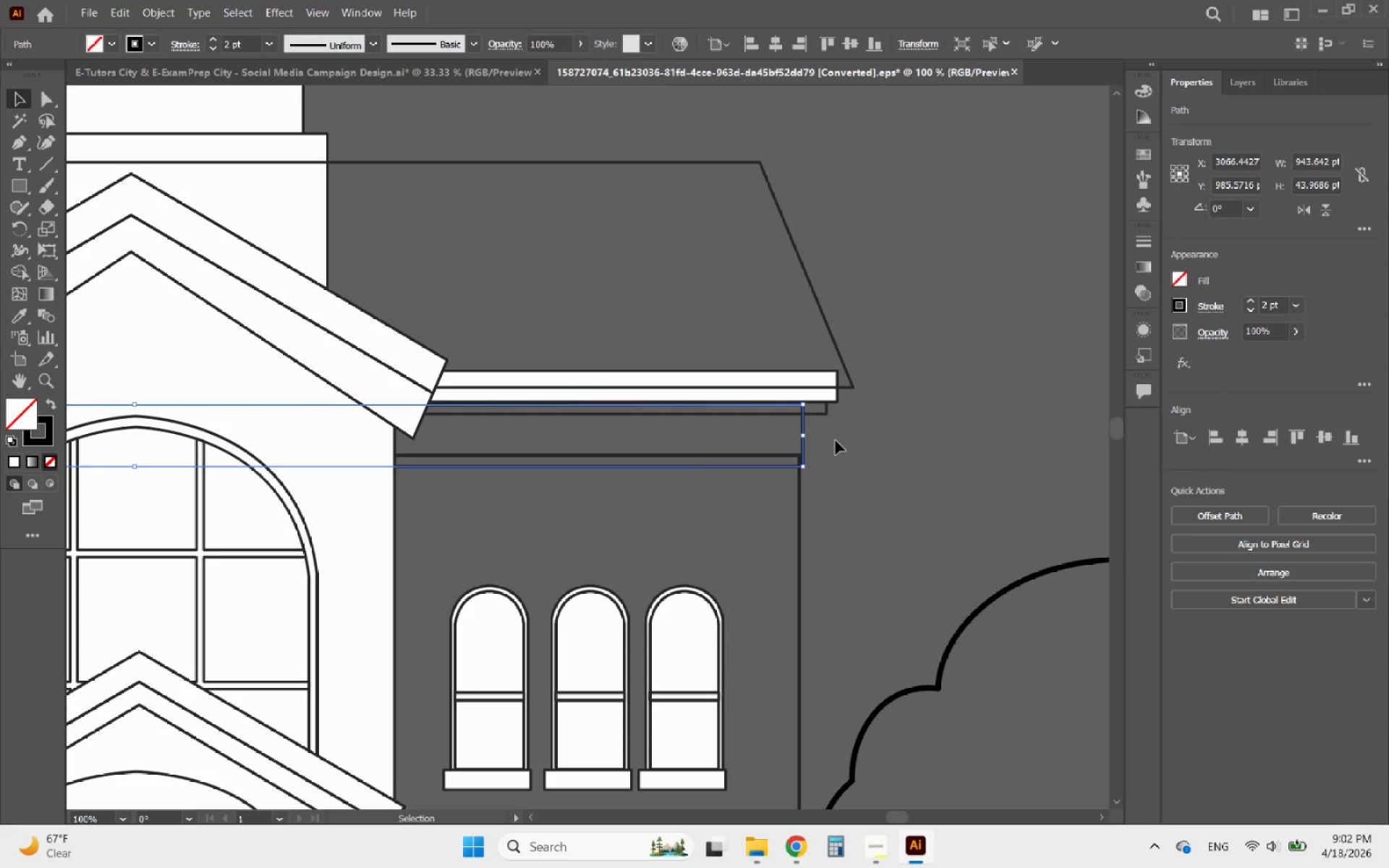 
left_click([841, 451])
 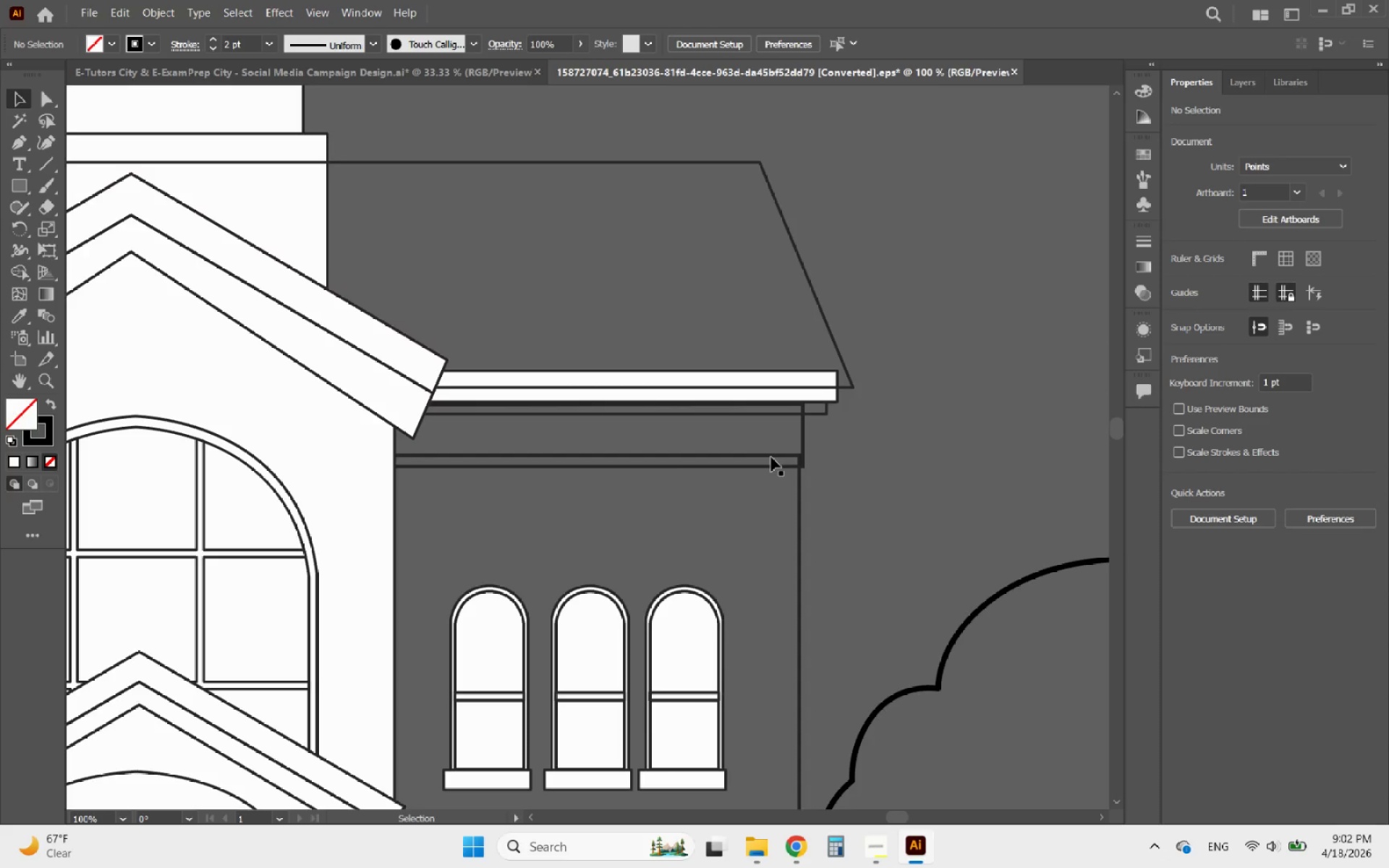 
left_click([771, 457])
 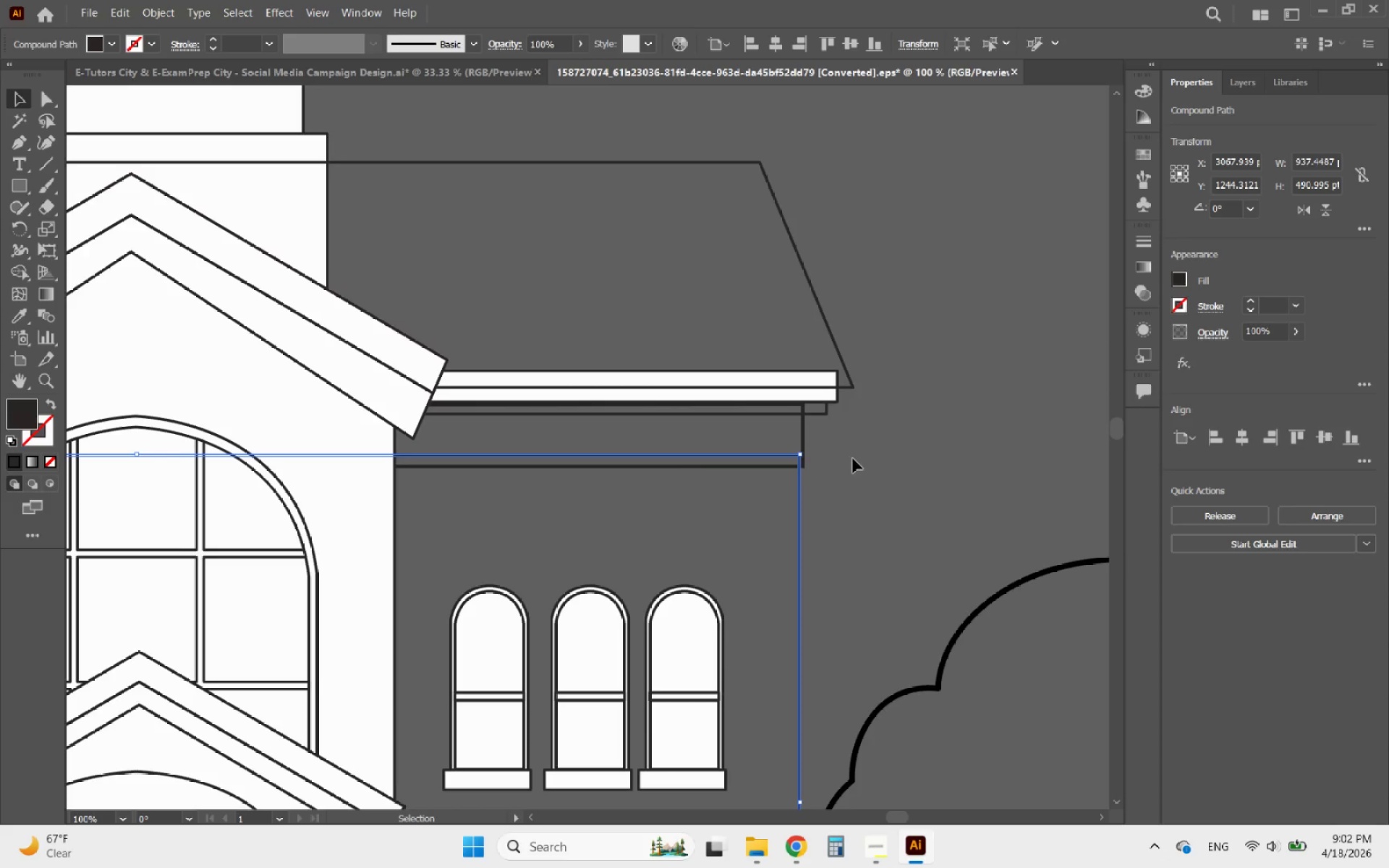 
left_click([863, 457])
 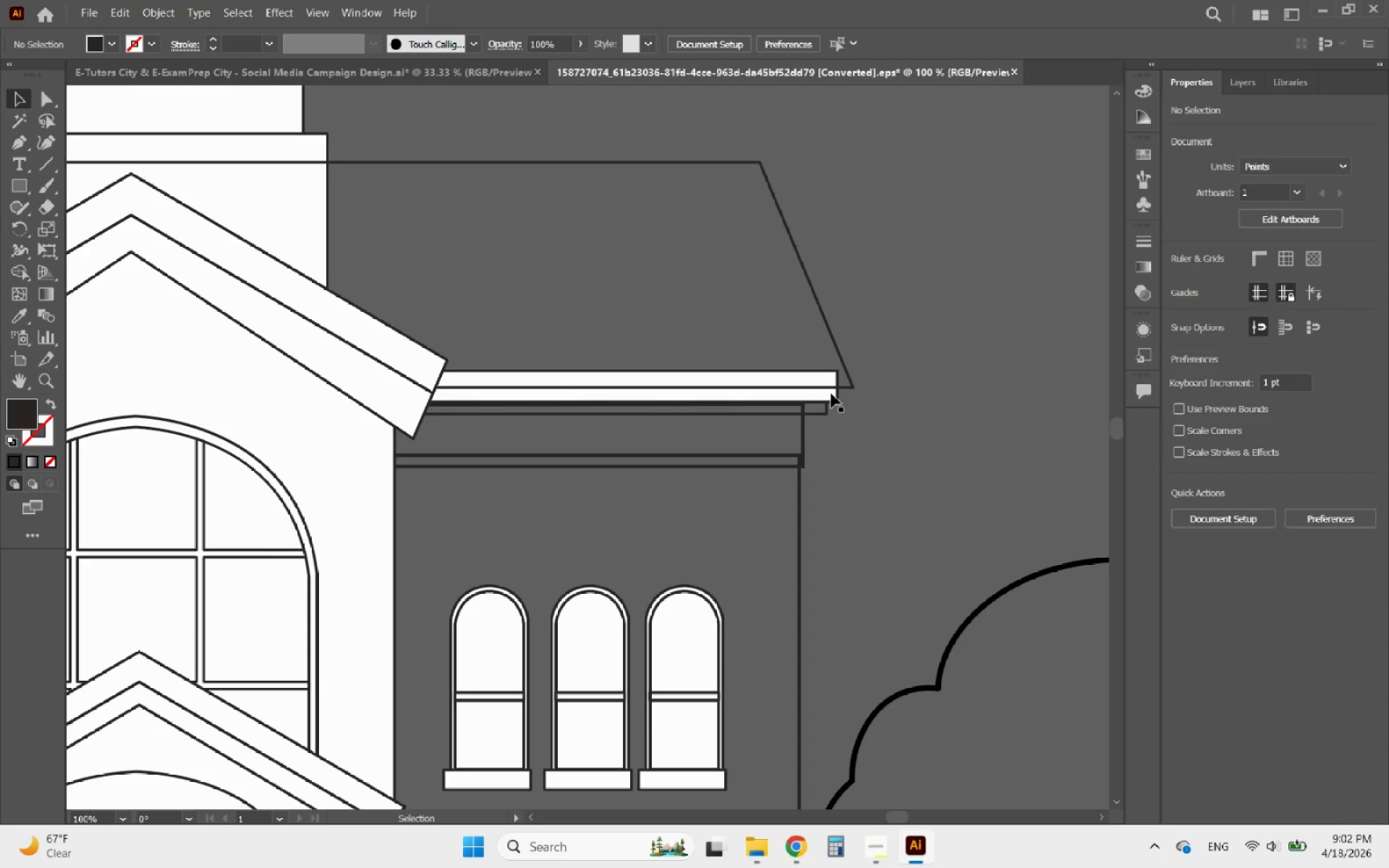 
left_click([831, 393])
 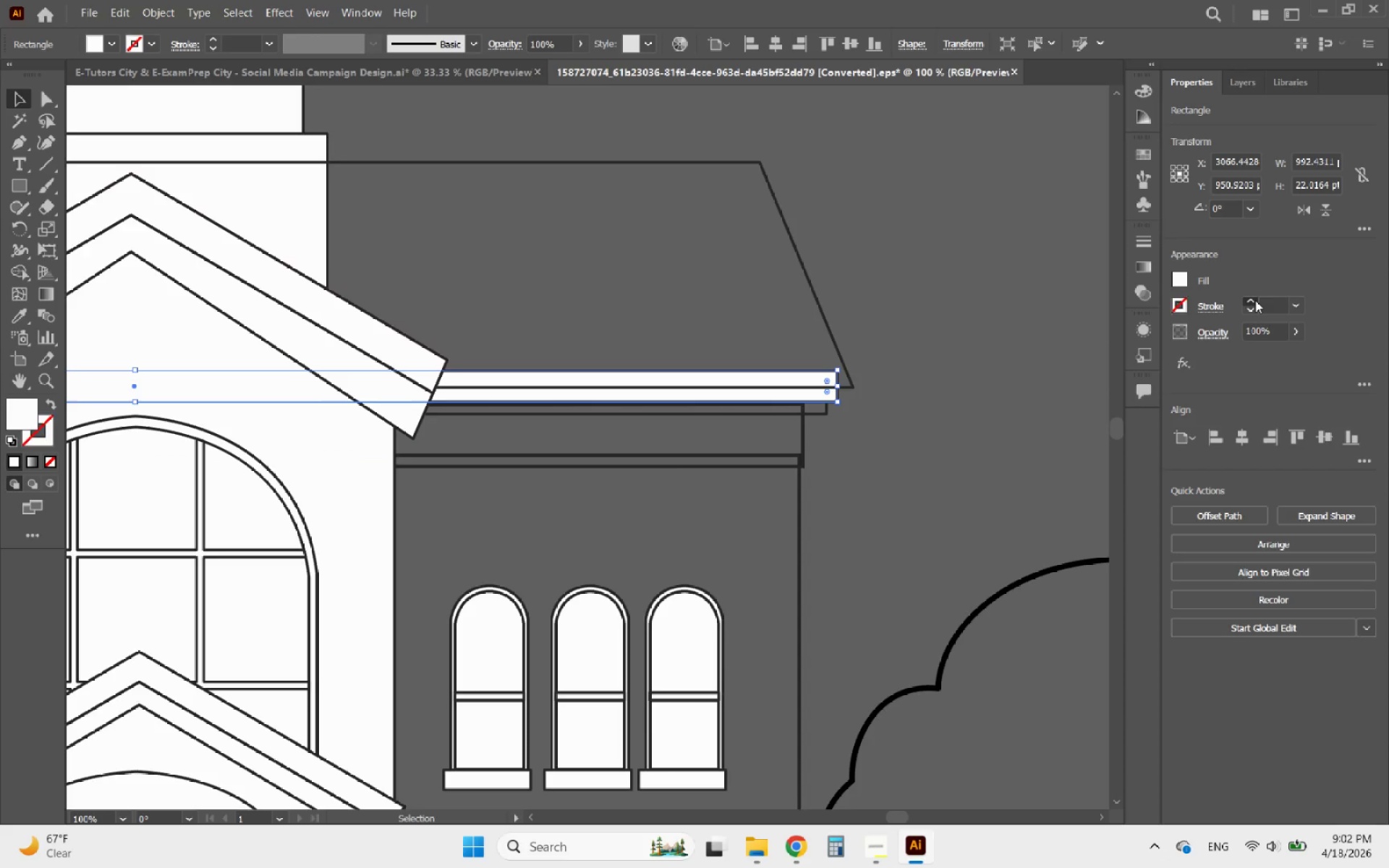 
double_click([1255, 300])
 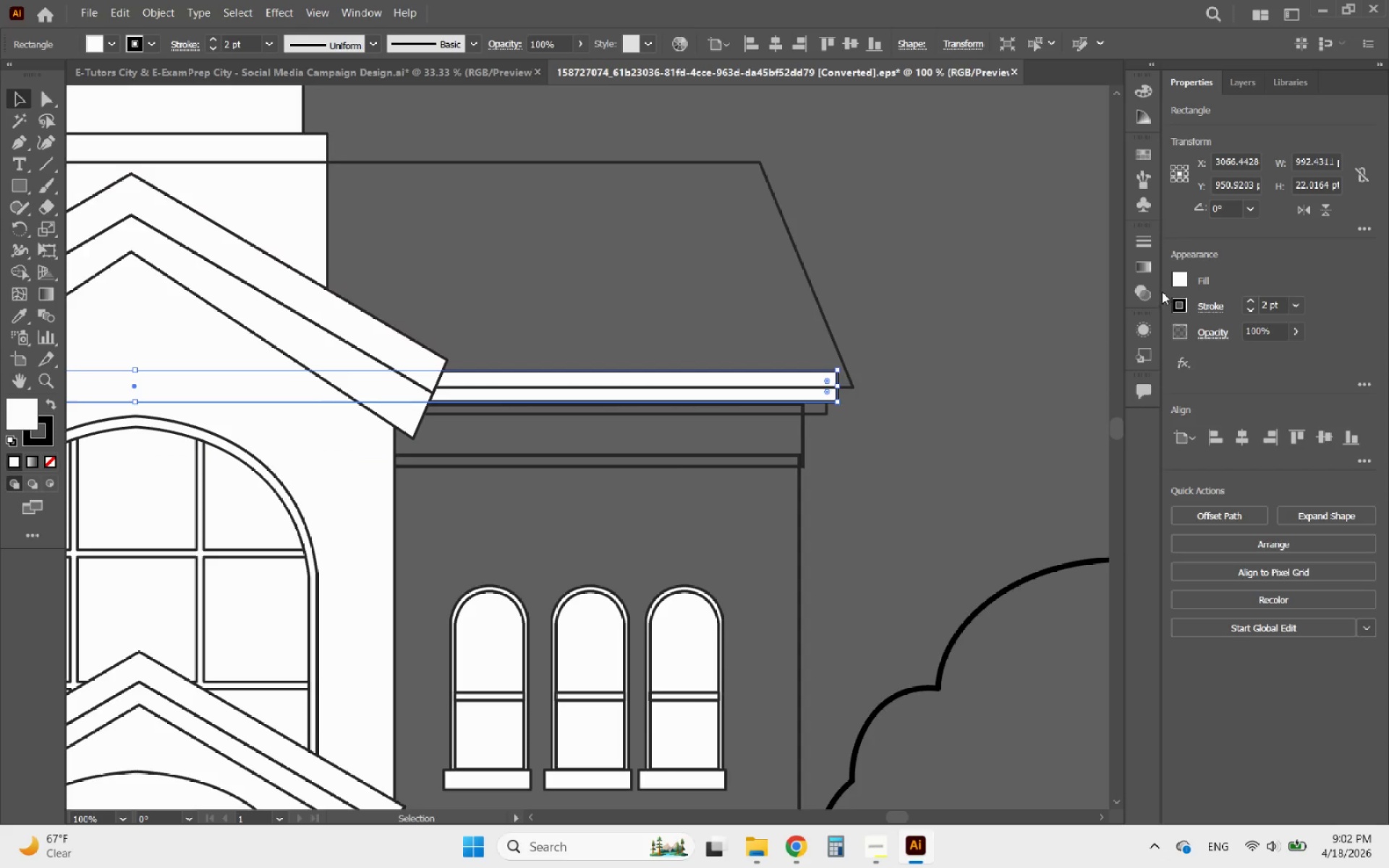 
left_click([1181, 280])
 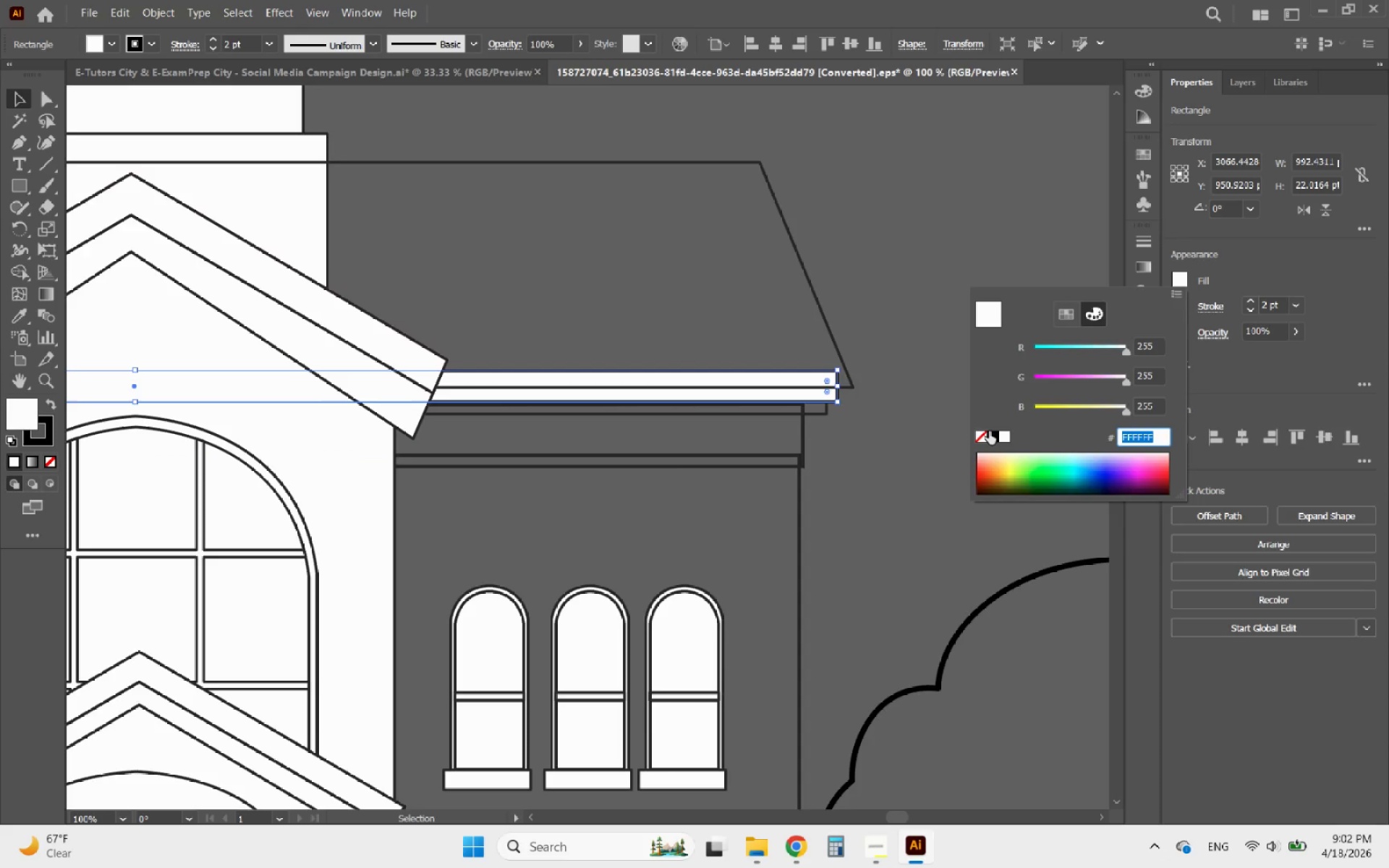 
left_click([989, 433])
 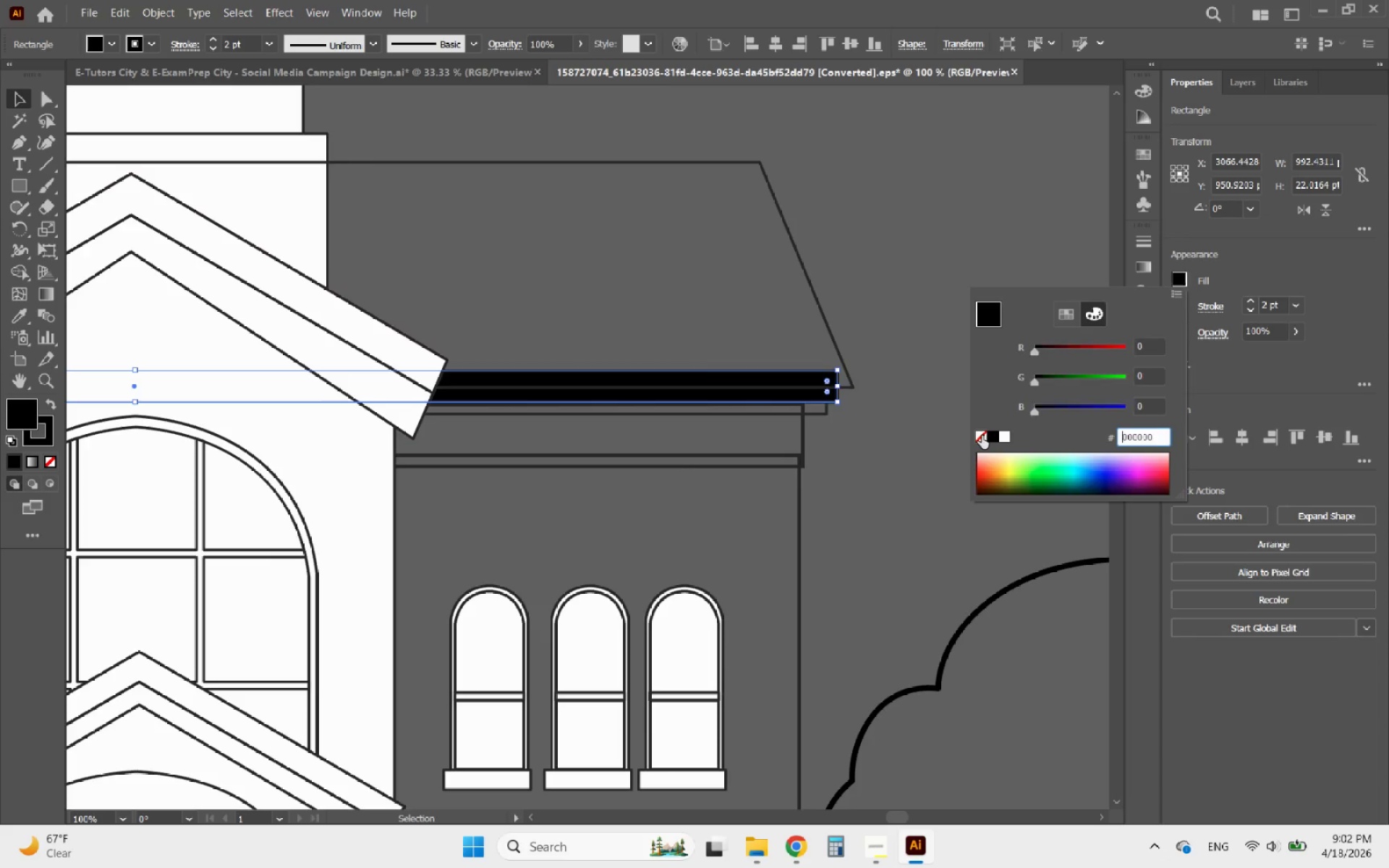 
double_click([870, 443])
 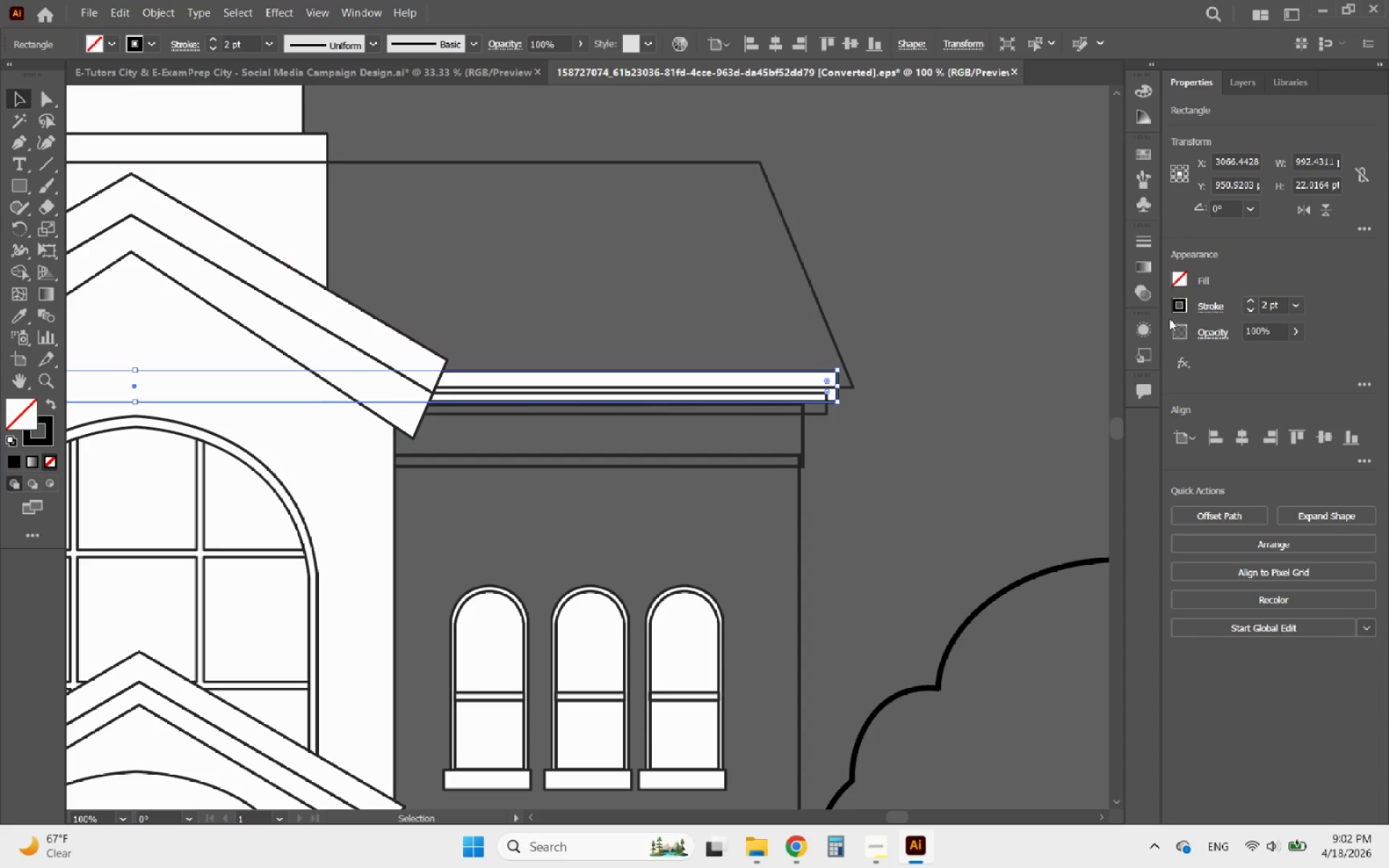 
left_click([886, 403])
 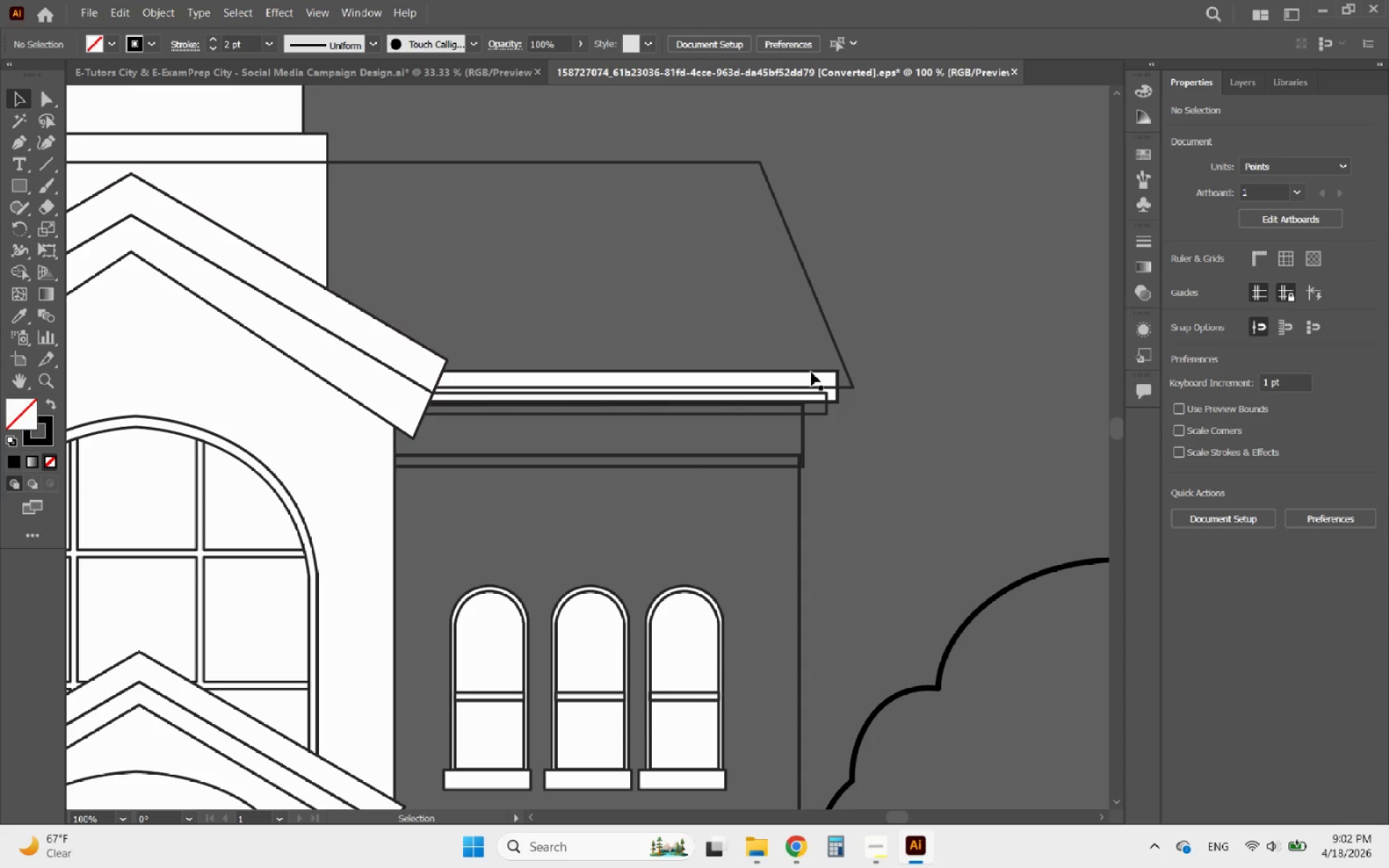 
left_click_drag(start_coordinate=[814, 370], to_coordinate=[864, 326])
 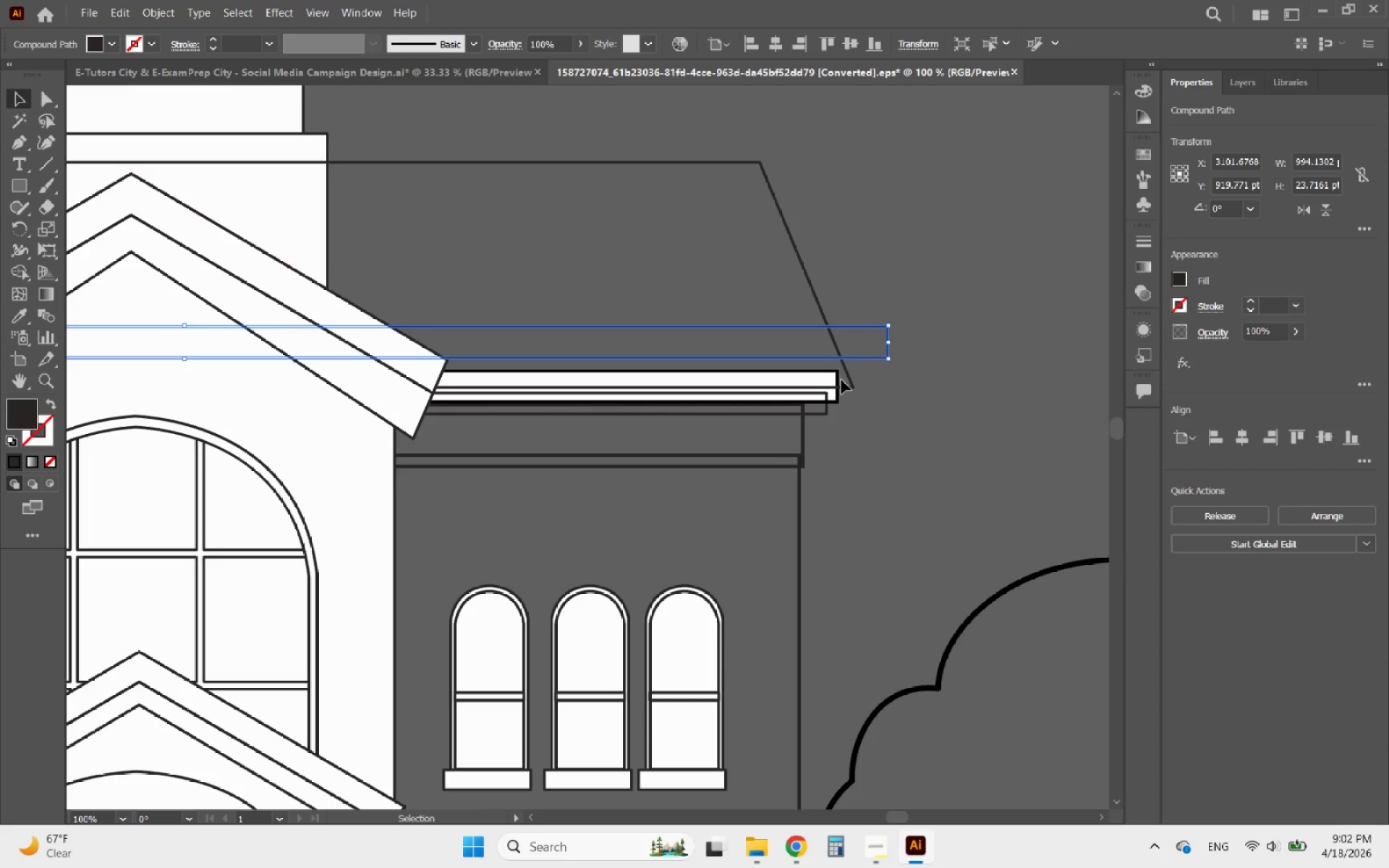 
left_click([836, 380])
 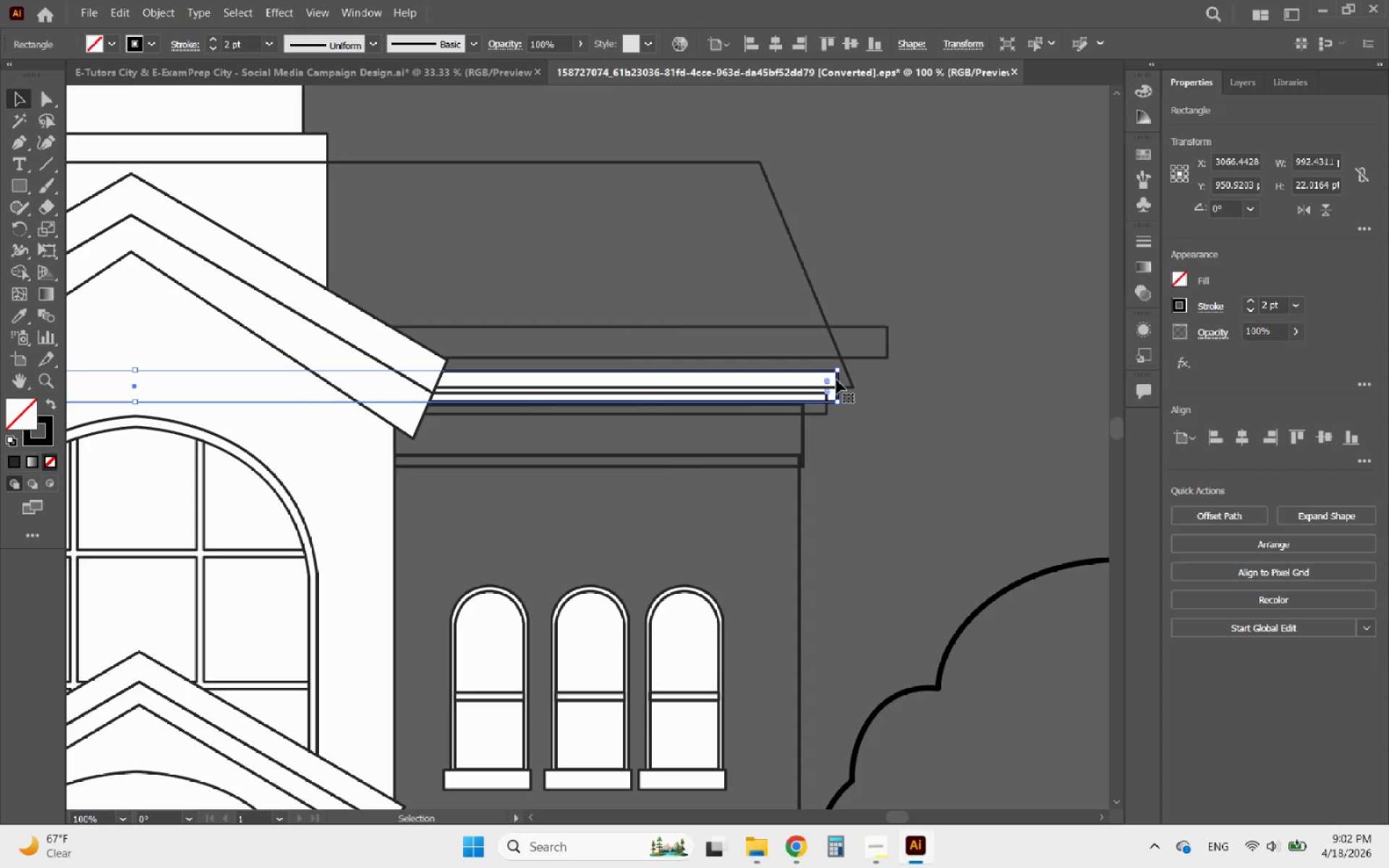 
key(Delete)
 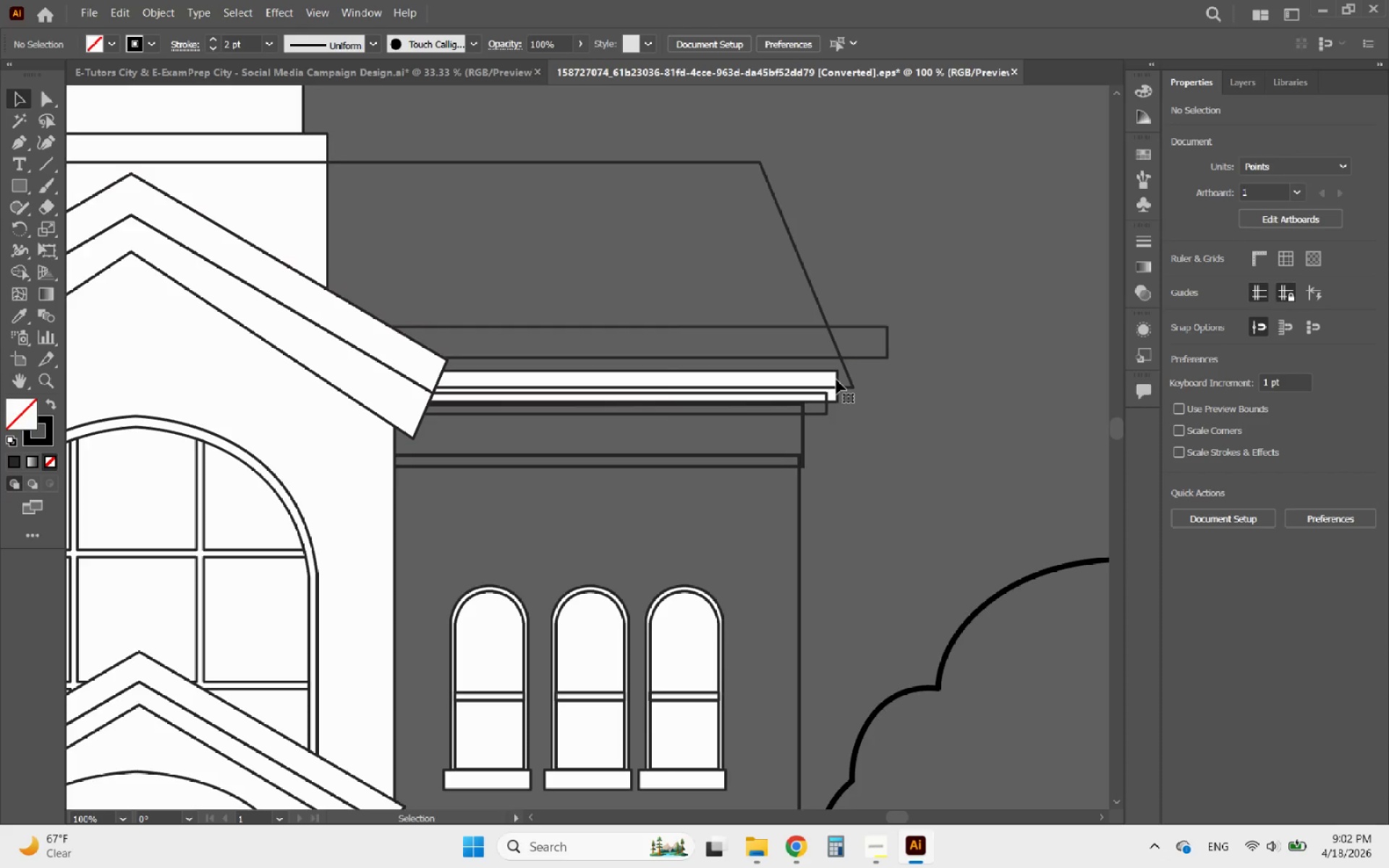 
left_click([836, 380])
 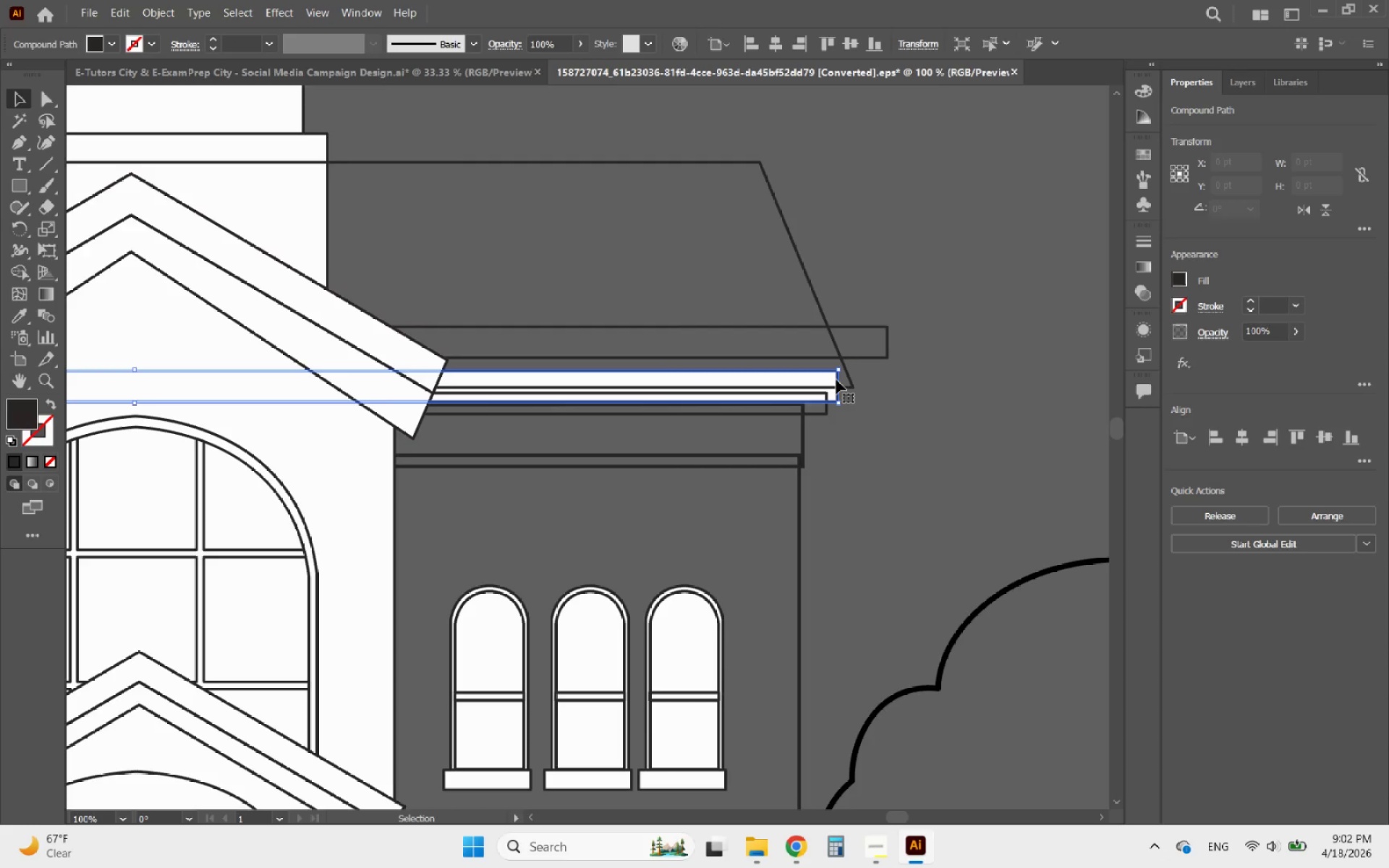 
key(Delete)
 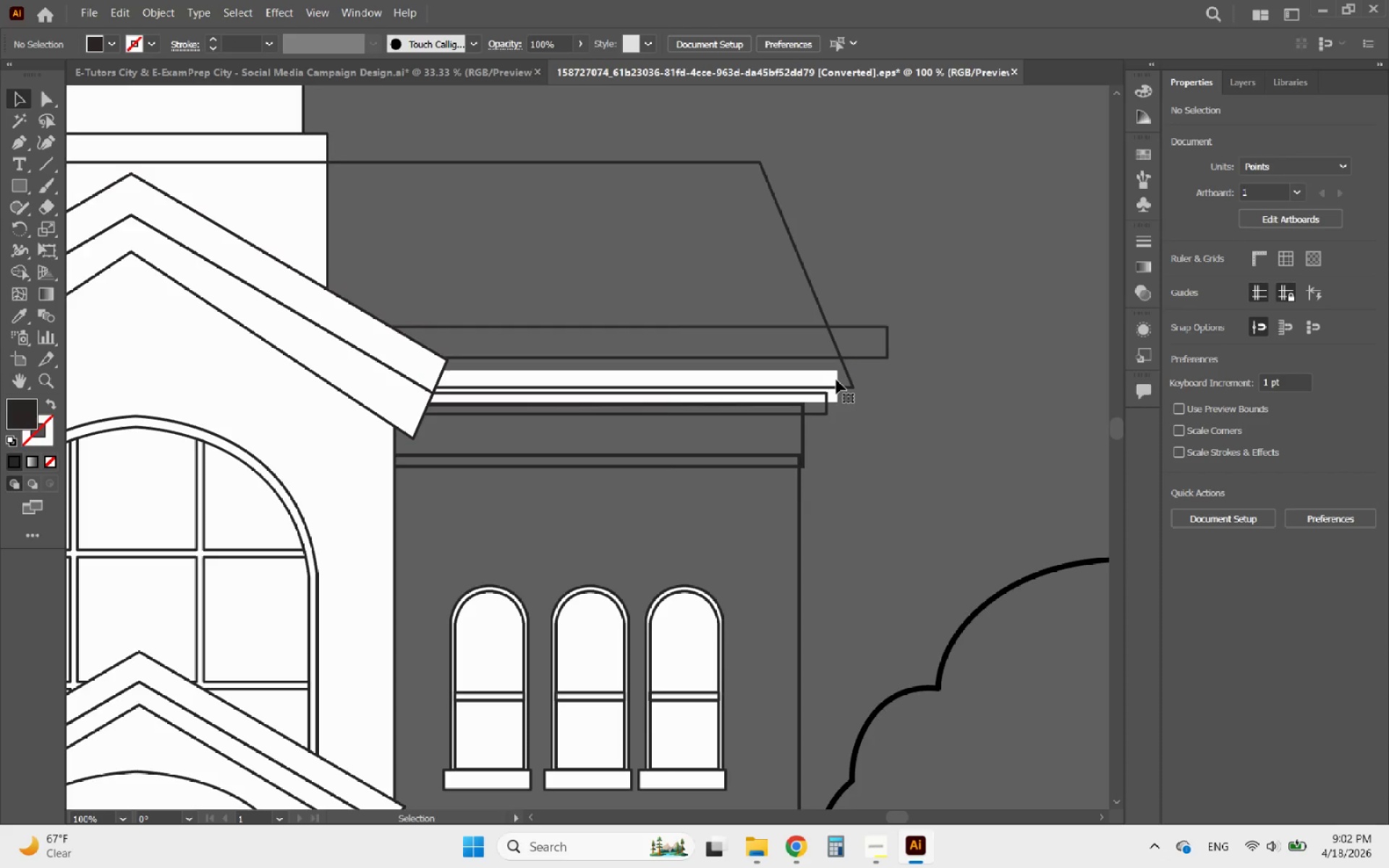 
left_click([836, 380])
 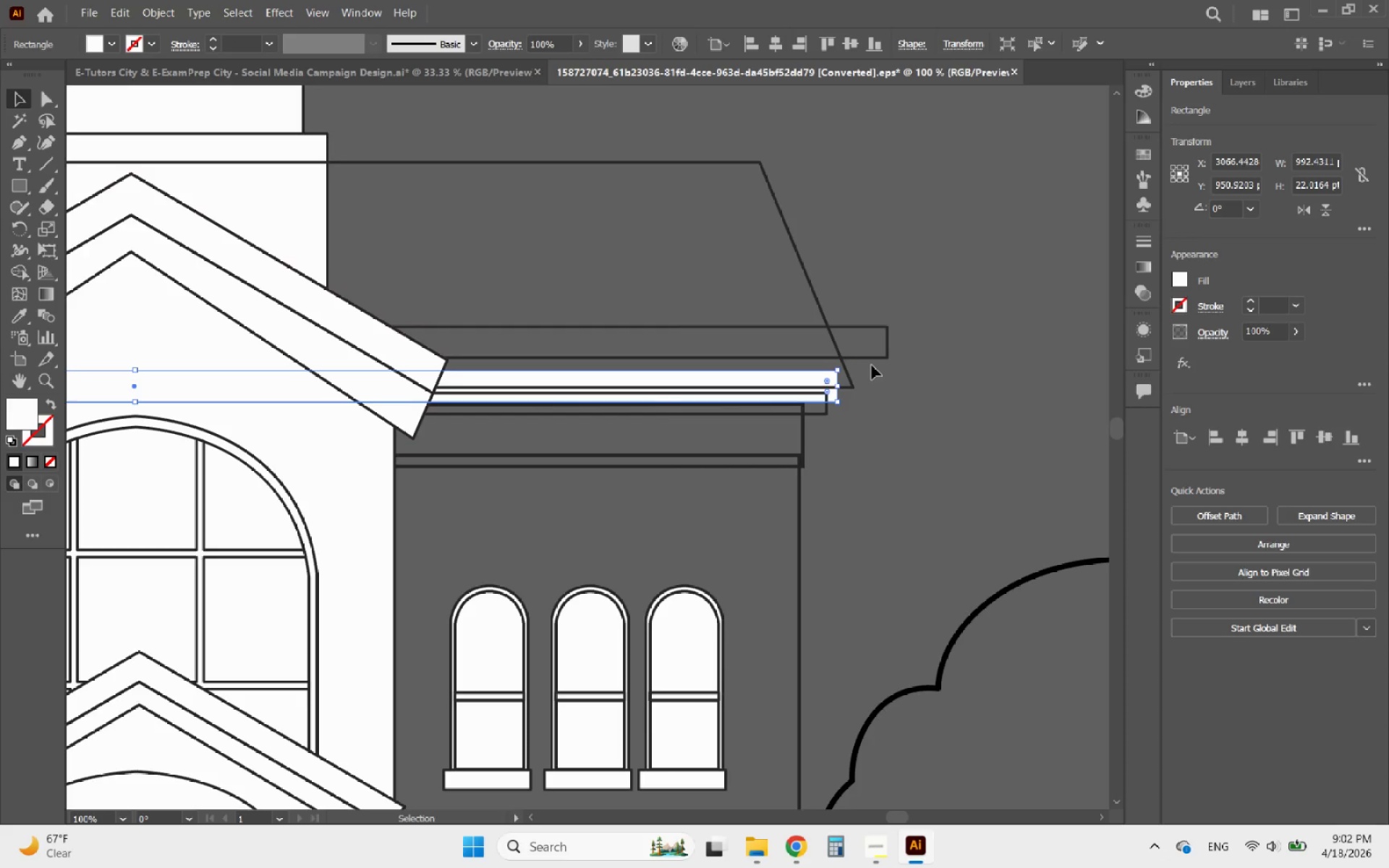 
key(Delete)
 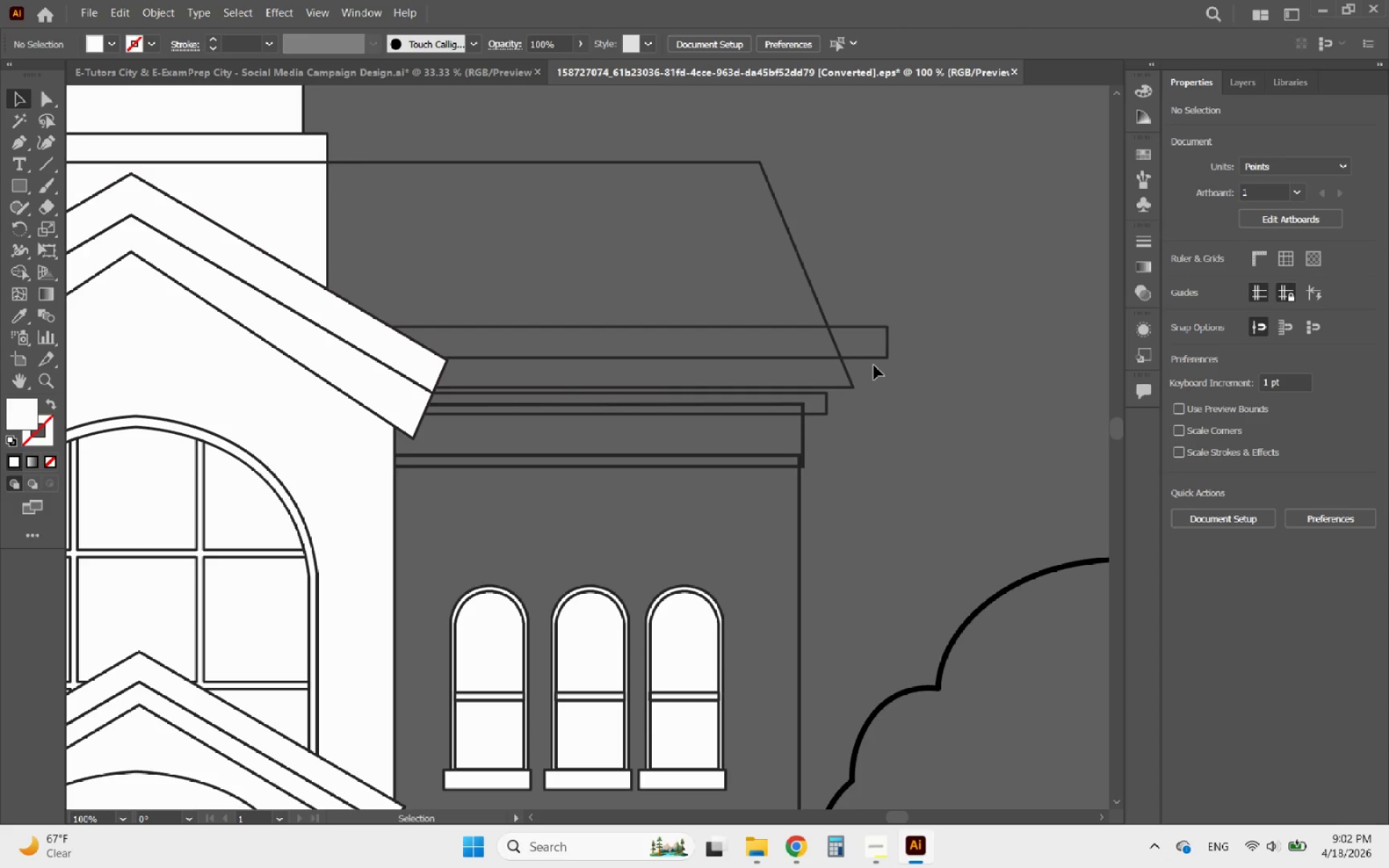 
key(Control+Z)
 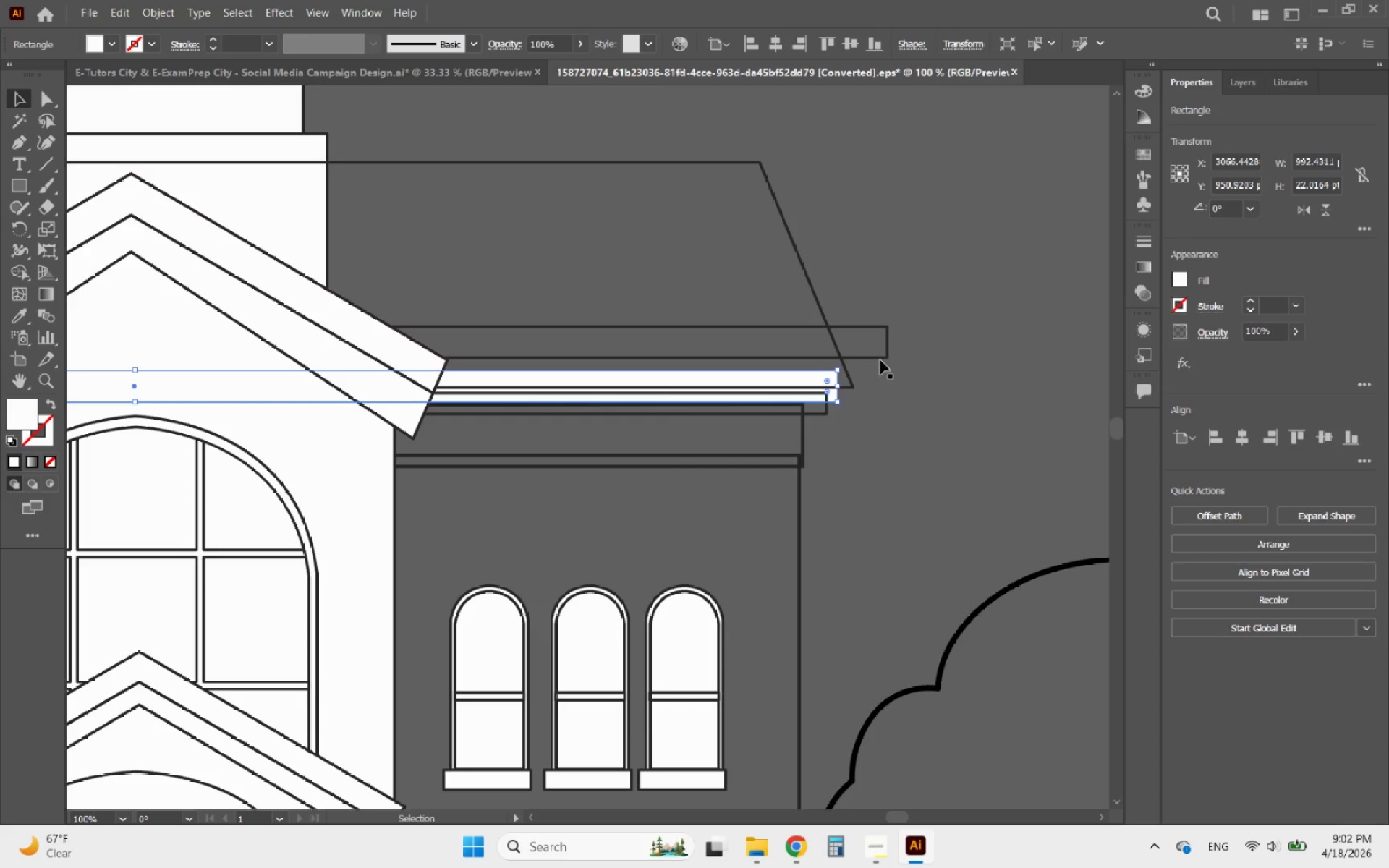 
left_click([880, 359])
 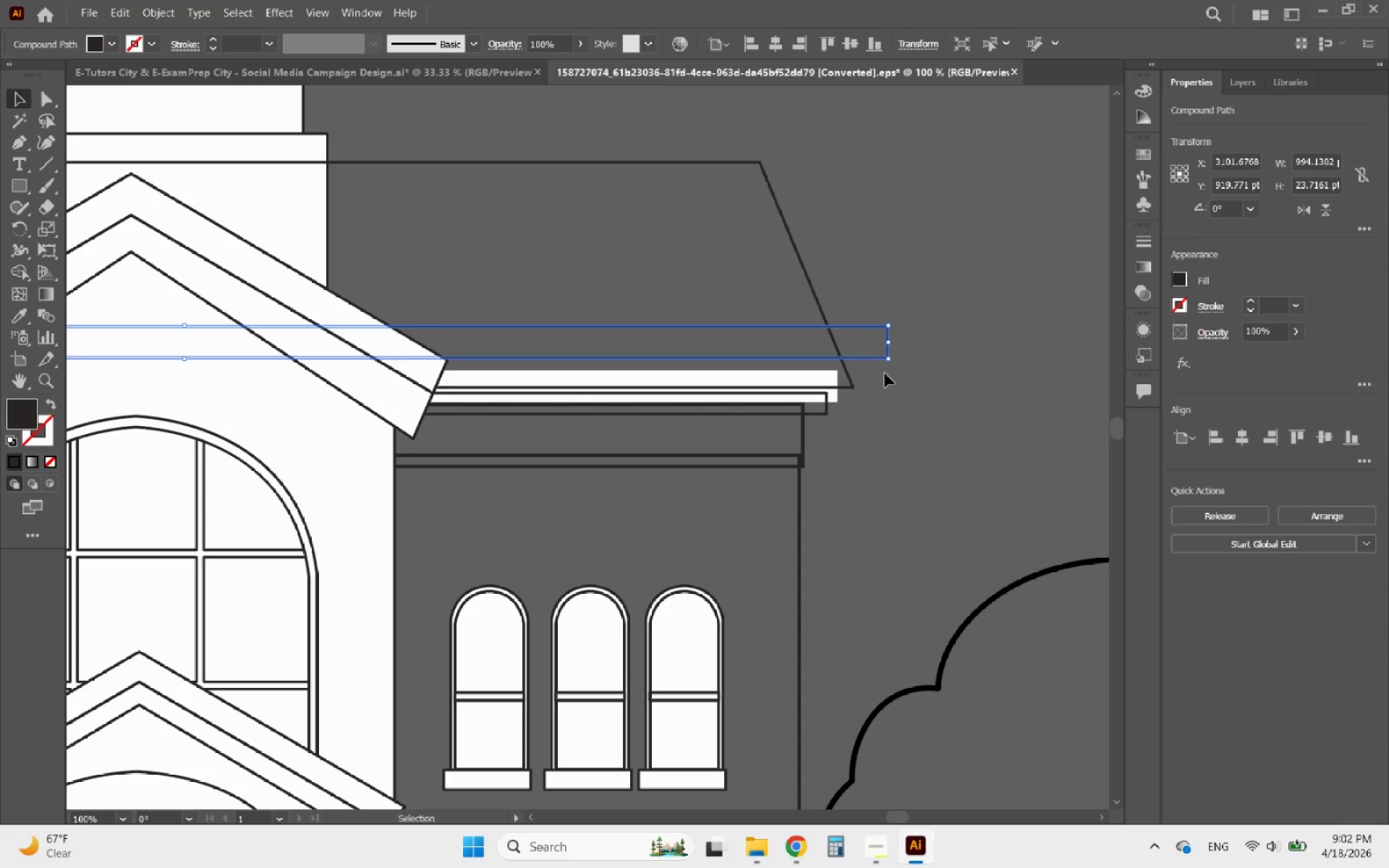 
hold_key(key=AltLeft, duration=1.29)
scroll: coordinate [912, 401], scroll_direction: down, amount: 2.0
 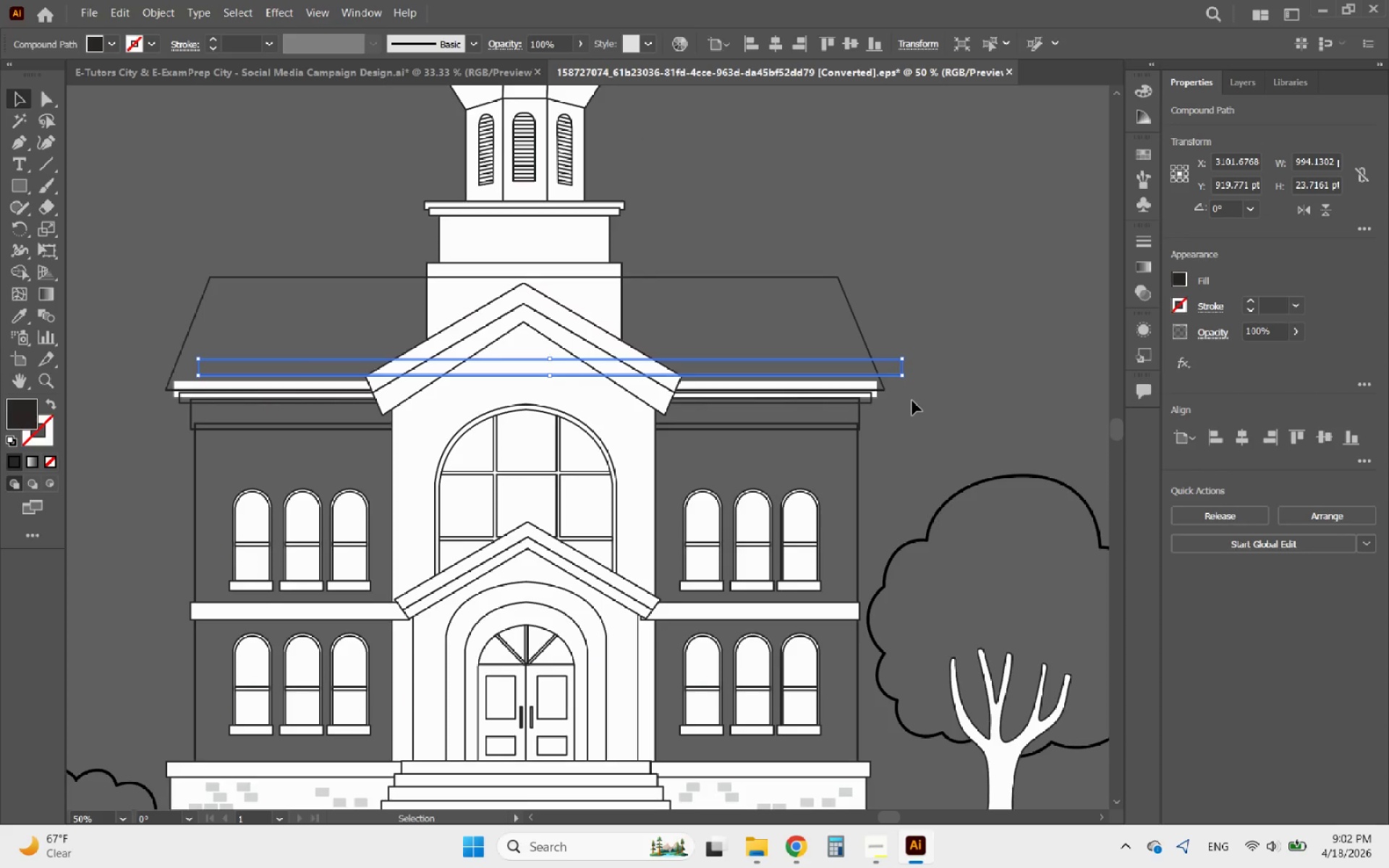 
key(Delete)
 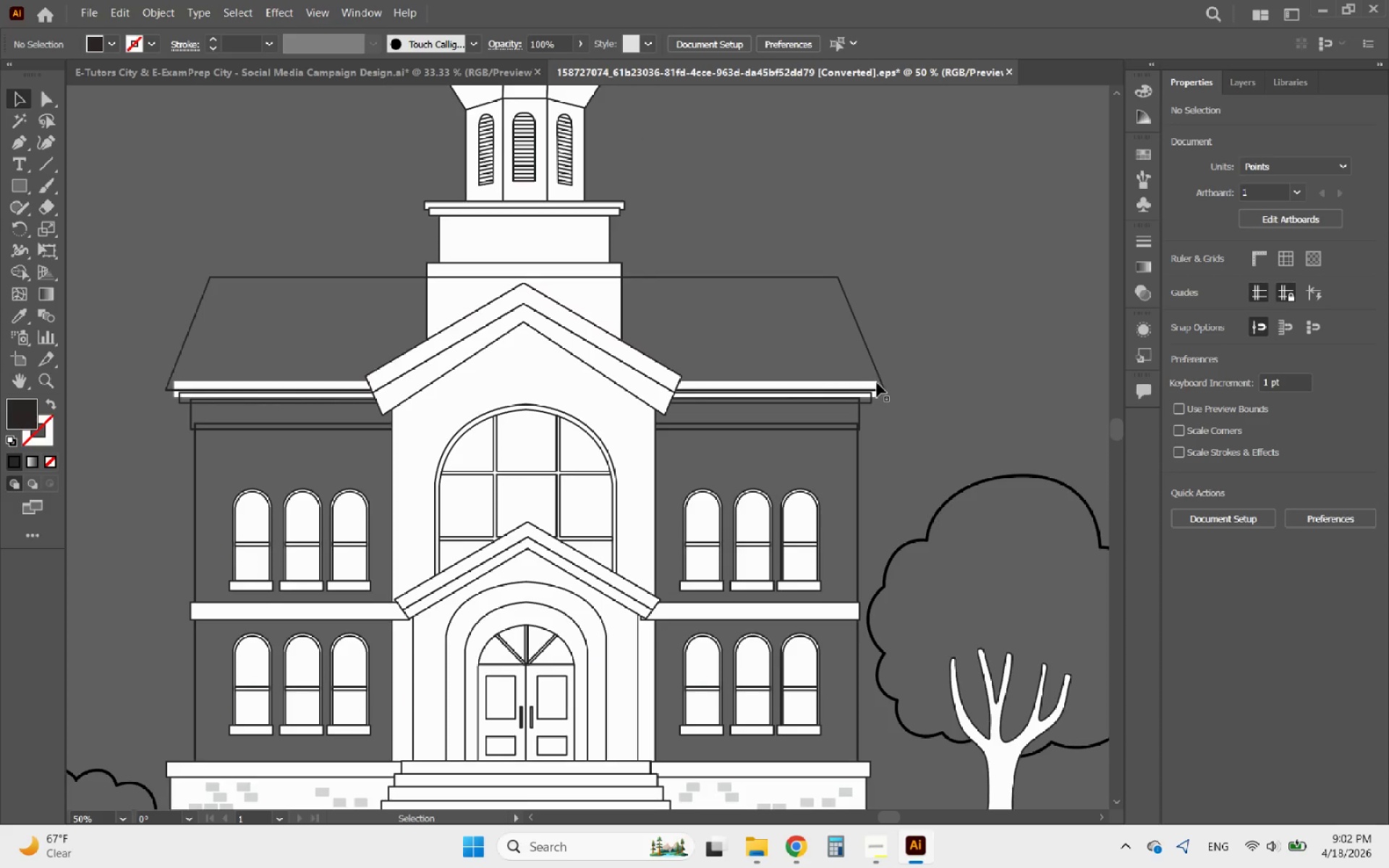 
left_click([872, 383])
 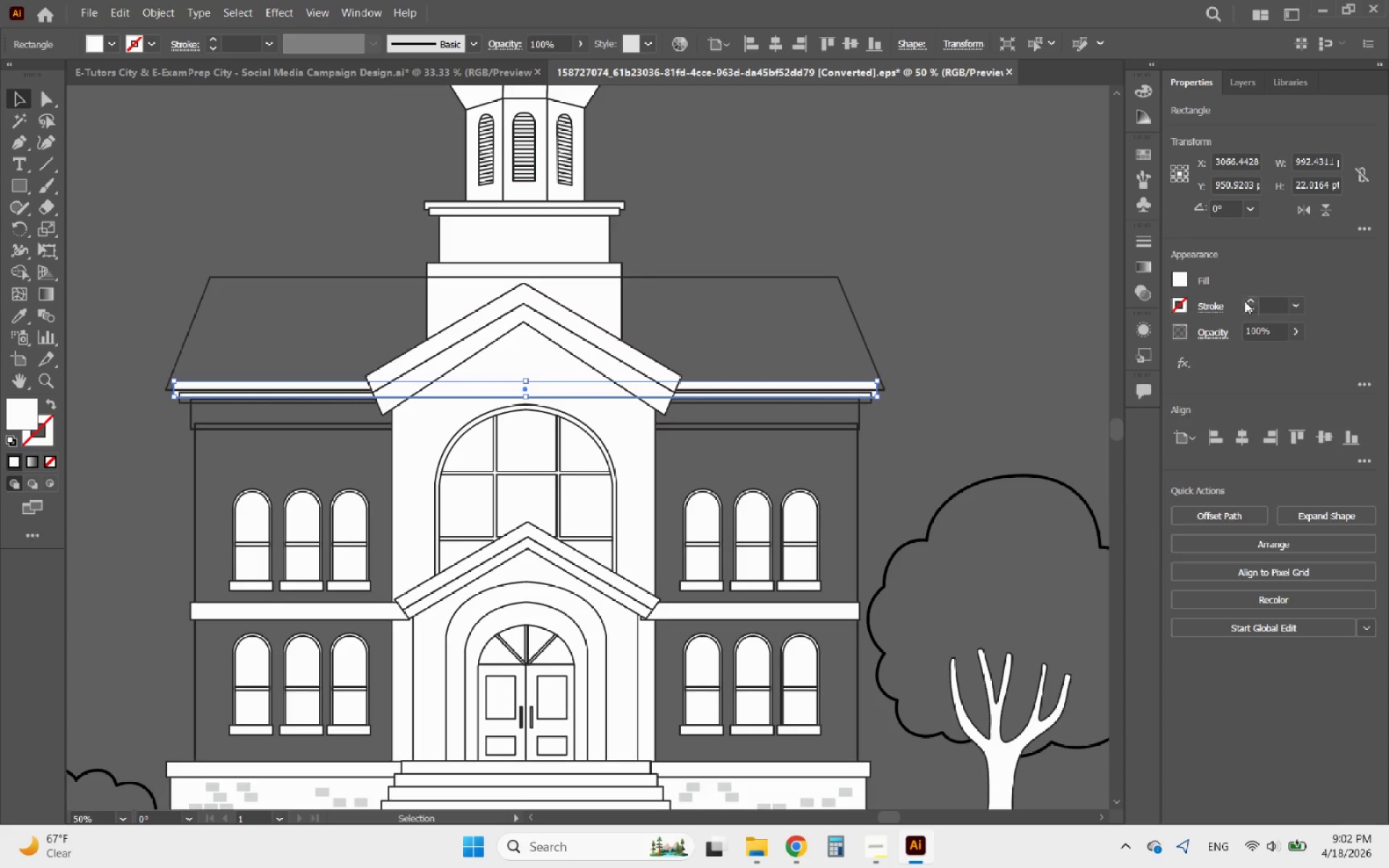 
double_click([1244, 301])
 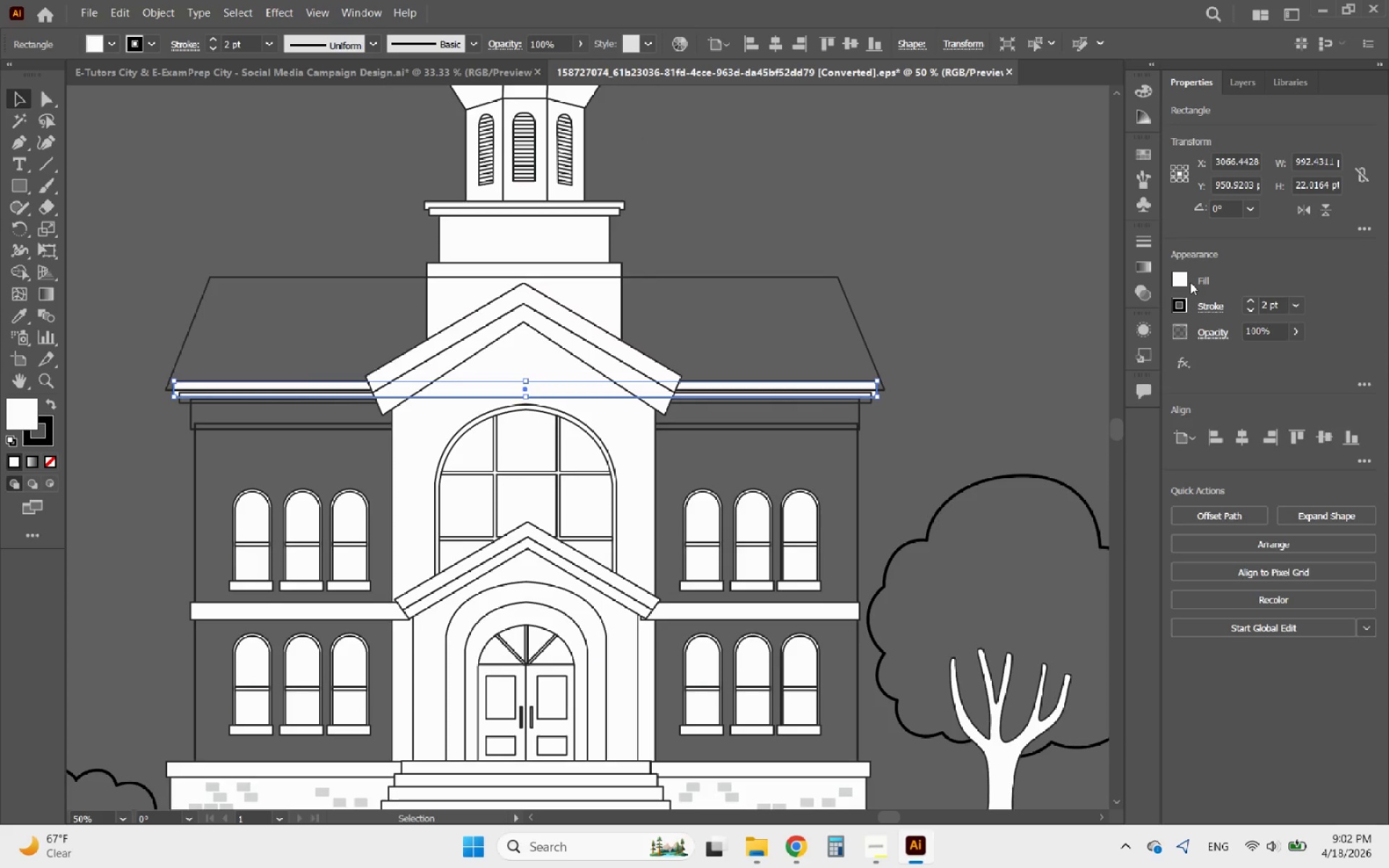 
left_click([1179, 278])
 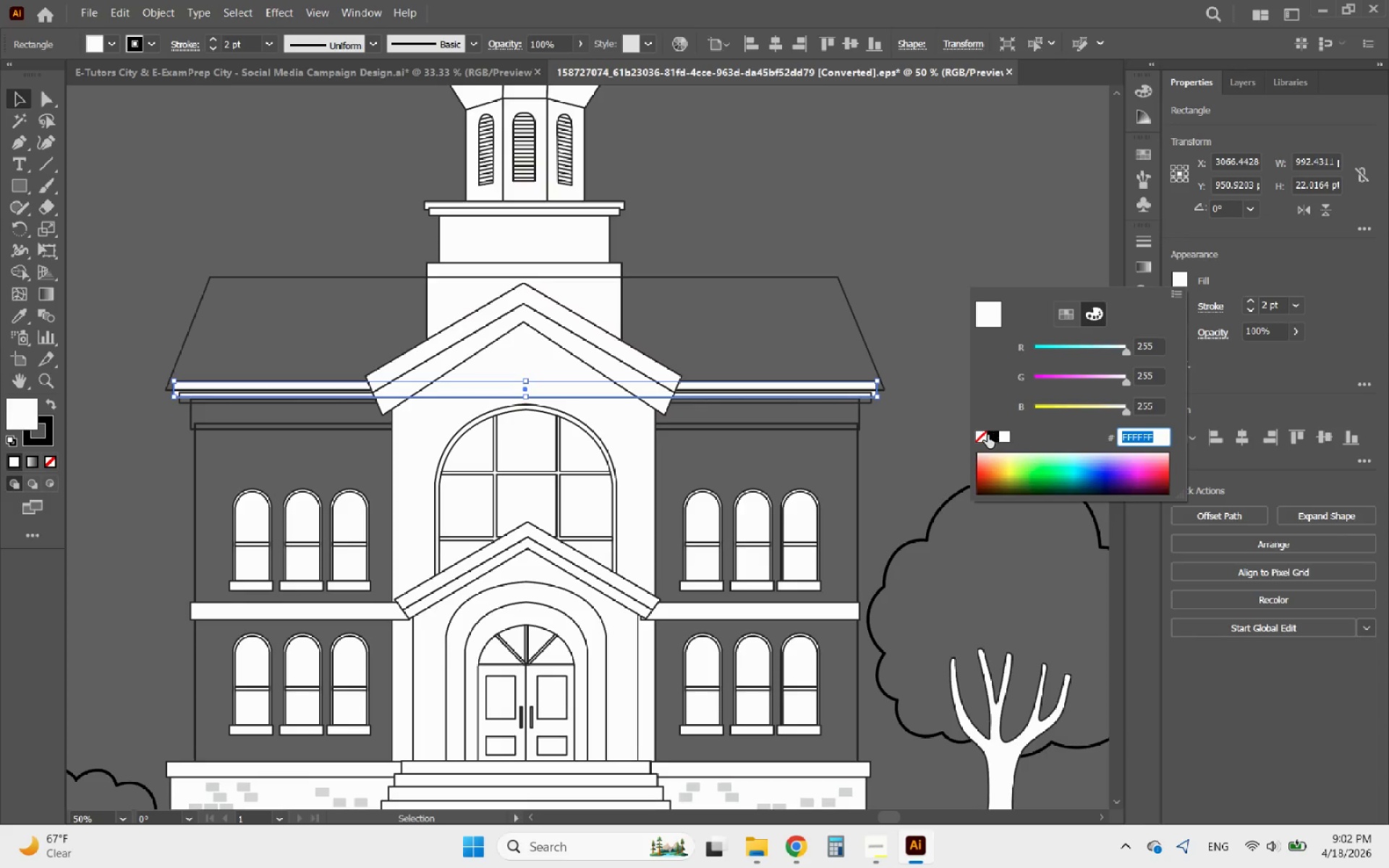 
left_click([985, 435])
 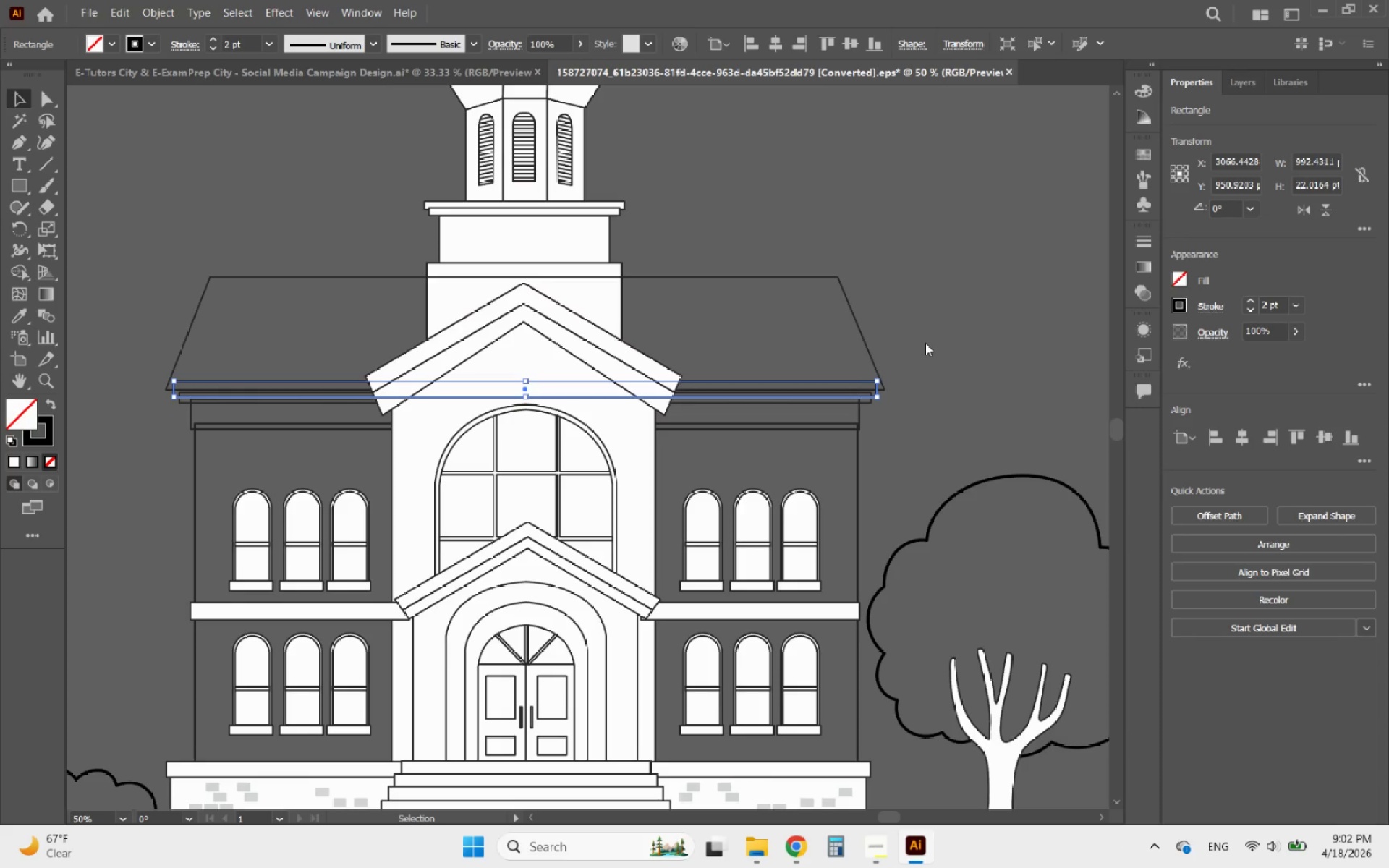 
double_click([922, 382])
 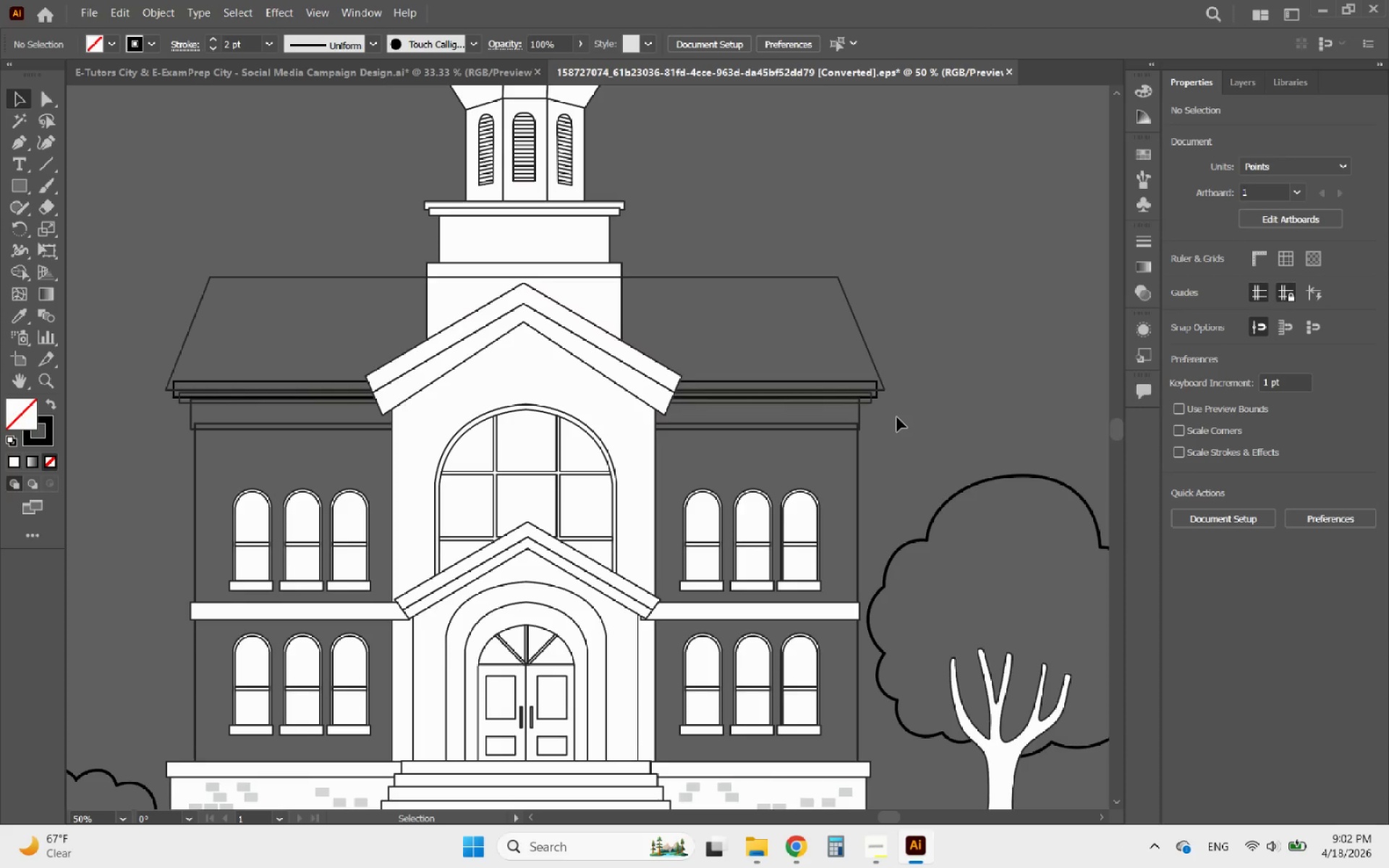 
hold_key(key=AltLeft, duration=1.01)
scroll: coordinate [604, 217], scroll_direction: none, amount: 0.0
 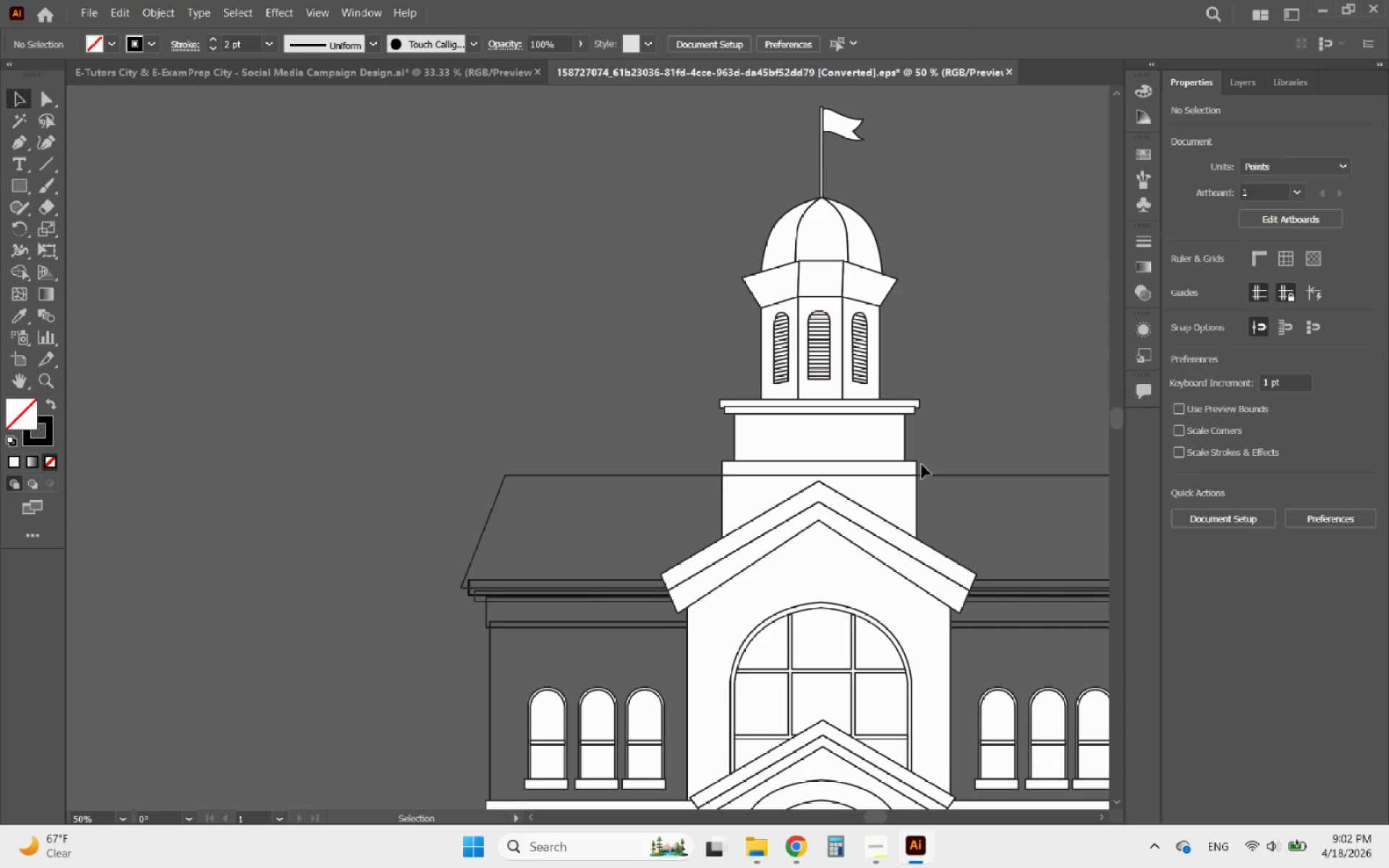 
left_click([911, 466])
 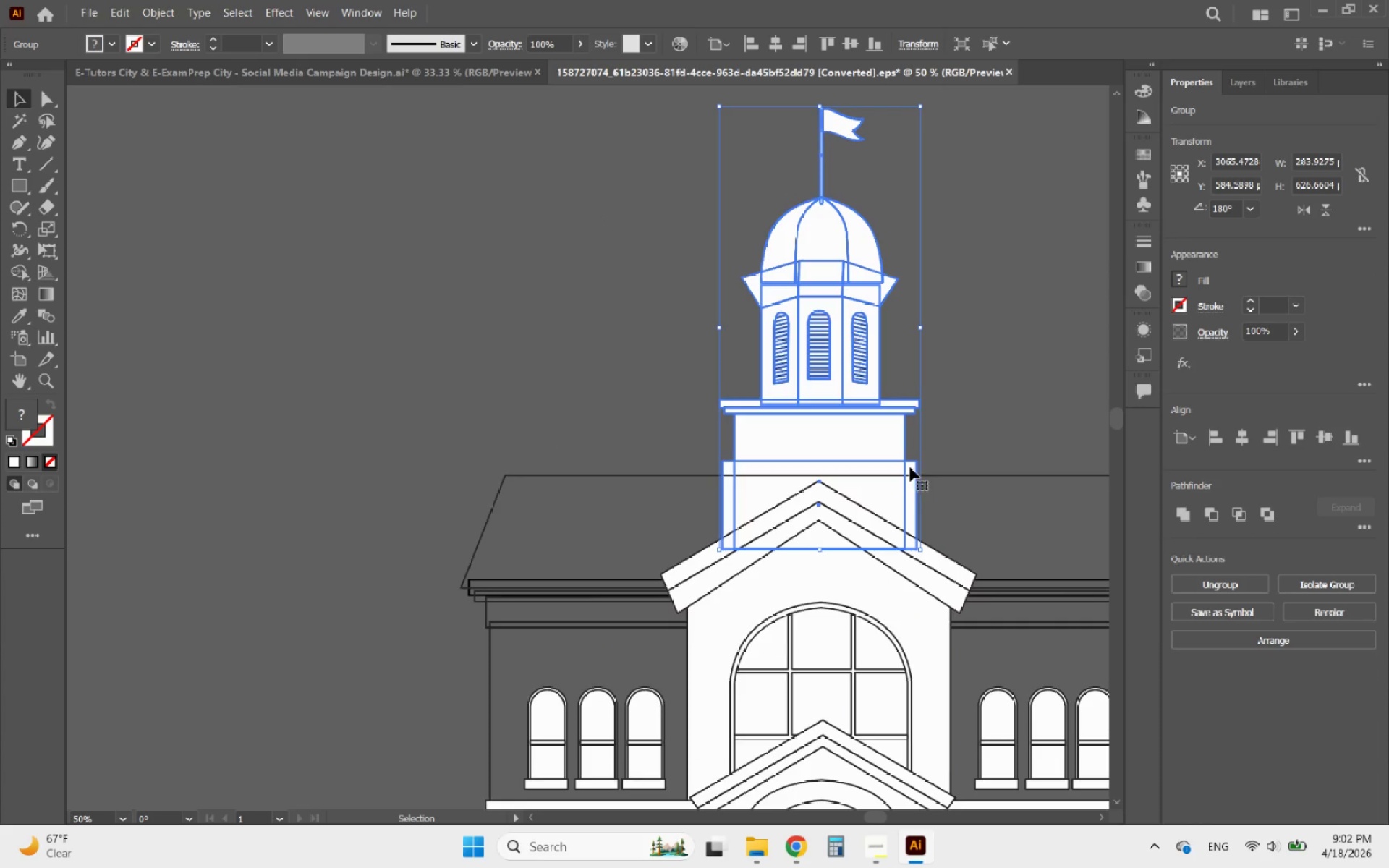 
left_click_drag(start_coordinate=[896, 460], to_coordinate=[801, 322])
 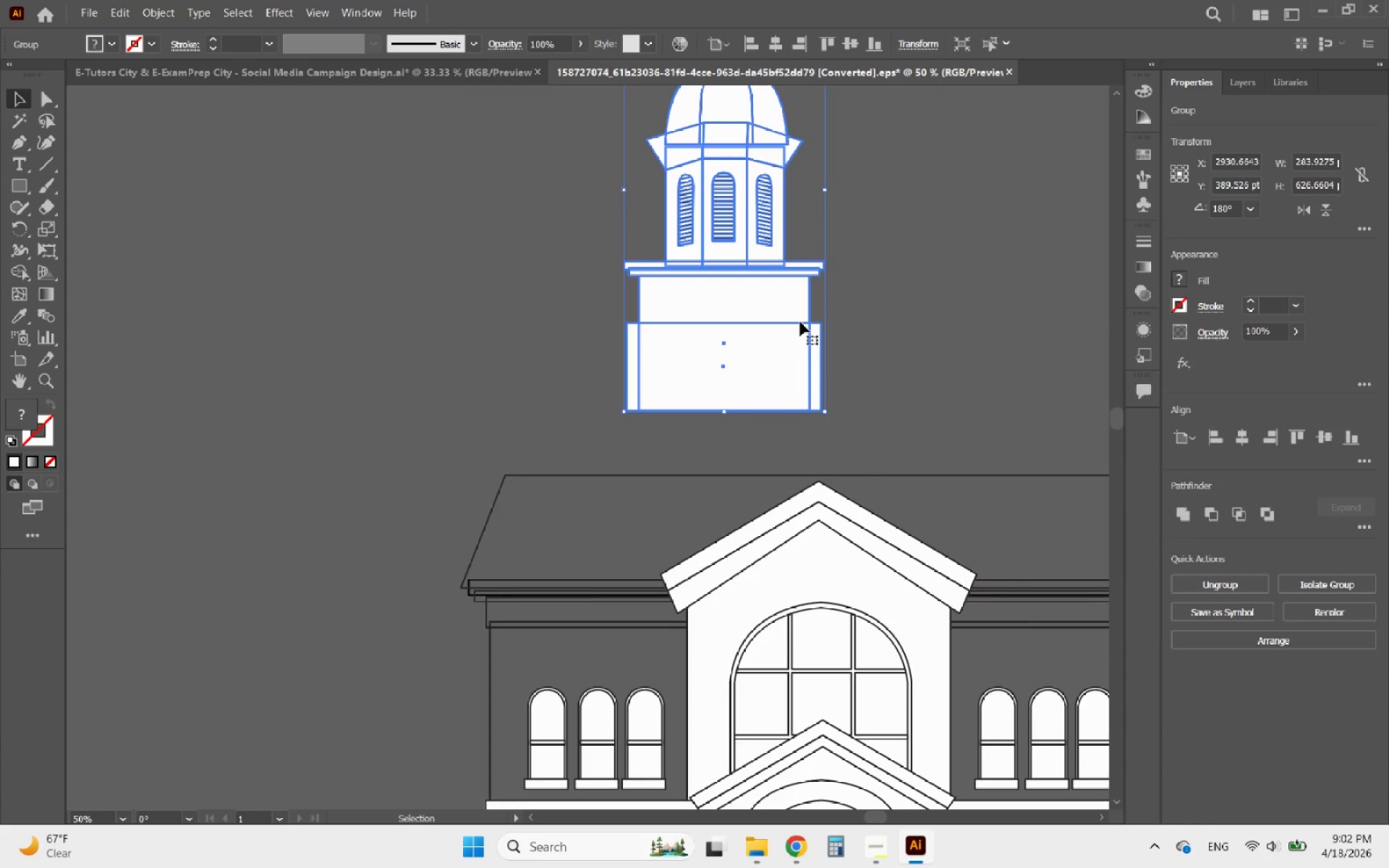 
key(Delete)
 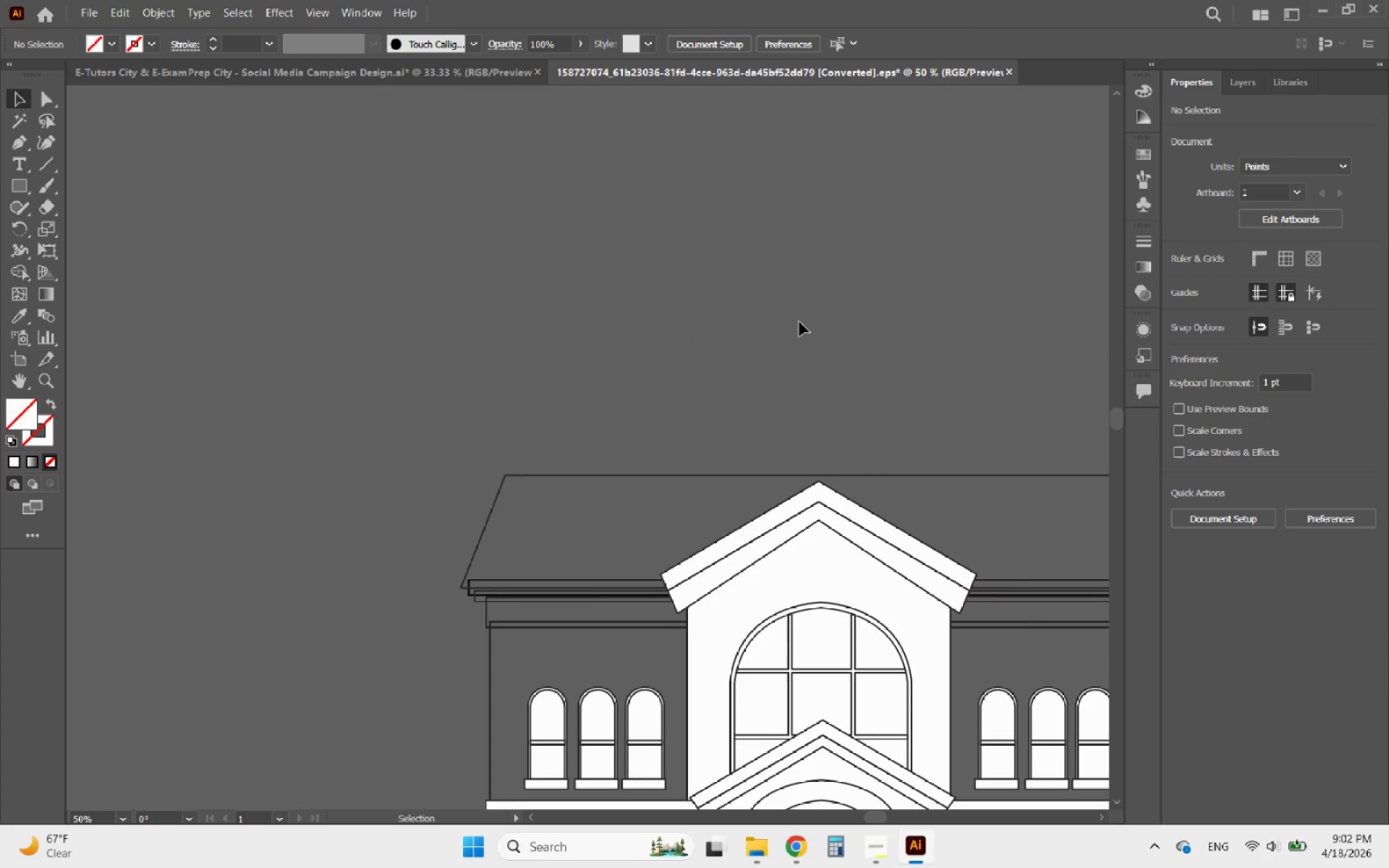 
hold_key(key=AltLeft, duration=1.6)
scroll: coordinate [734, 338], scroll_direction: down, amount: 4.0
 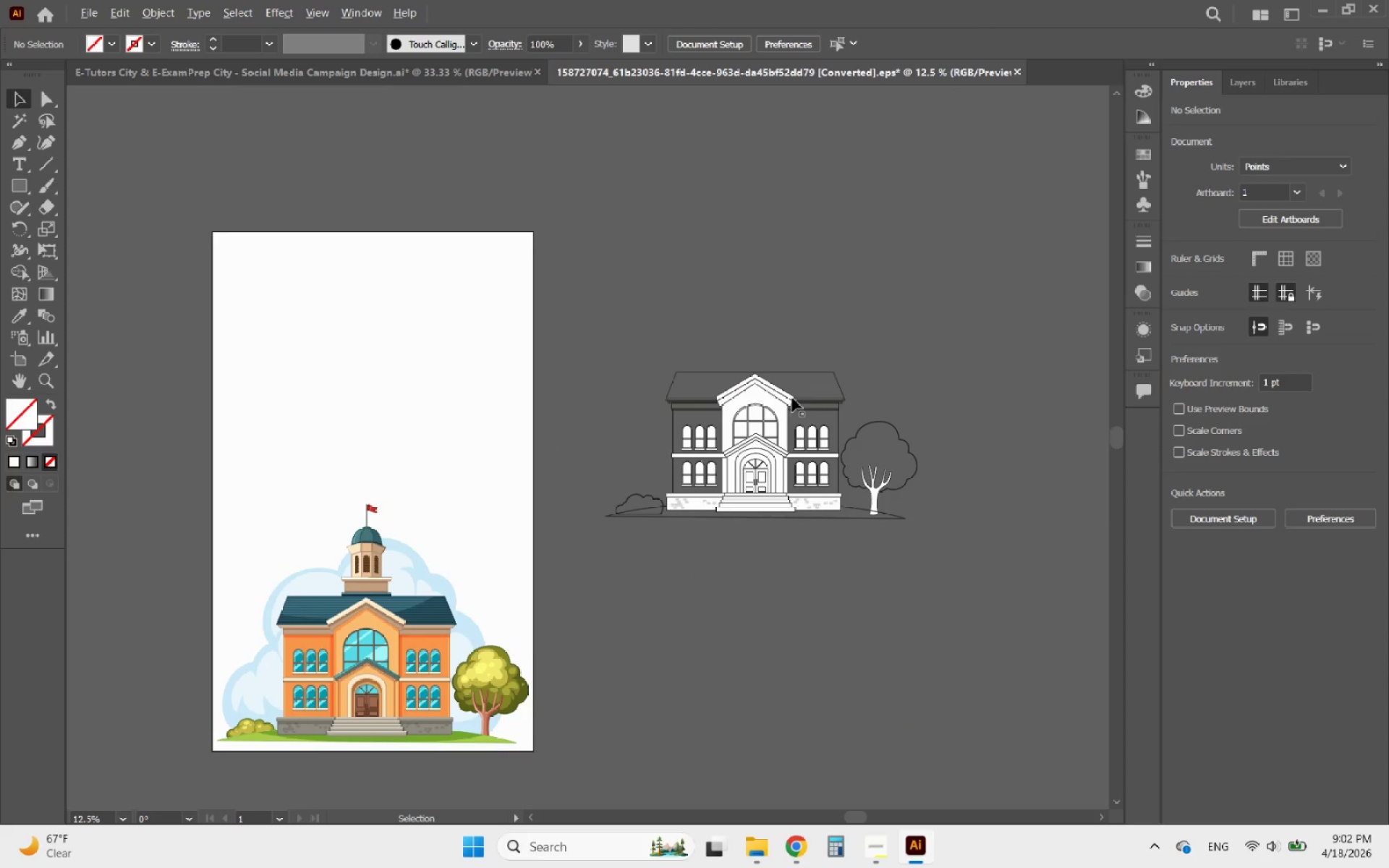 
scroll: coordinate [789, 426], scroll_direction: up, amount: 4.0
 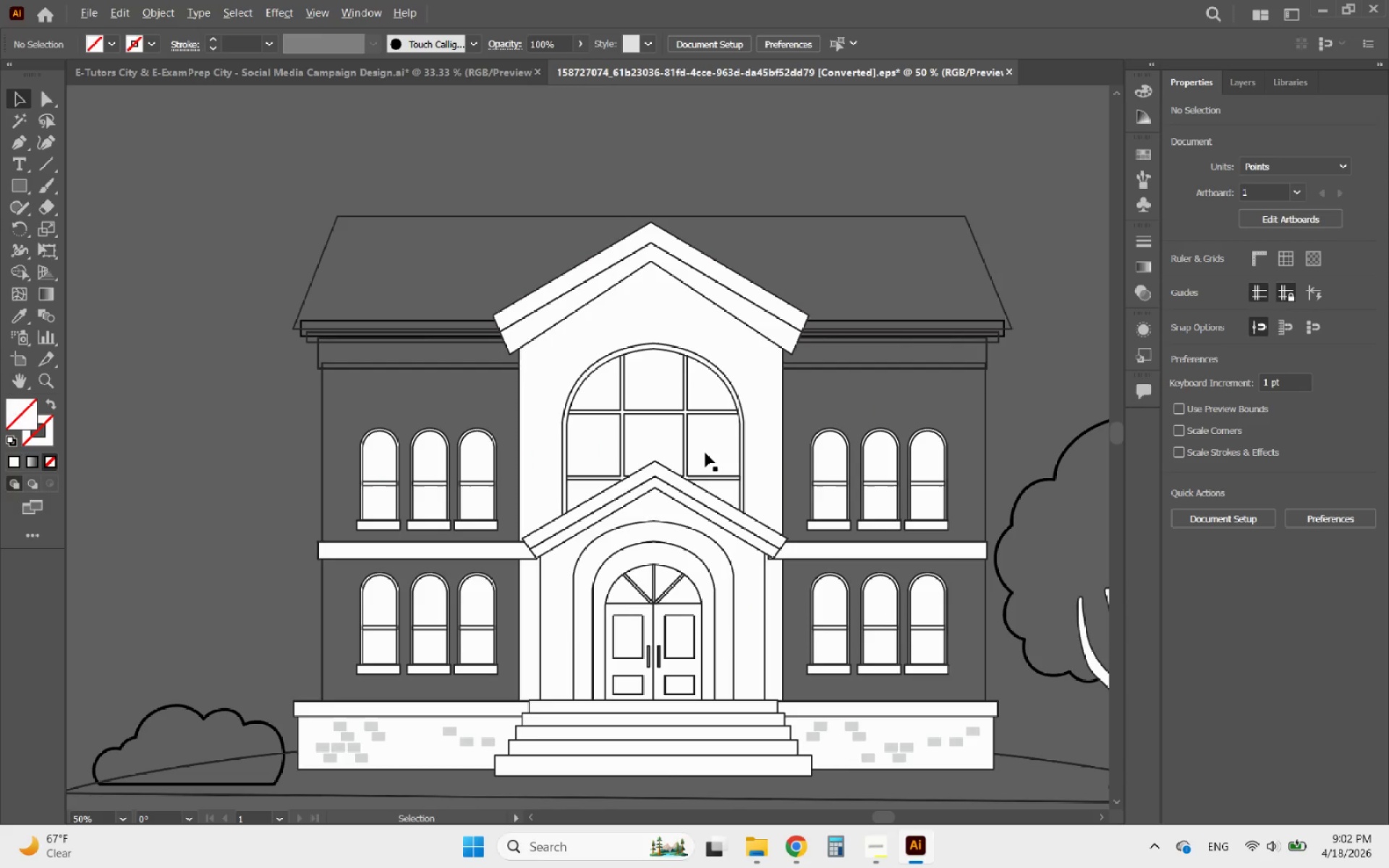 
left_click([705, 453])
 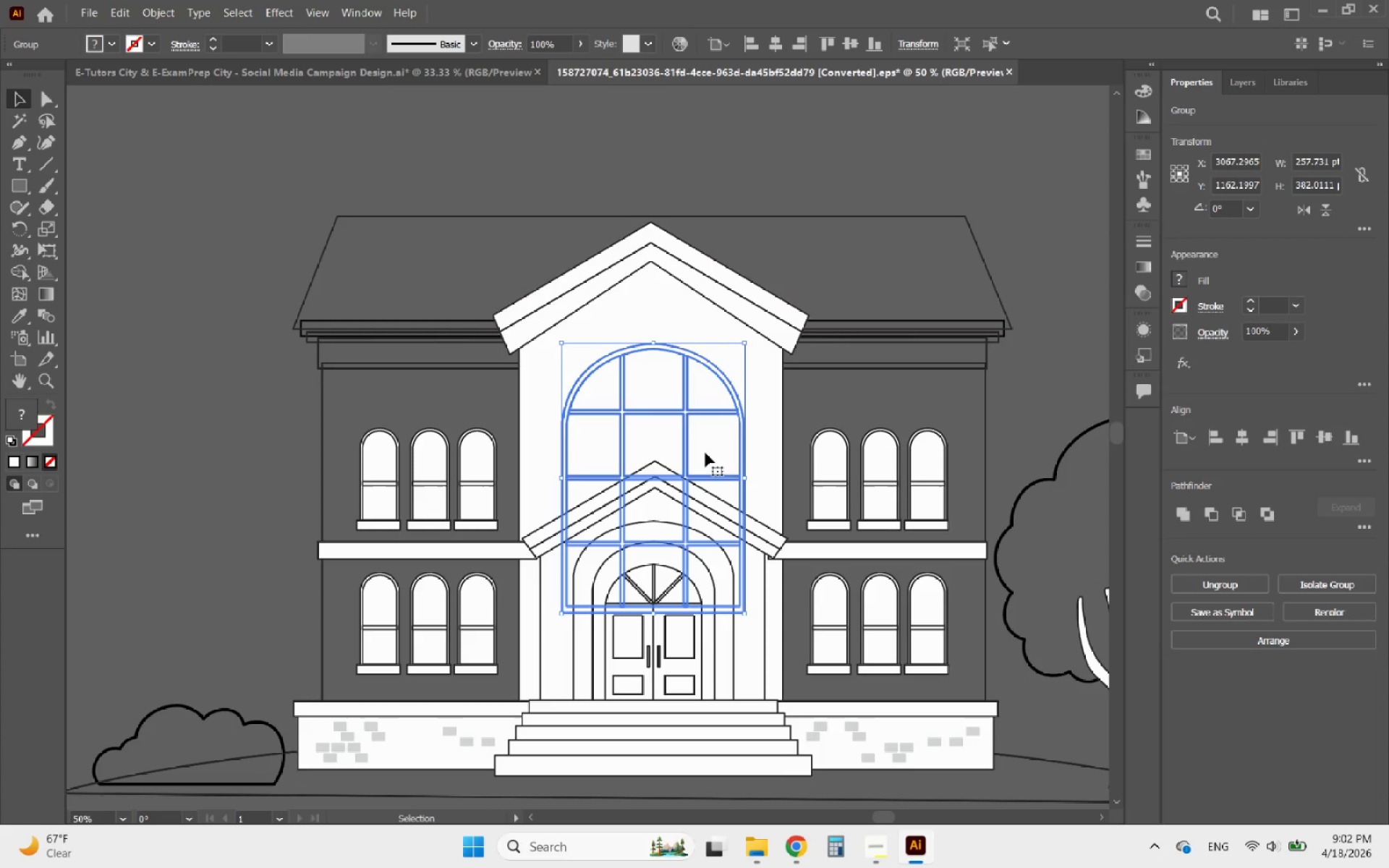 
double_click([705, 453])
 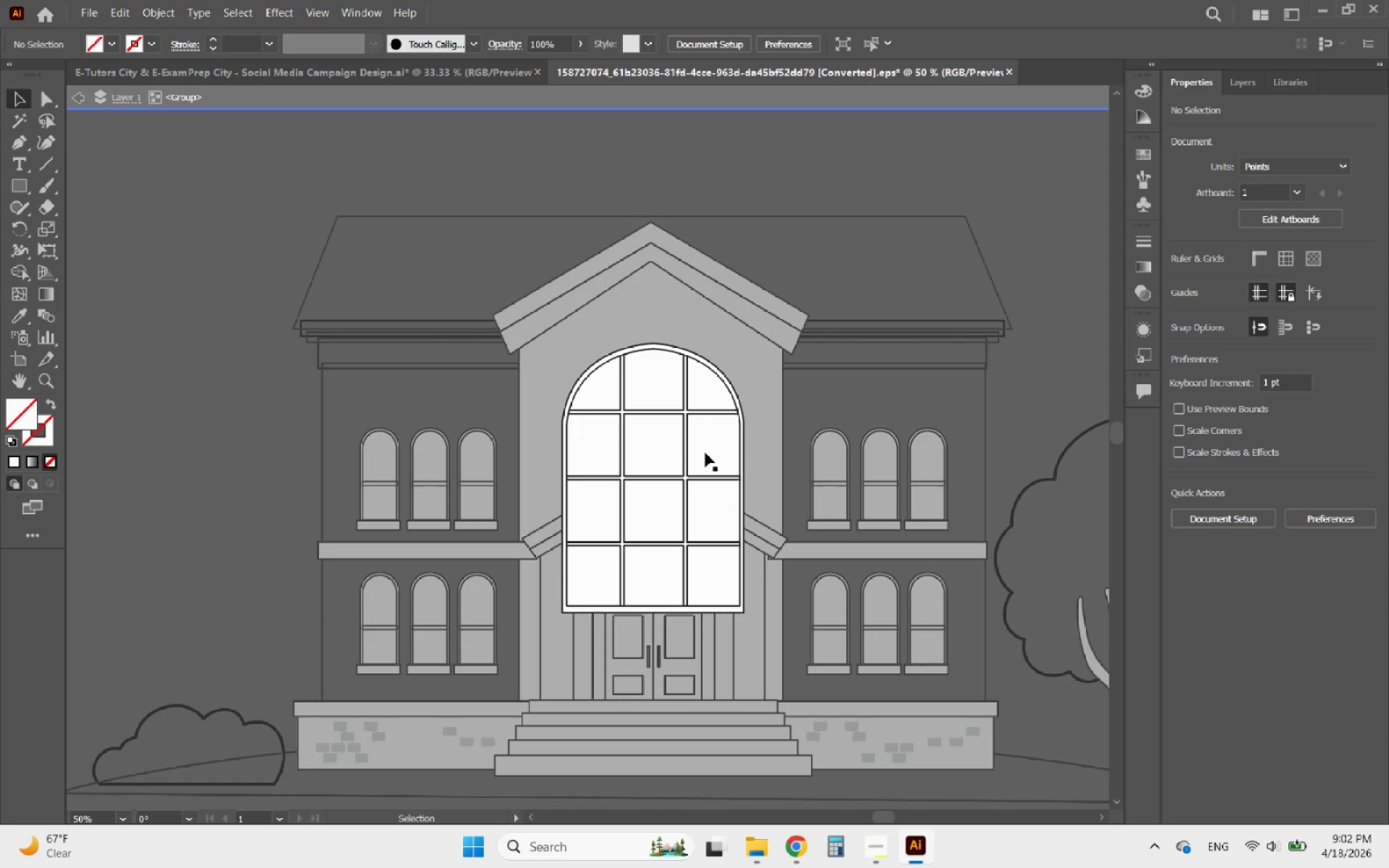 
triple_click([705, 453])
 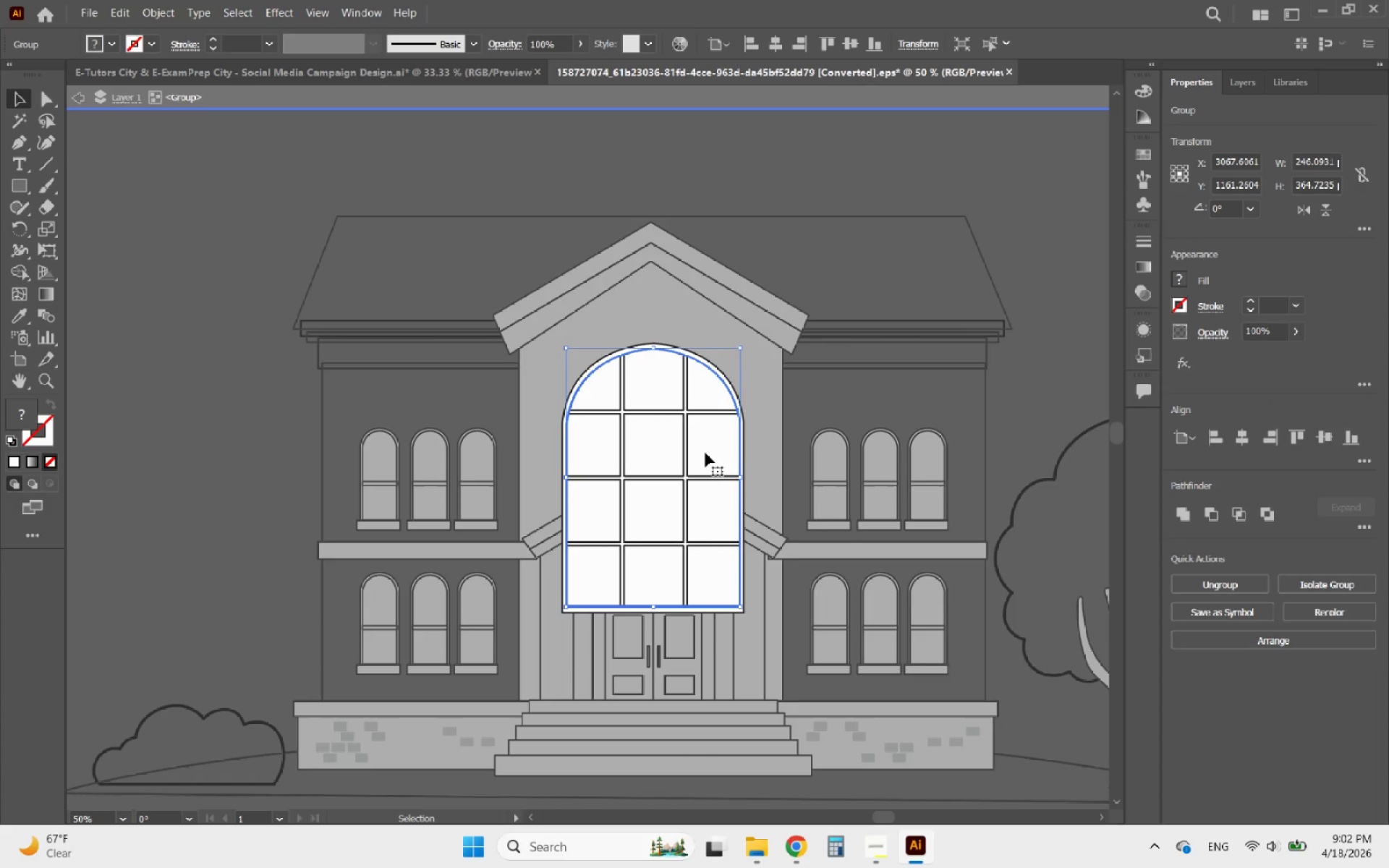 
left_click_drag(start_coordinate=[705, 453], to_coordinate=[786, 426])
 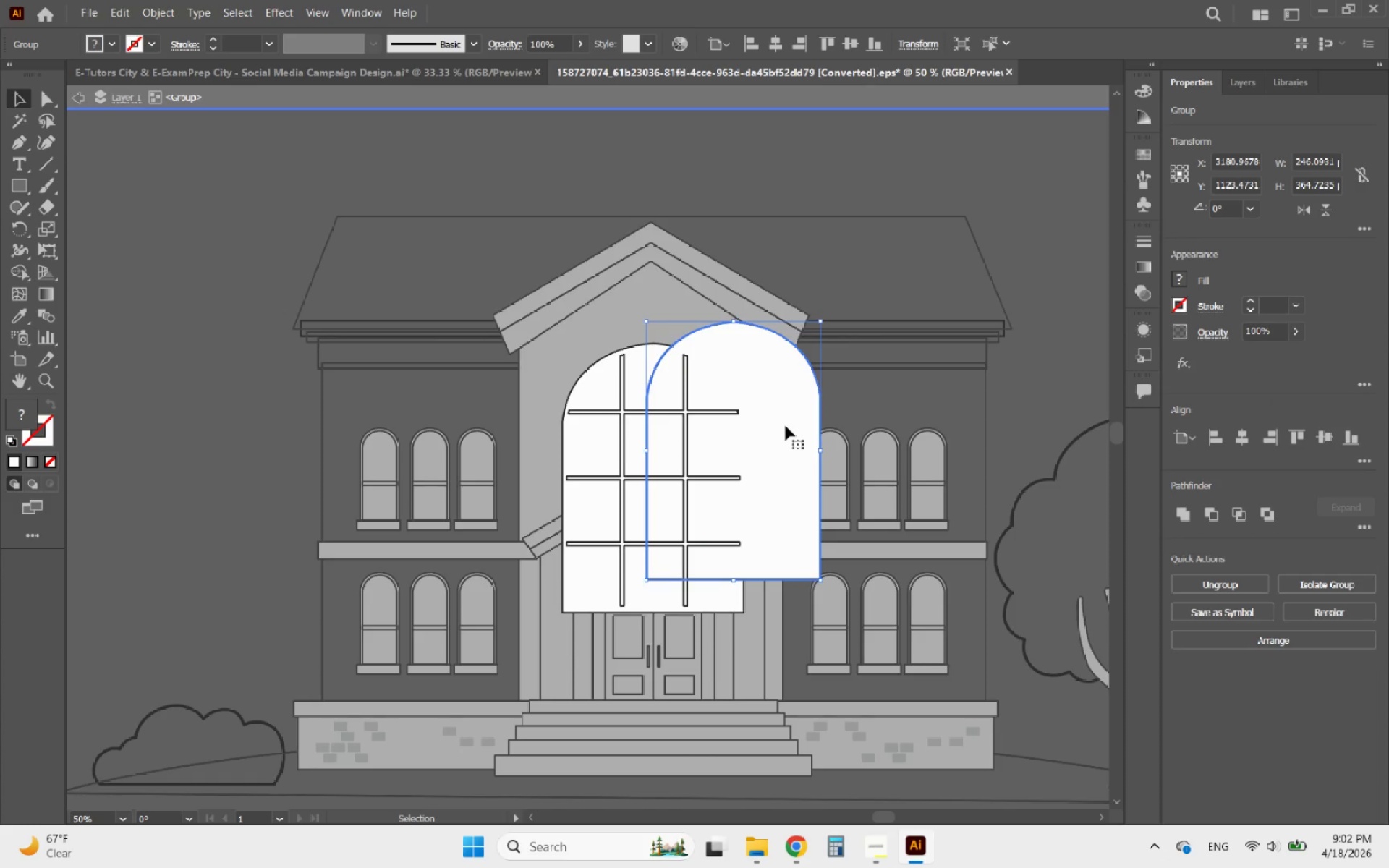 
key(Control+Z)
 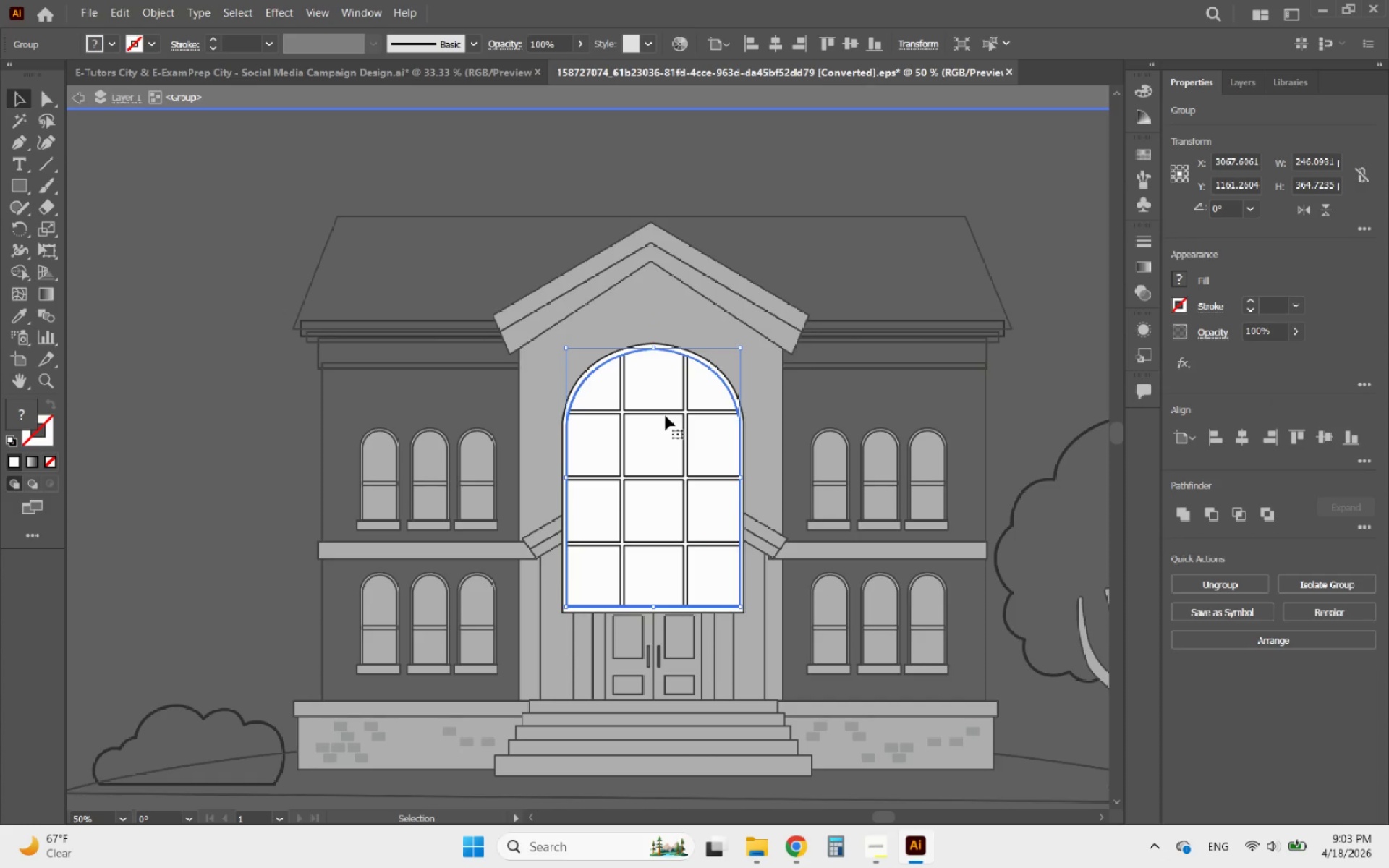 
hold_key(key=AltLeft, duration=0.59)
scroll: coordinate [665, 417], scroll_direction: up, amount: 2.0
 